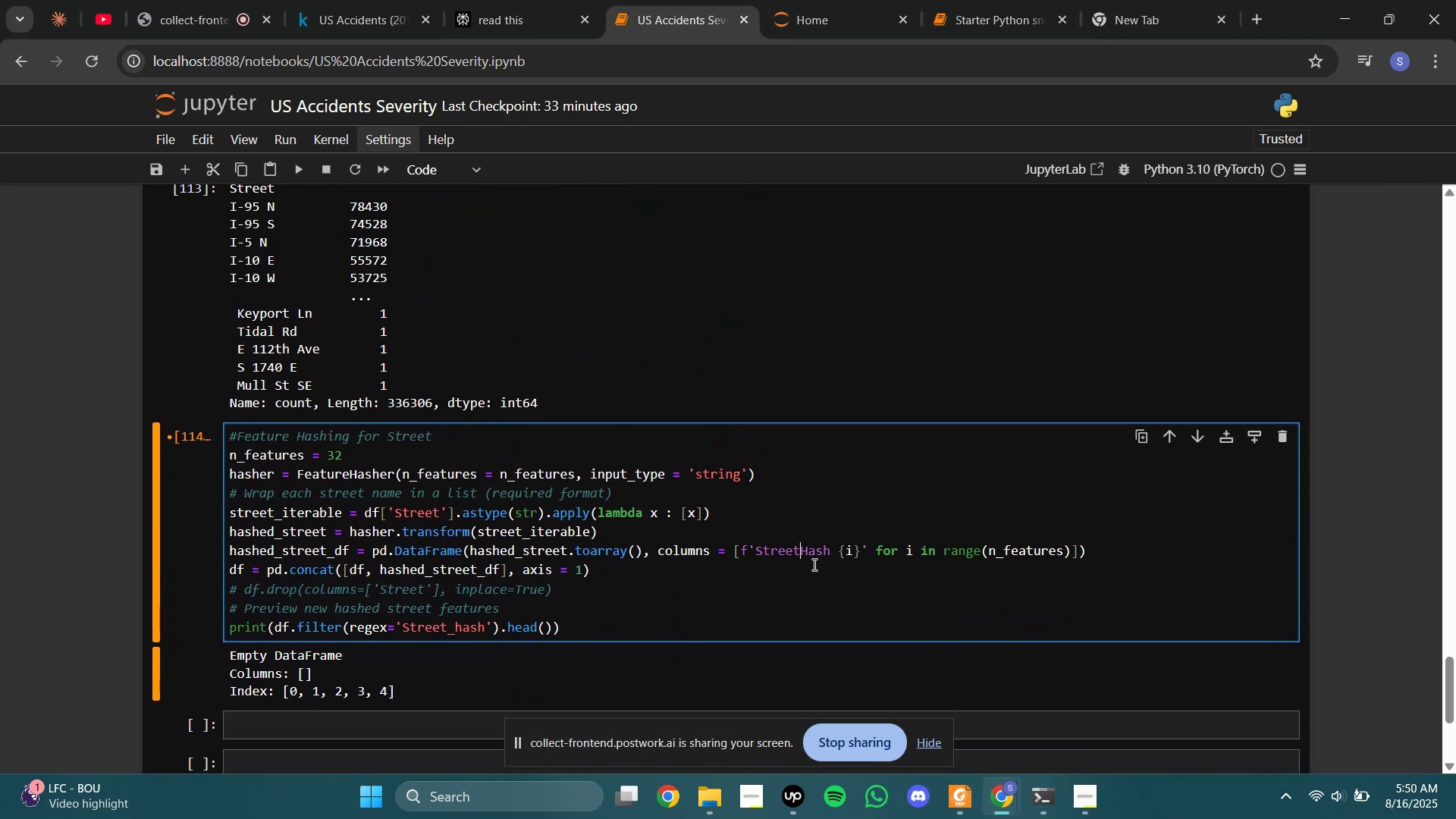 
key(ArrowRight)
 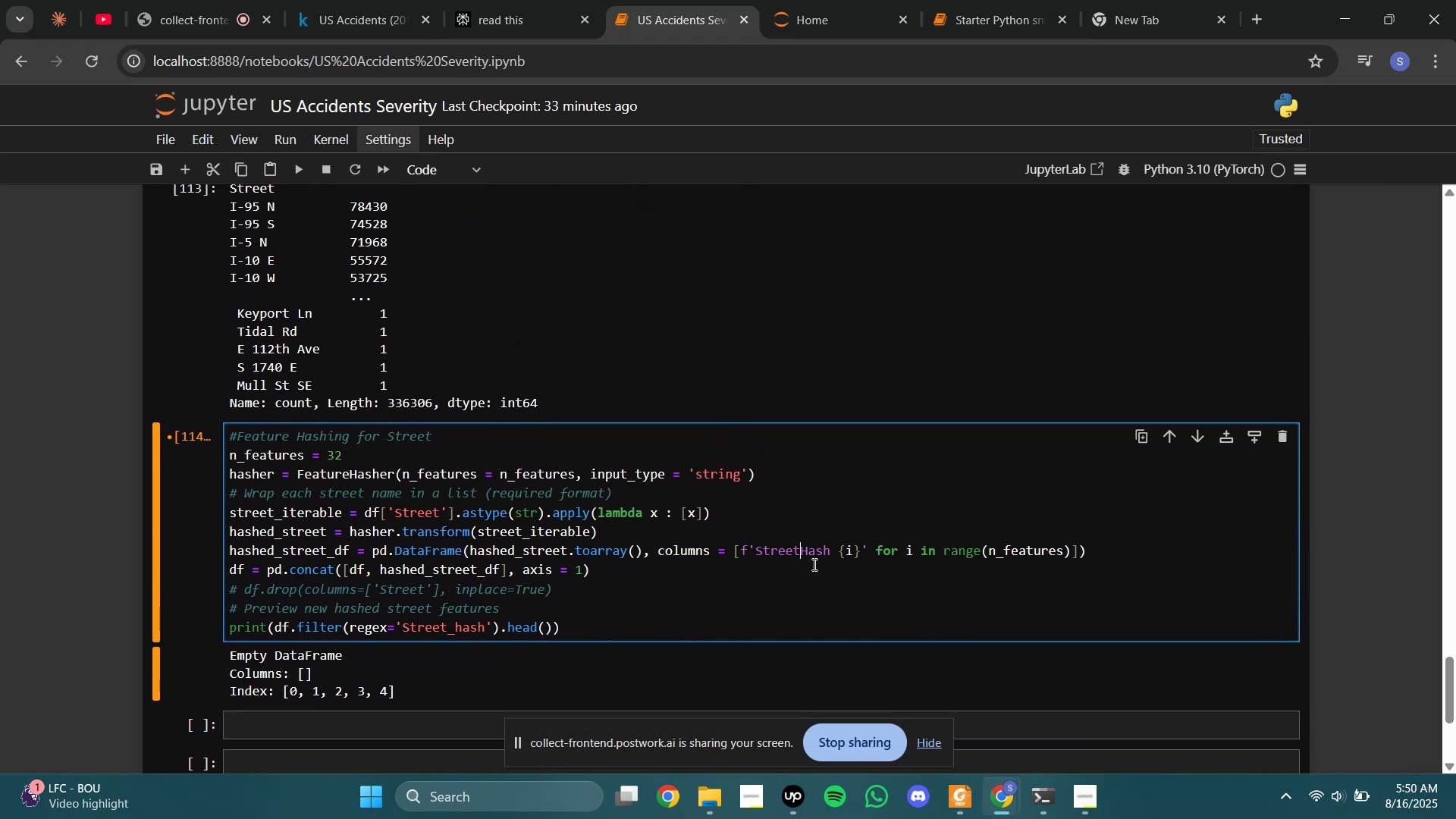 
key(ArrowRight)
 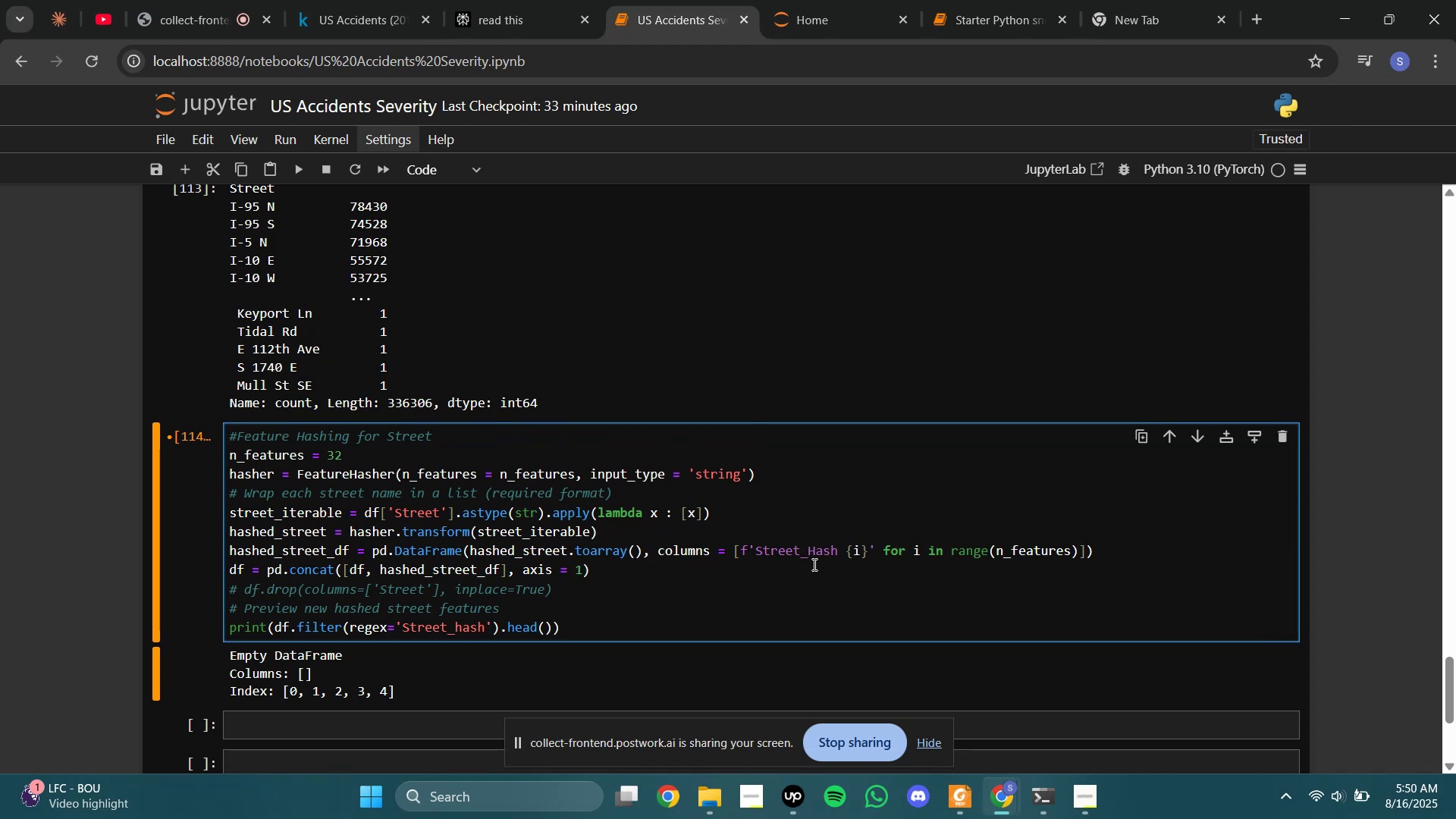 
key(Shift+Enter)
 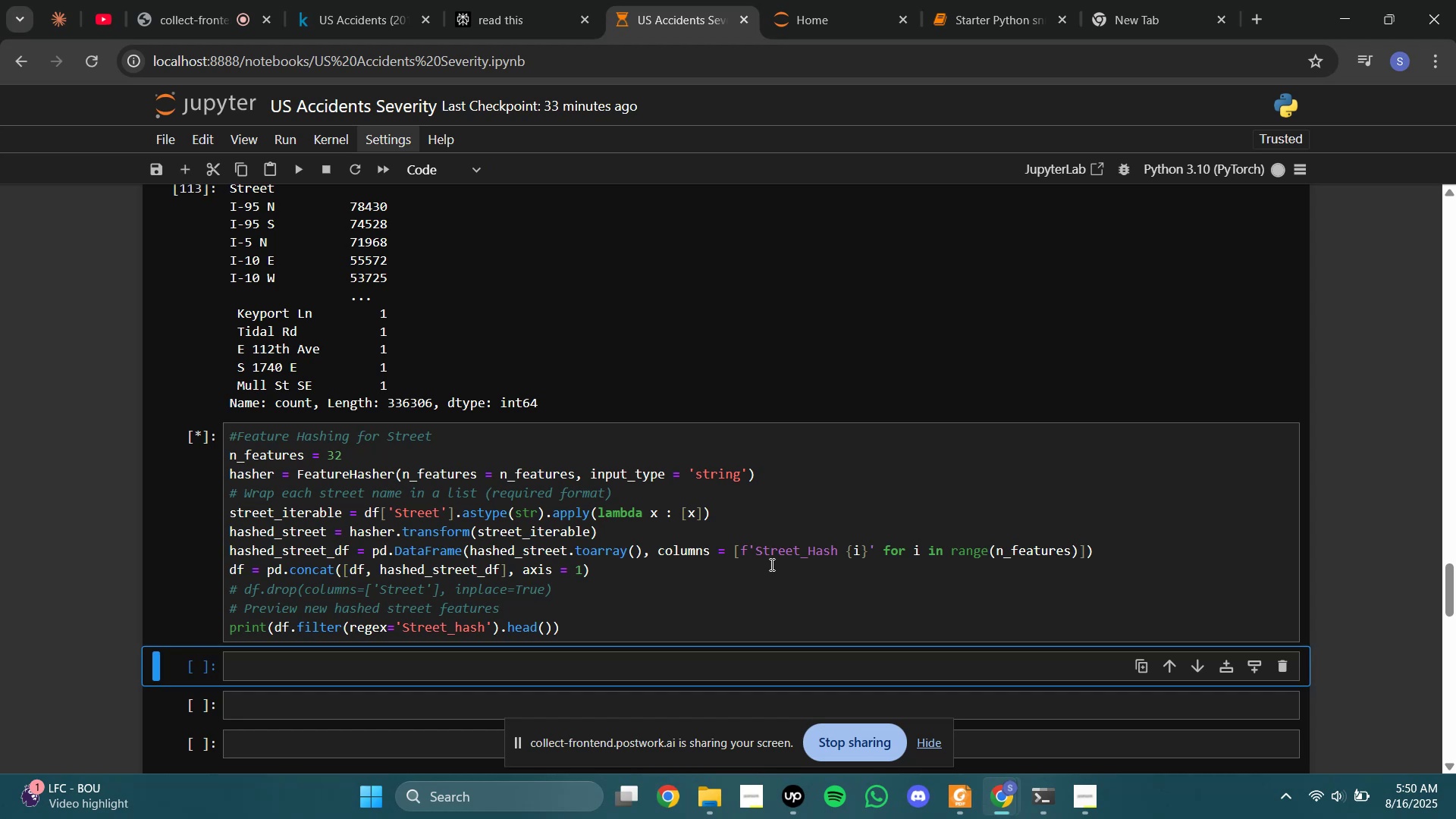 
wait(31.64)
 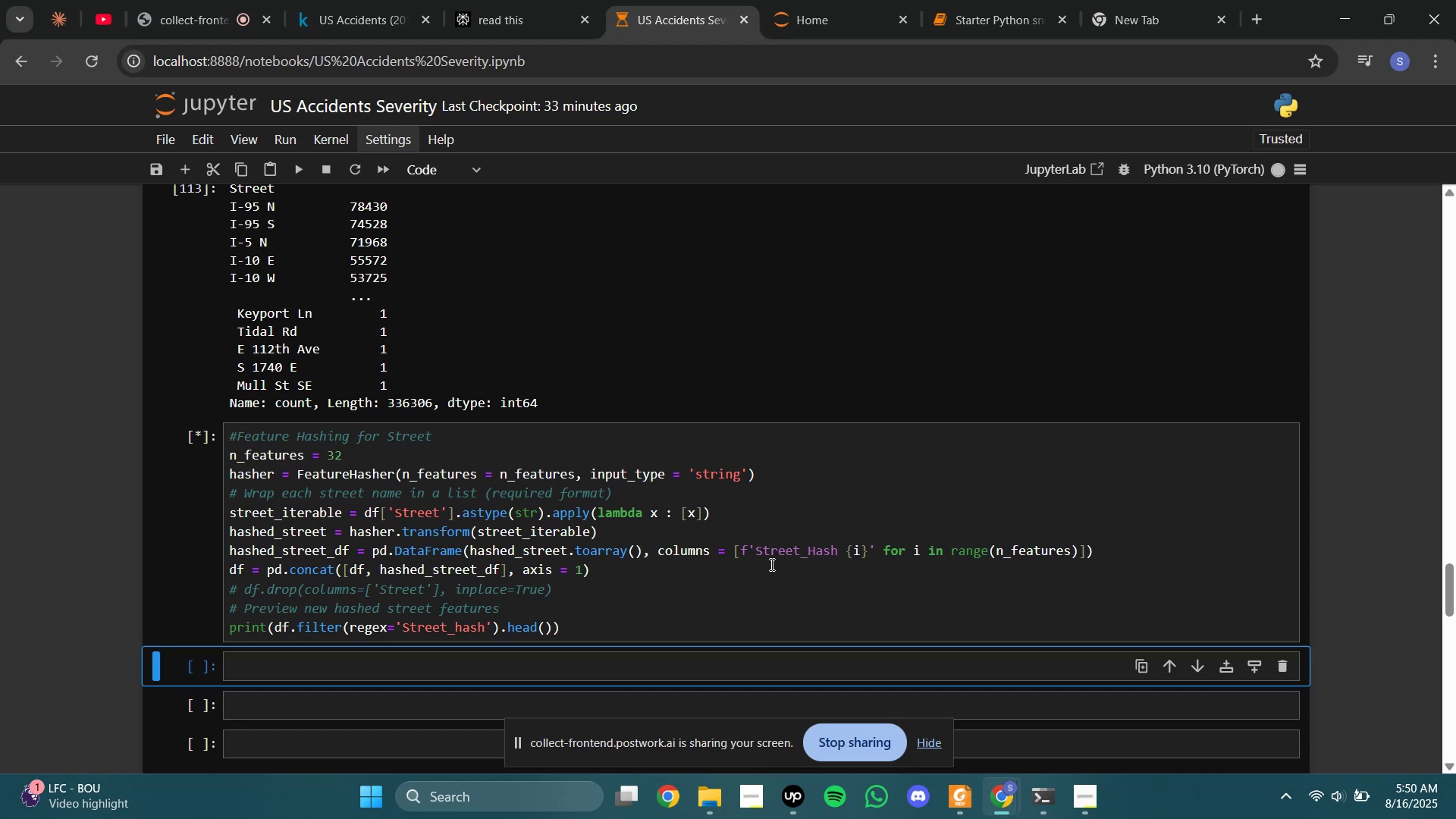 
left_click([518, 0])
 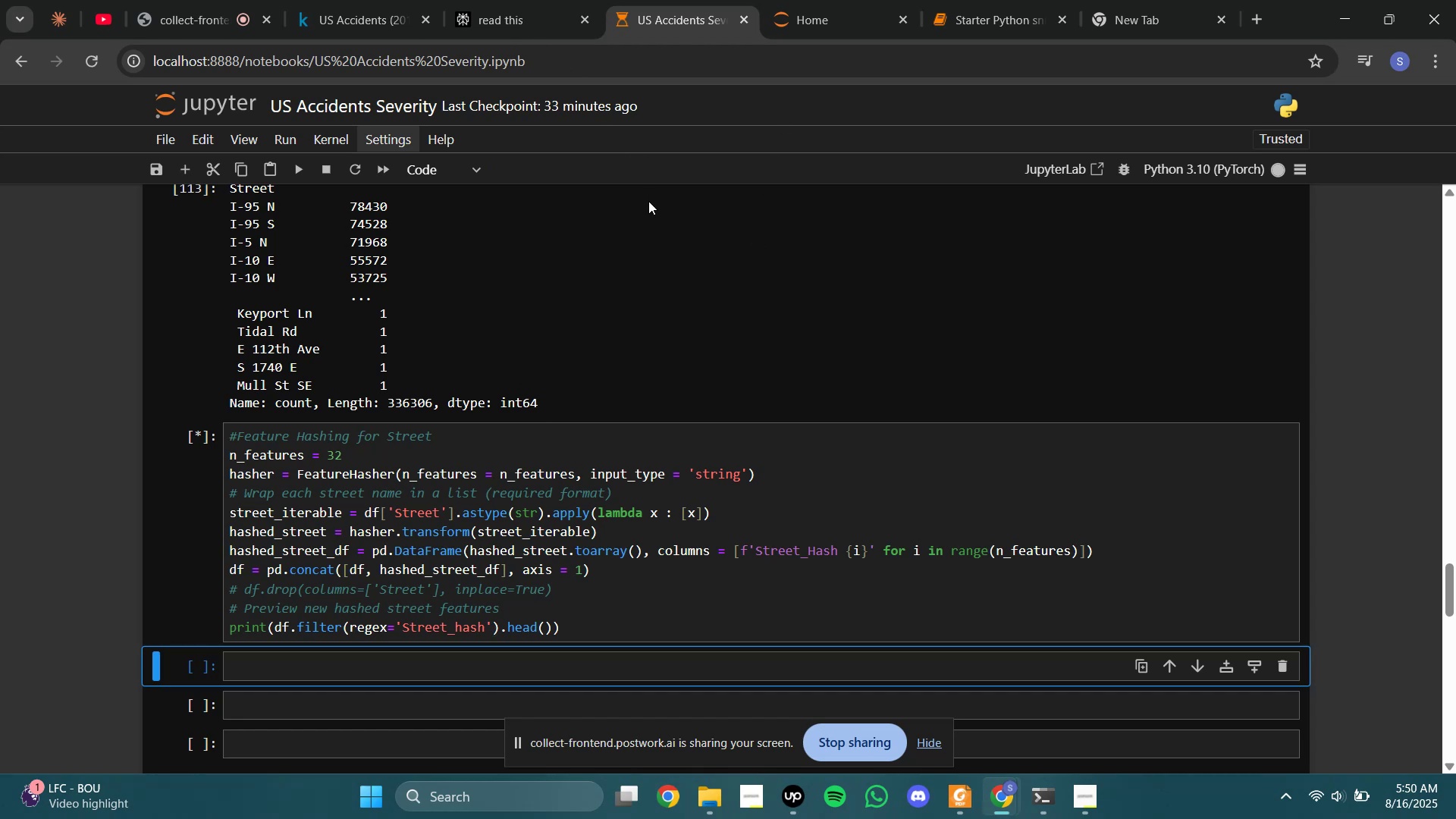 
scroll: coordinate [390, 482], scroll_direction: up, amount: 1.0
 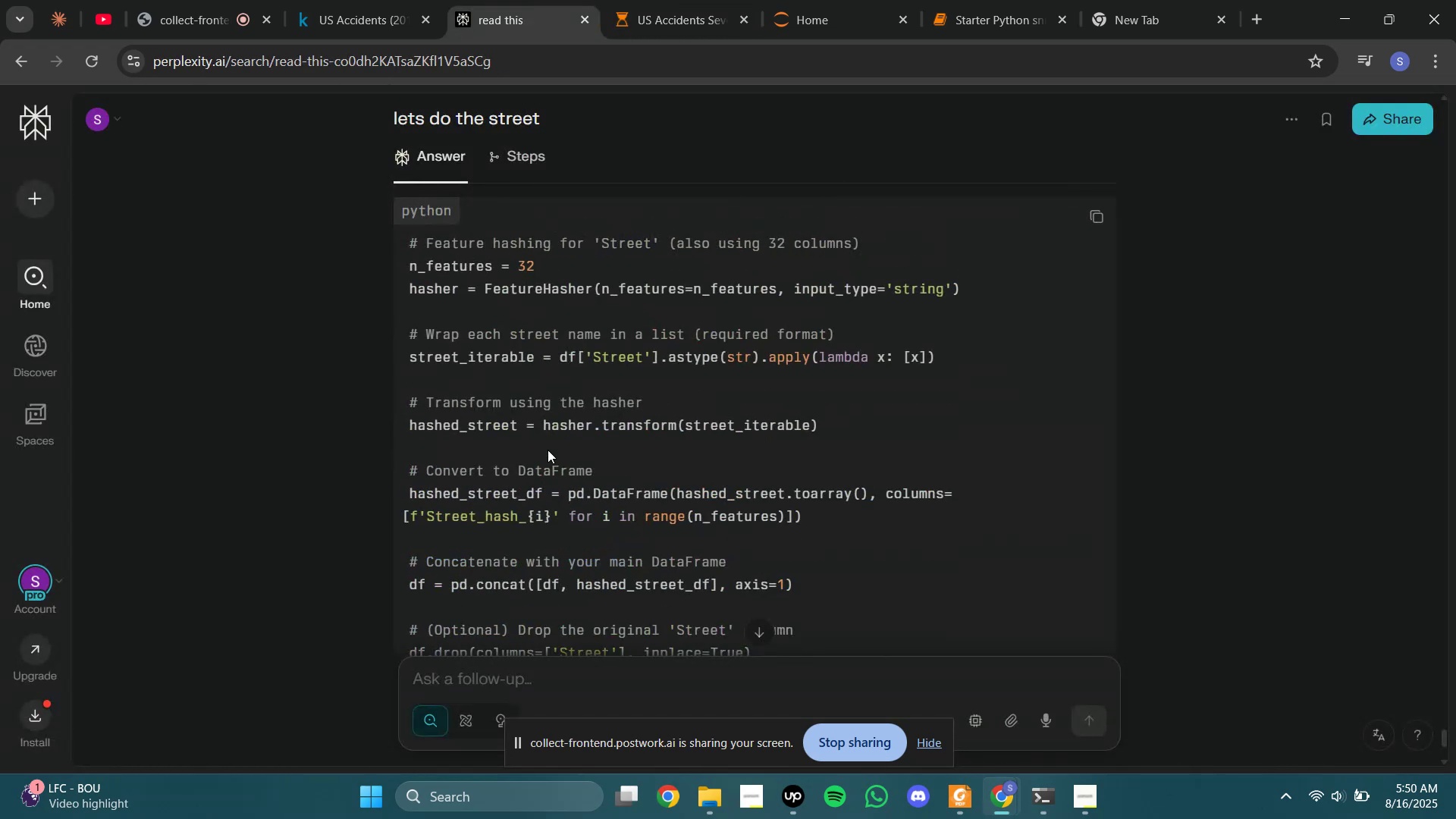 
wait(5.45)
 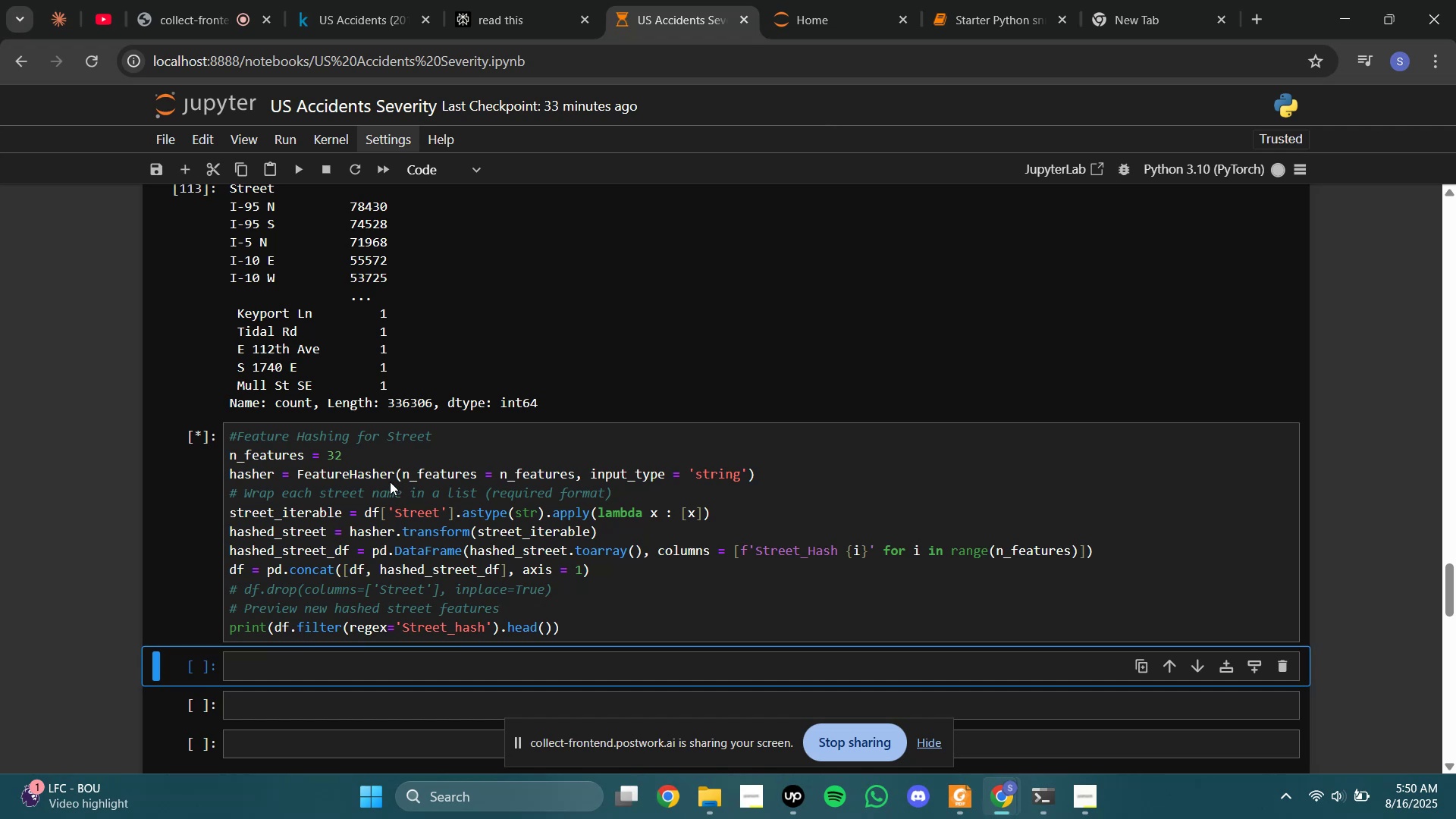 
scroll: coordinate [548, 450], scroll_direction: down, amount: 1.0
 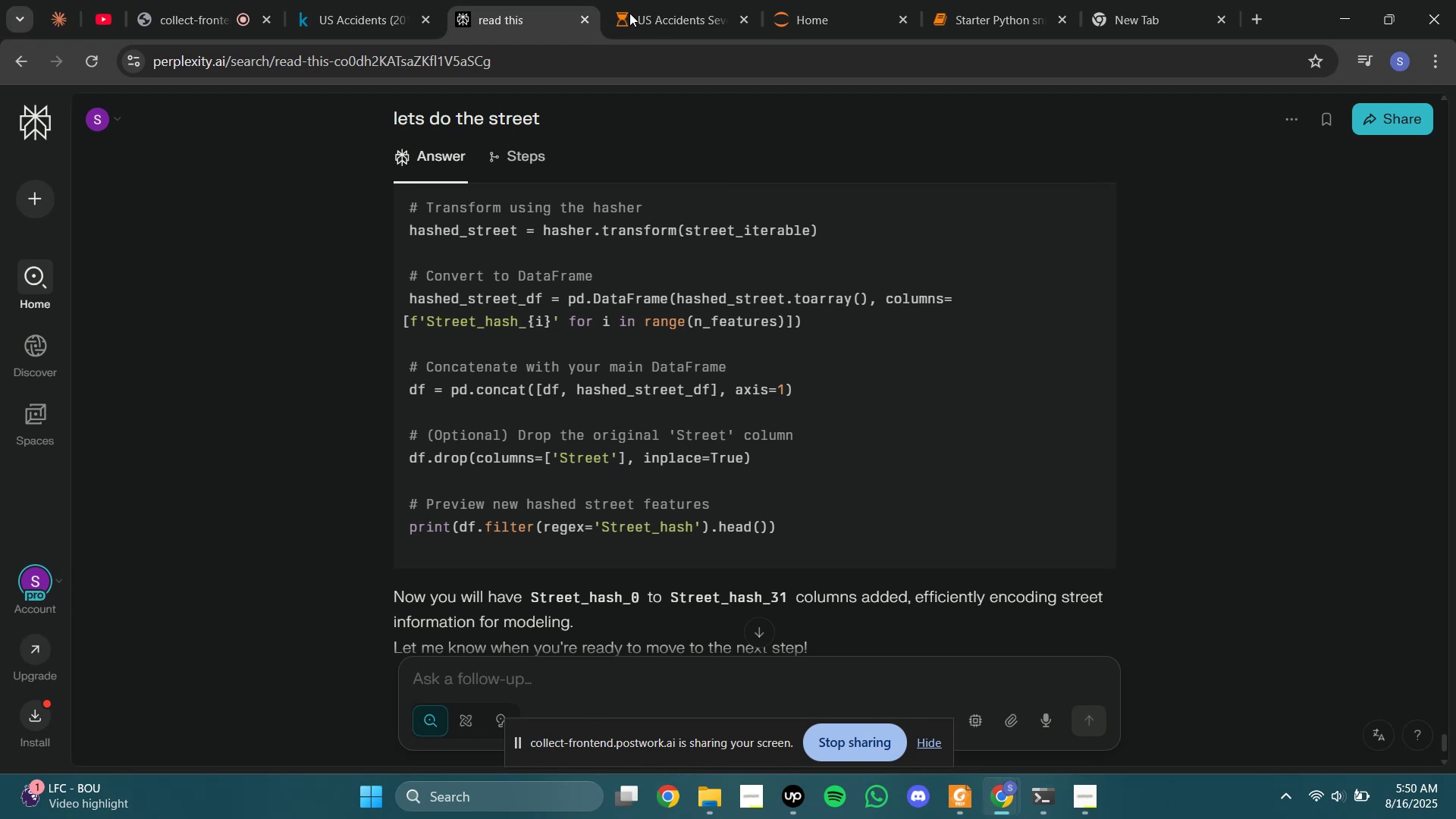 
wait(14.37)
 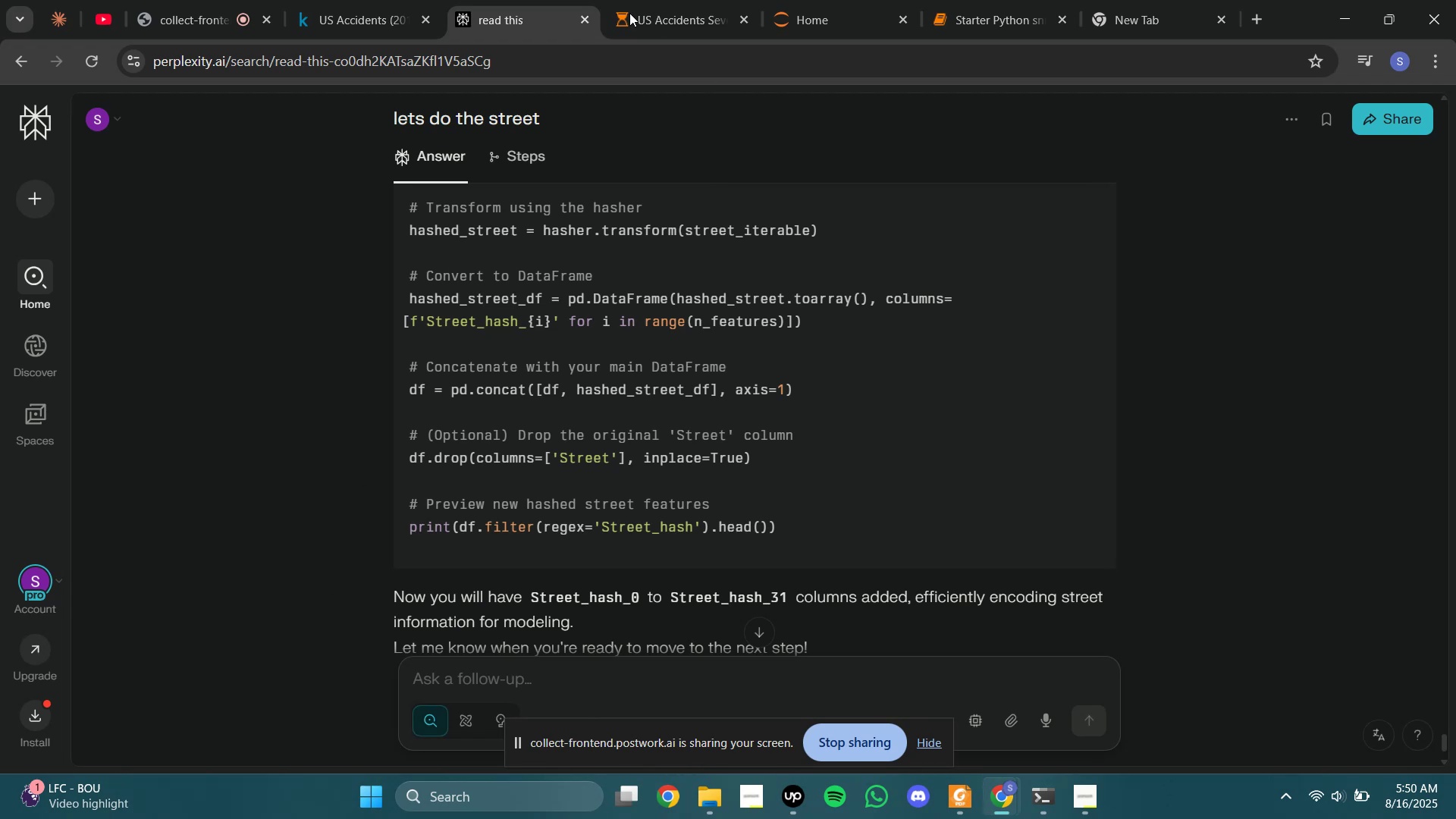 
left_click([629, 3])
 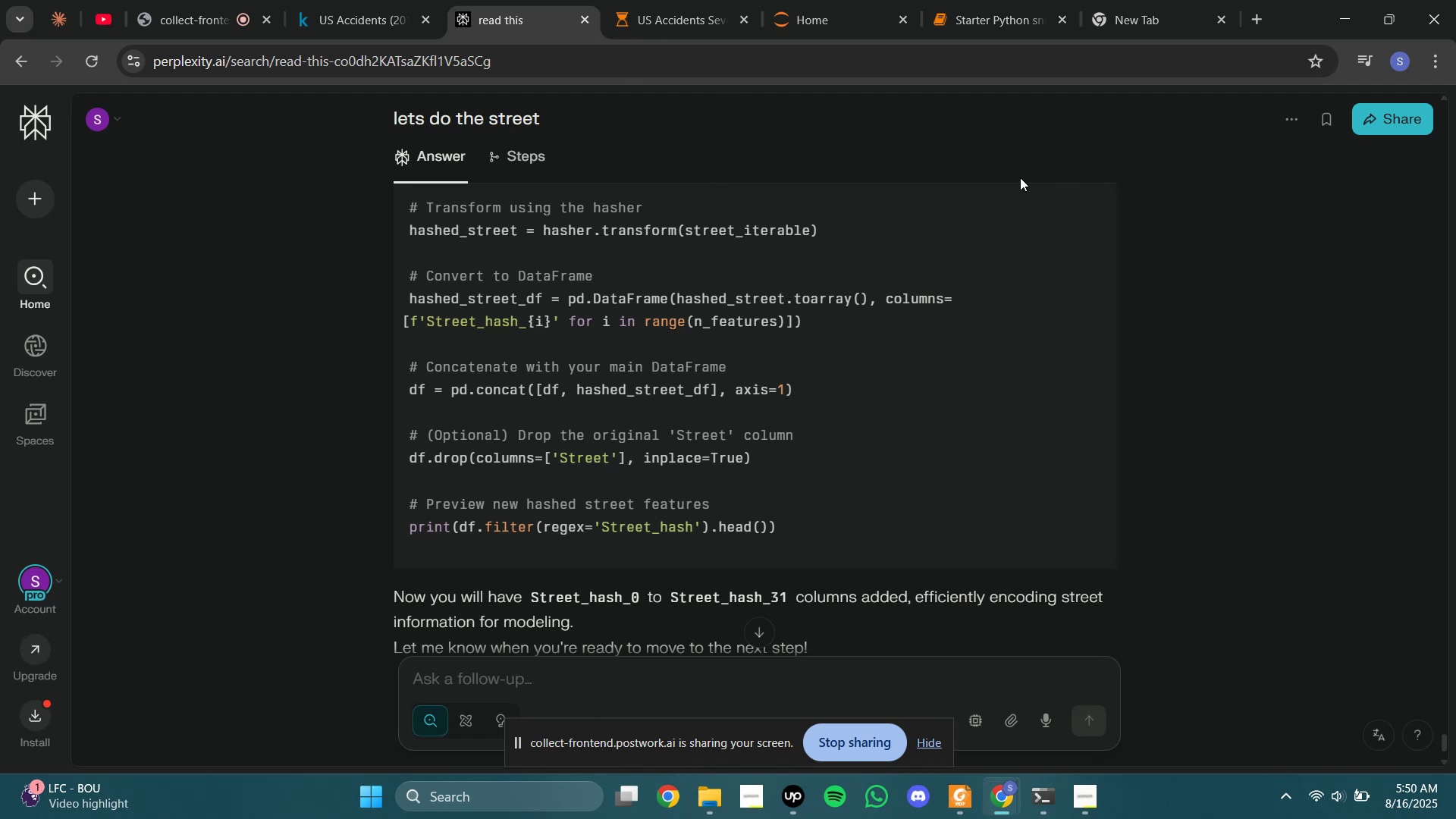 
double_click([629, 2])
 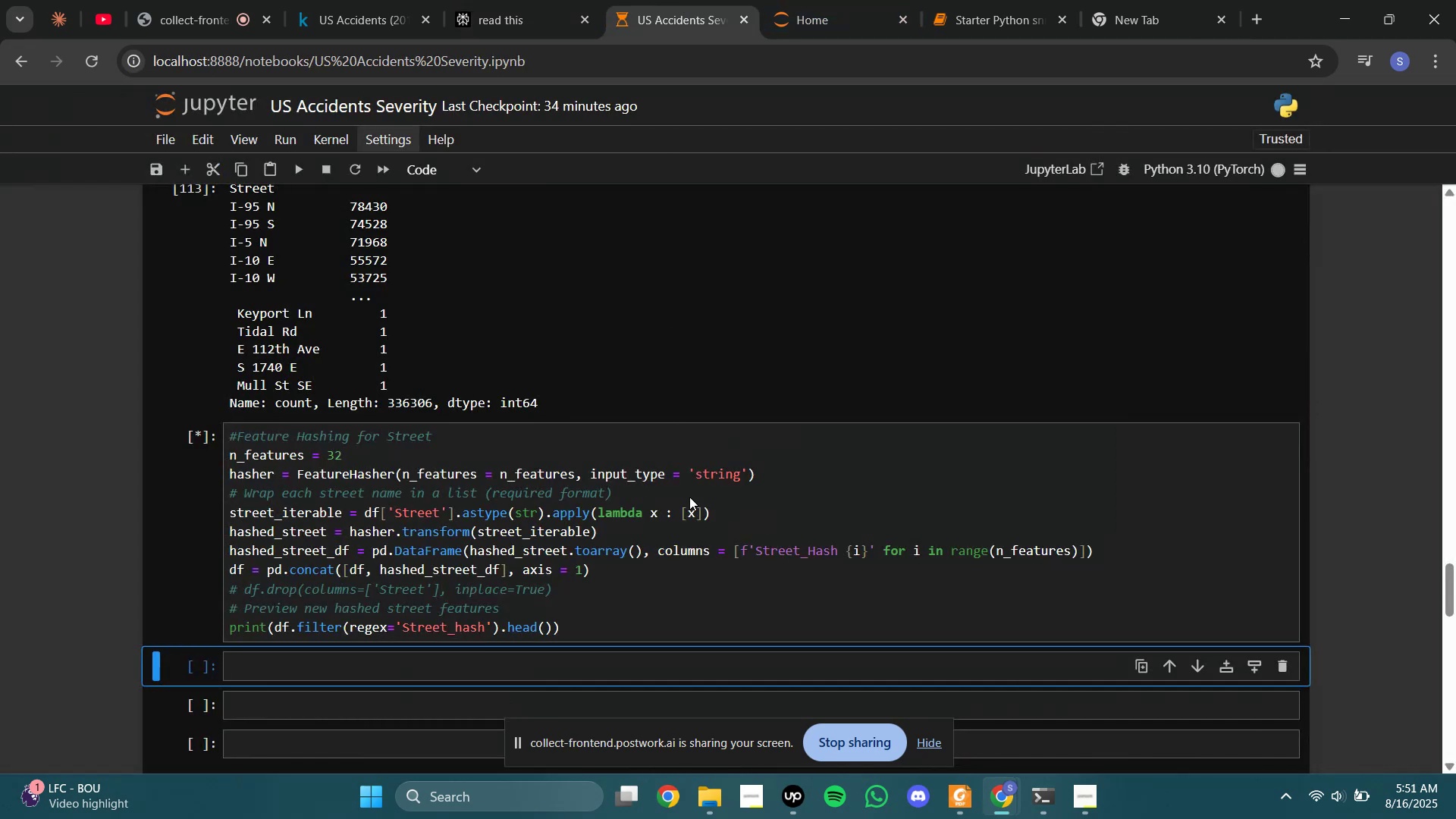 
wait(5.32)
 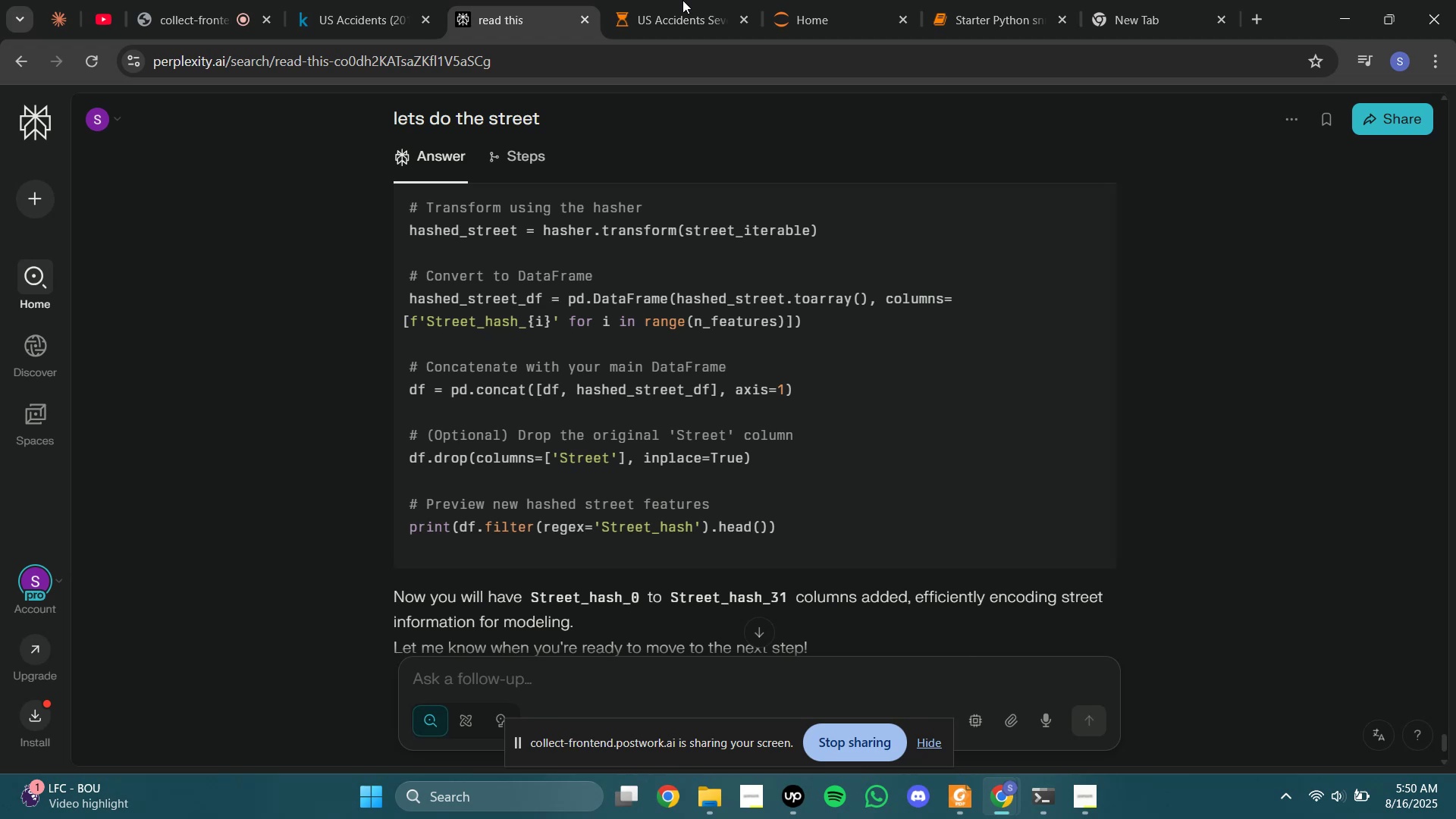 
left_click([808, 557])
 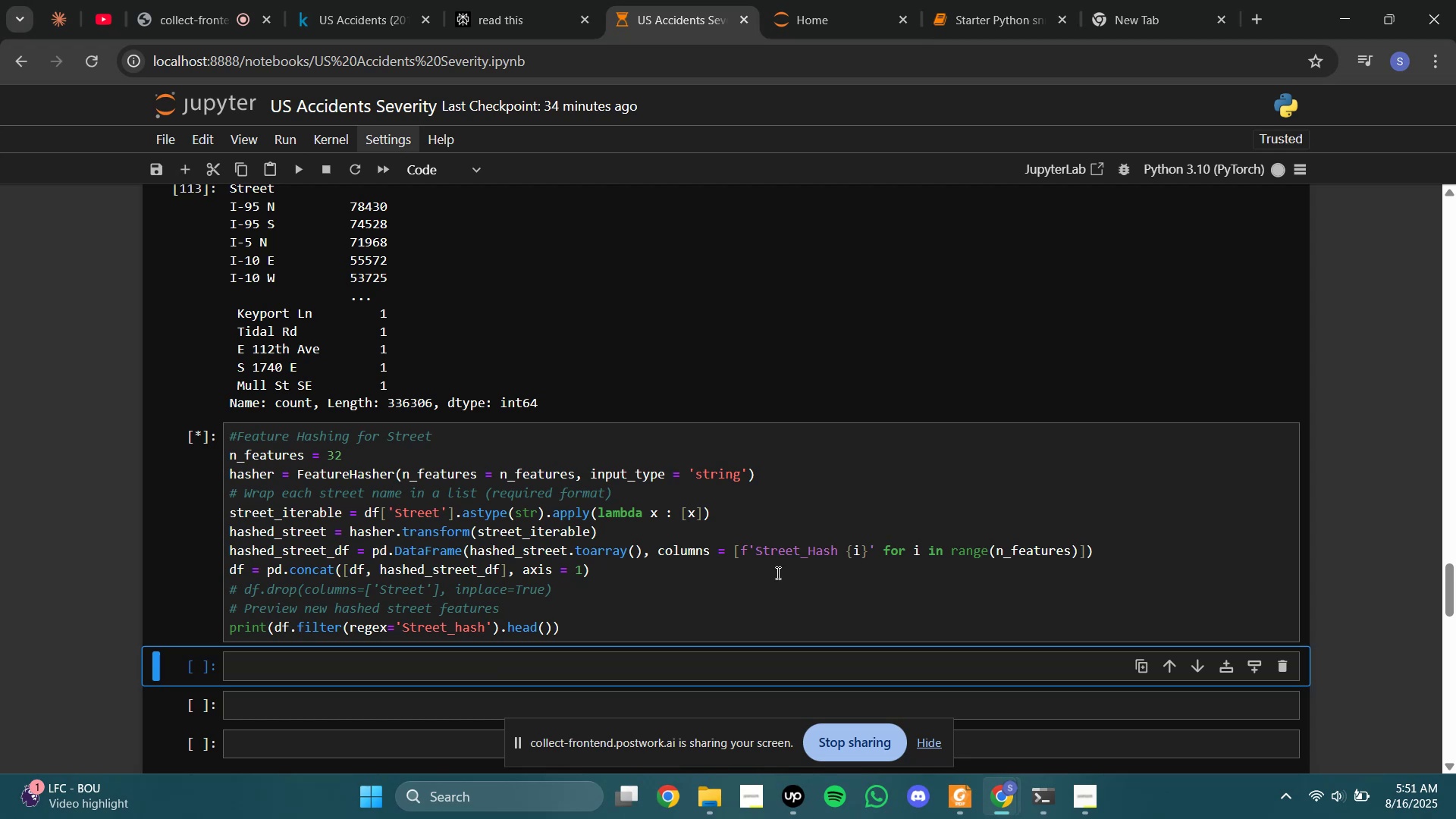 
wait(10.97)
 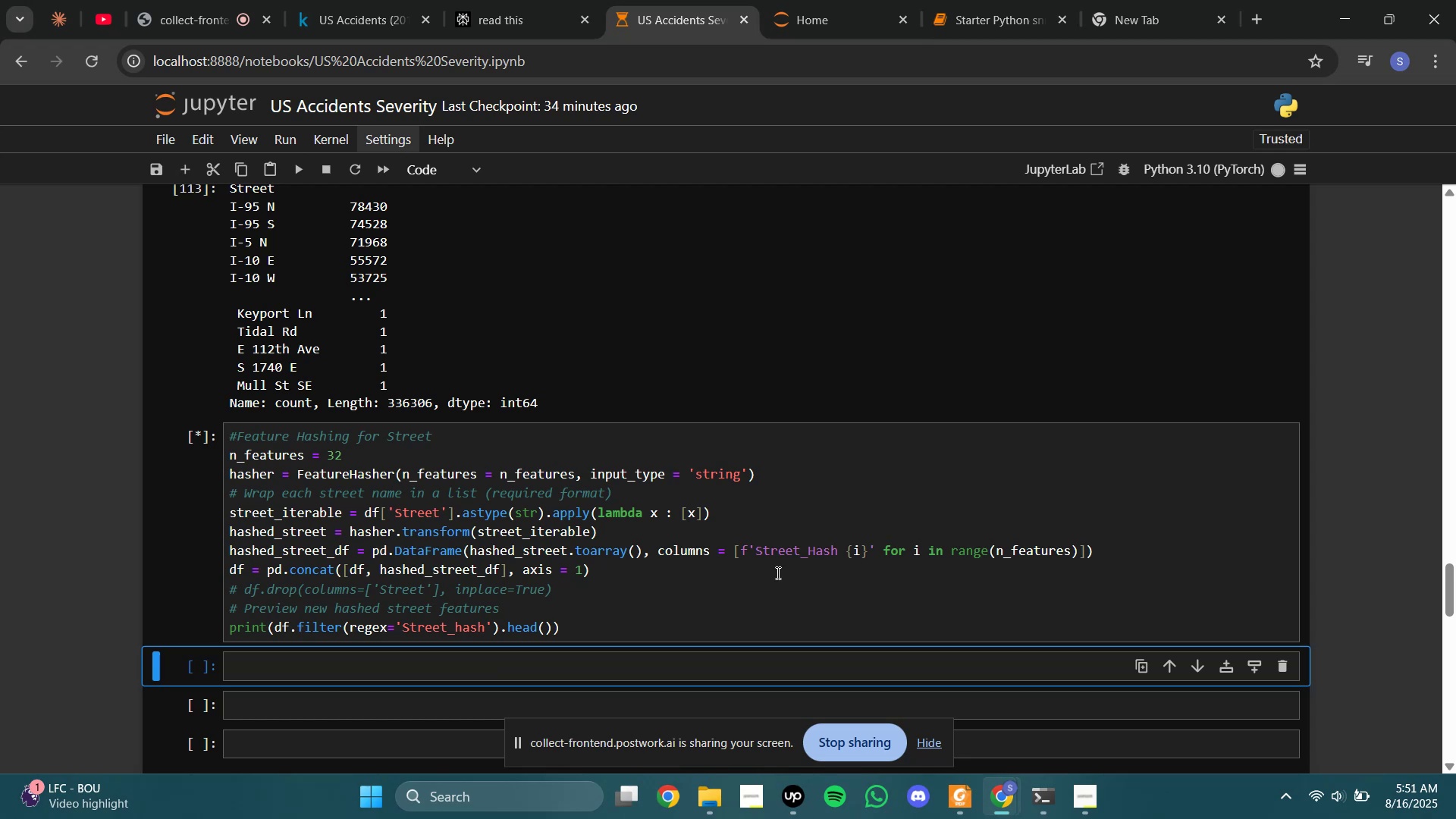 
key(ArrowRight)
 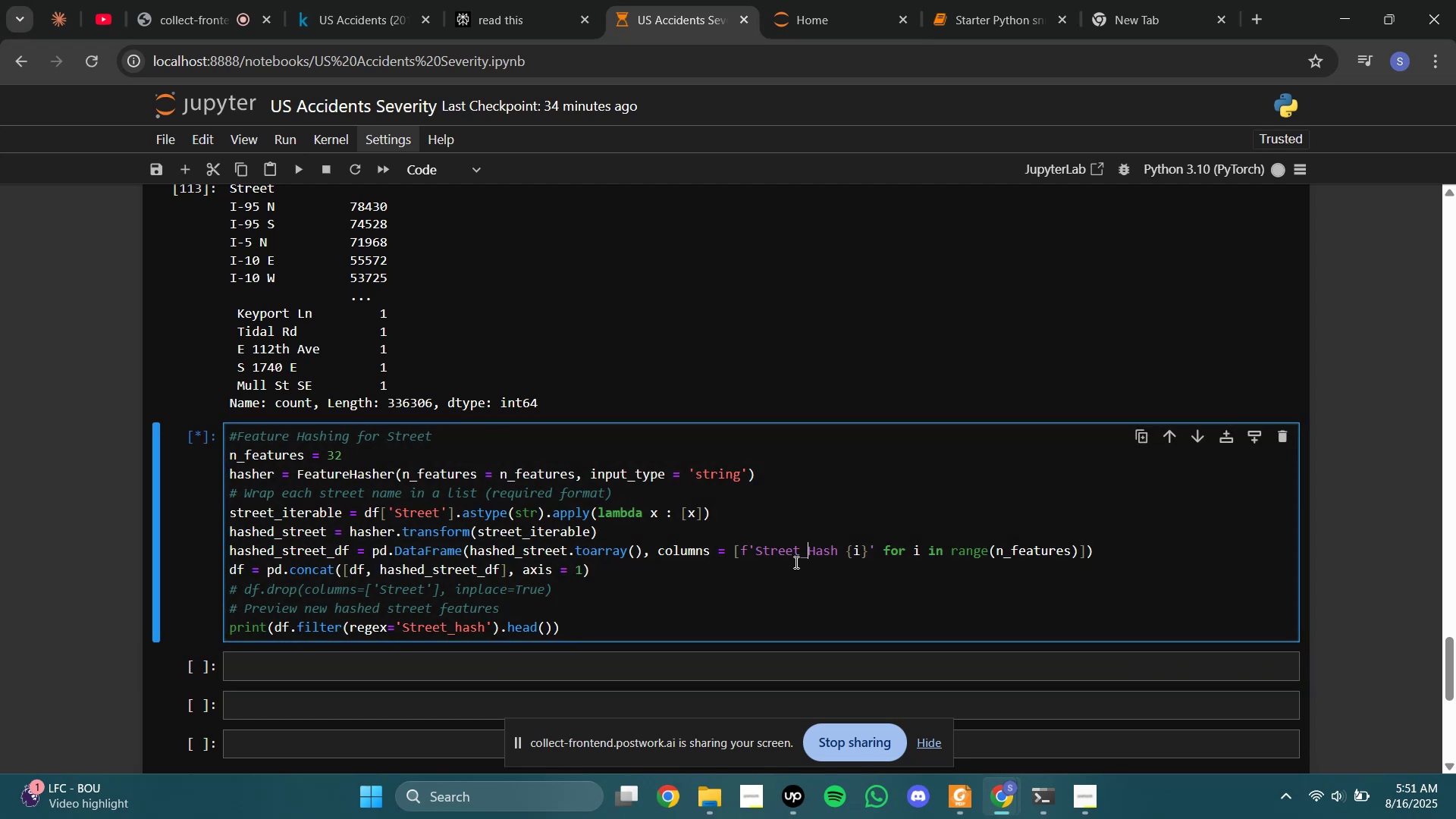 
key(Backspace)
 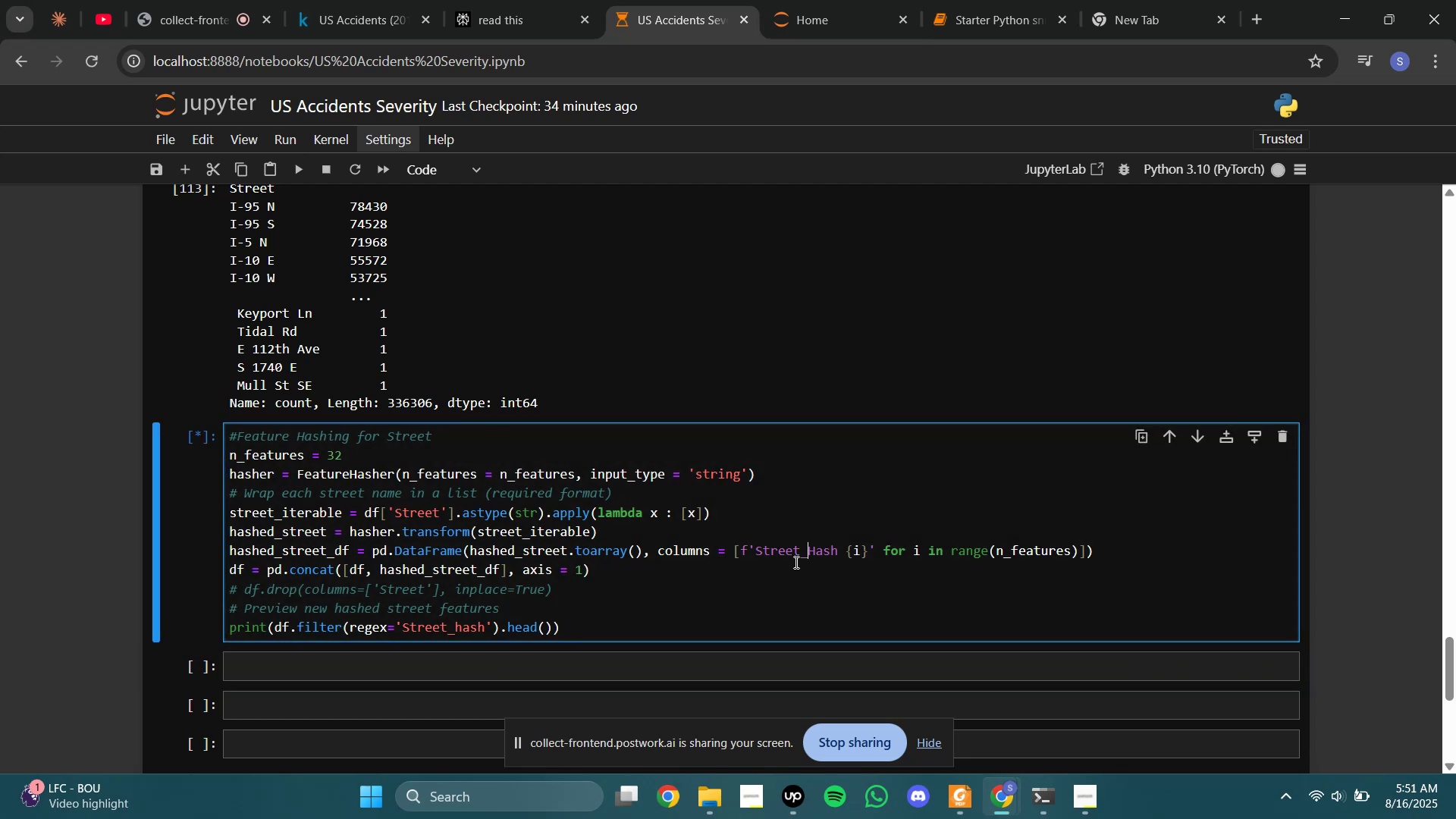 
key(H)
 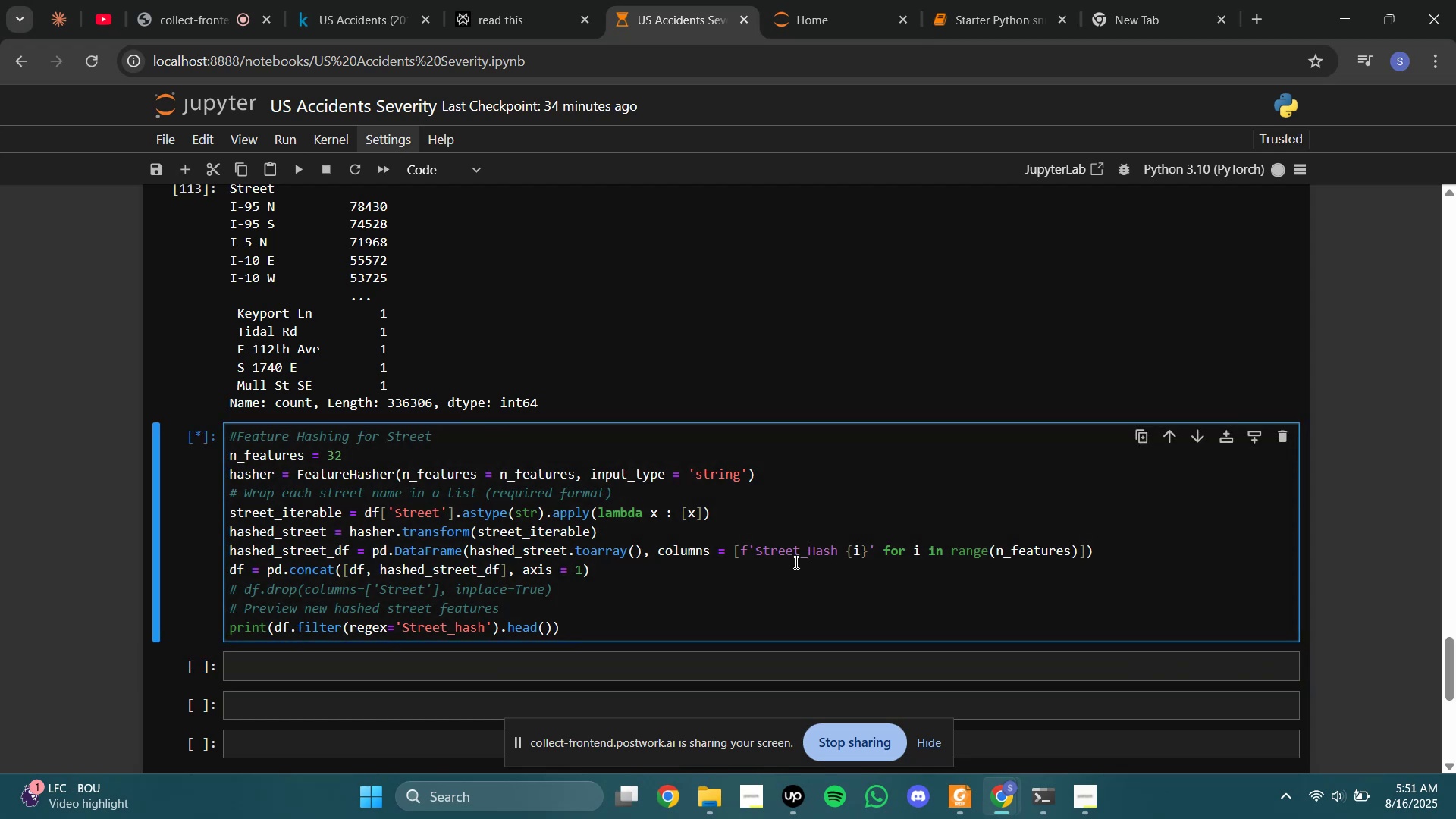 
key(ArrowRight)
 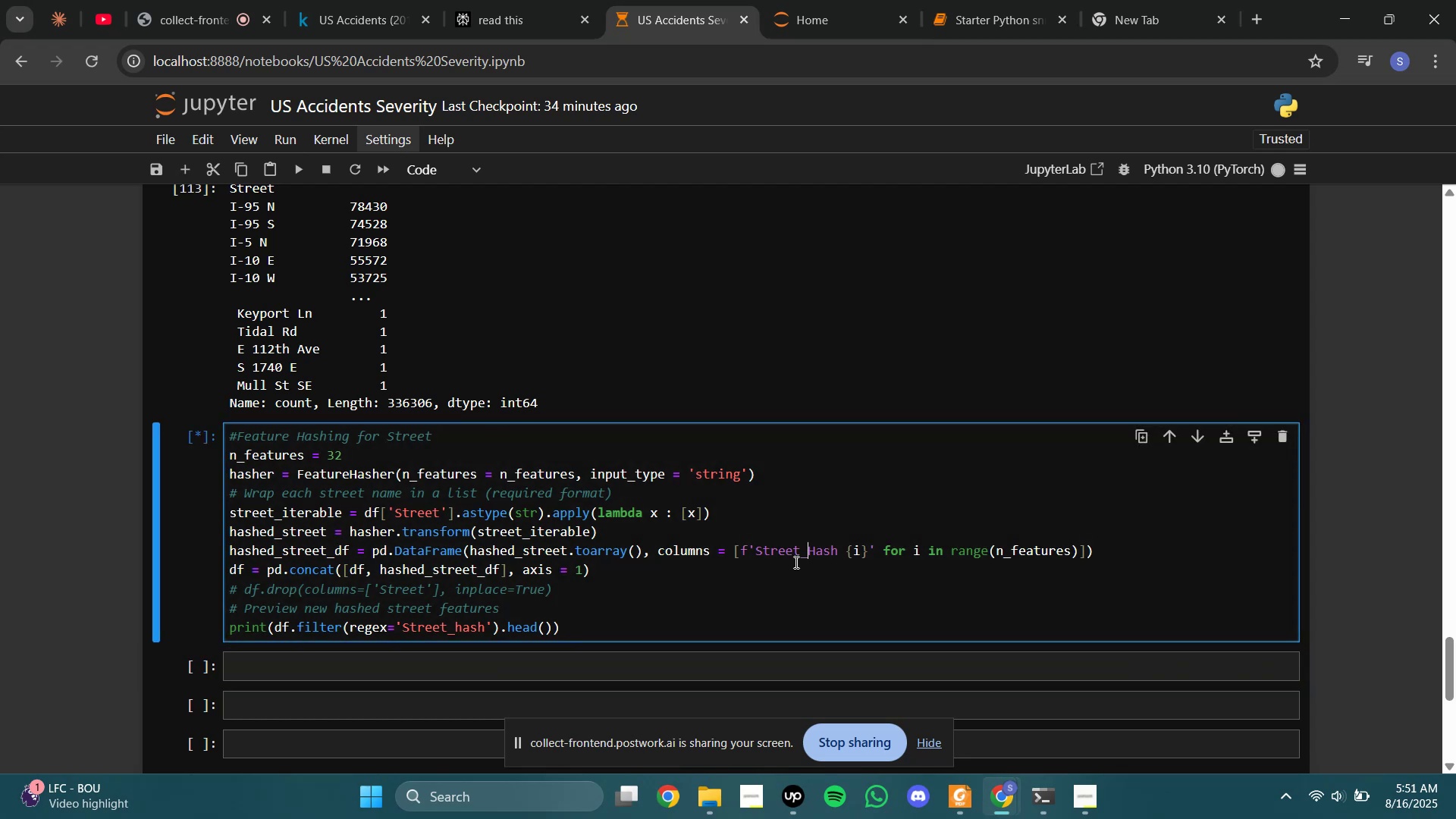 
key(ArrowRight)
 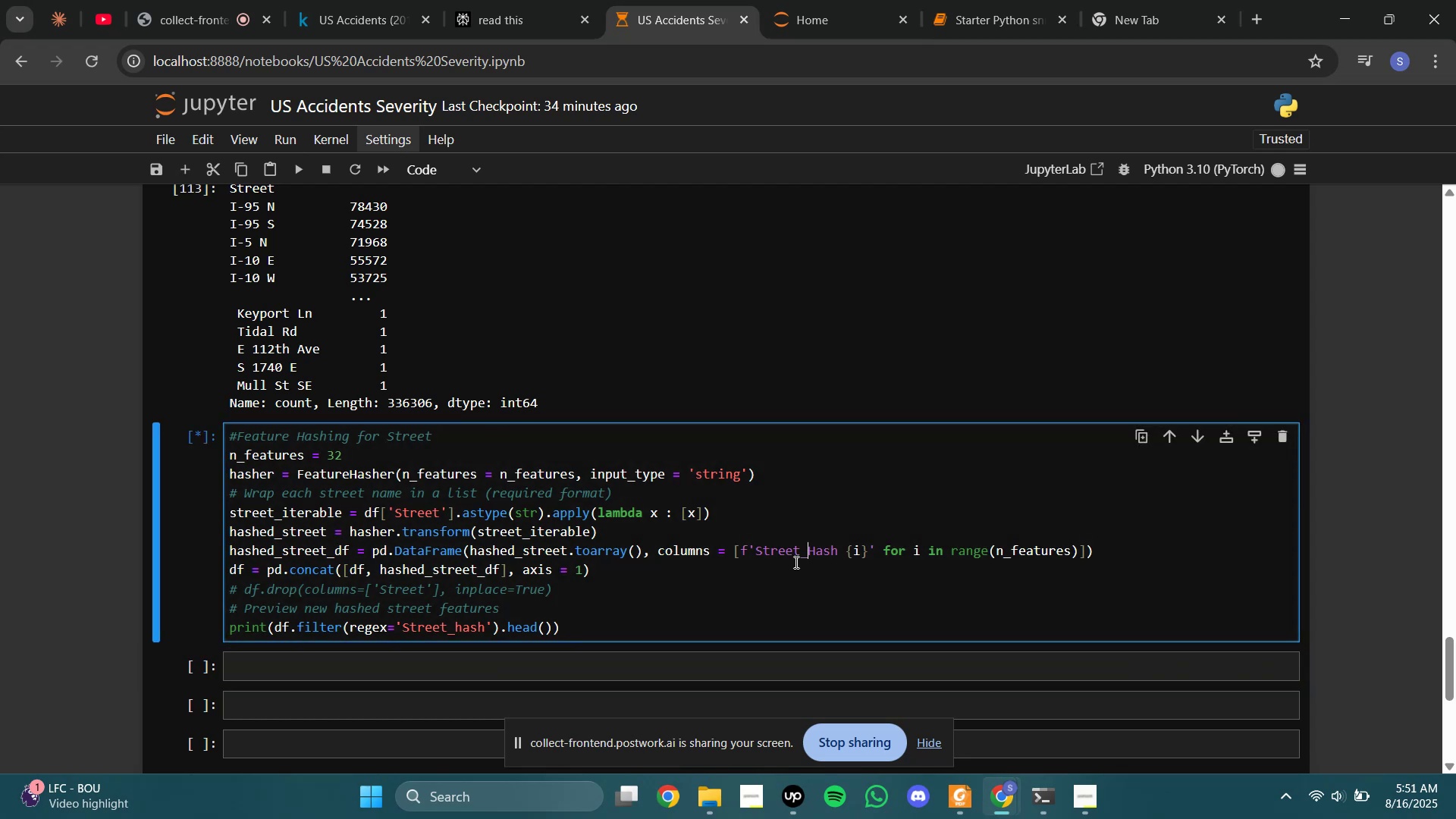 
key(ArrowRight)
 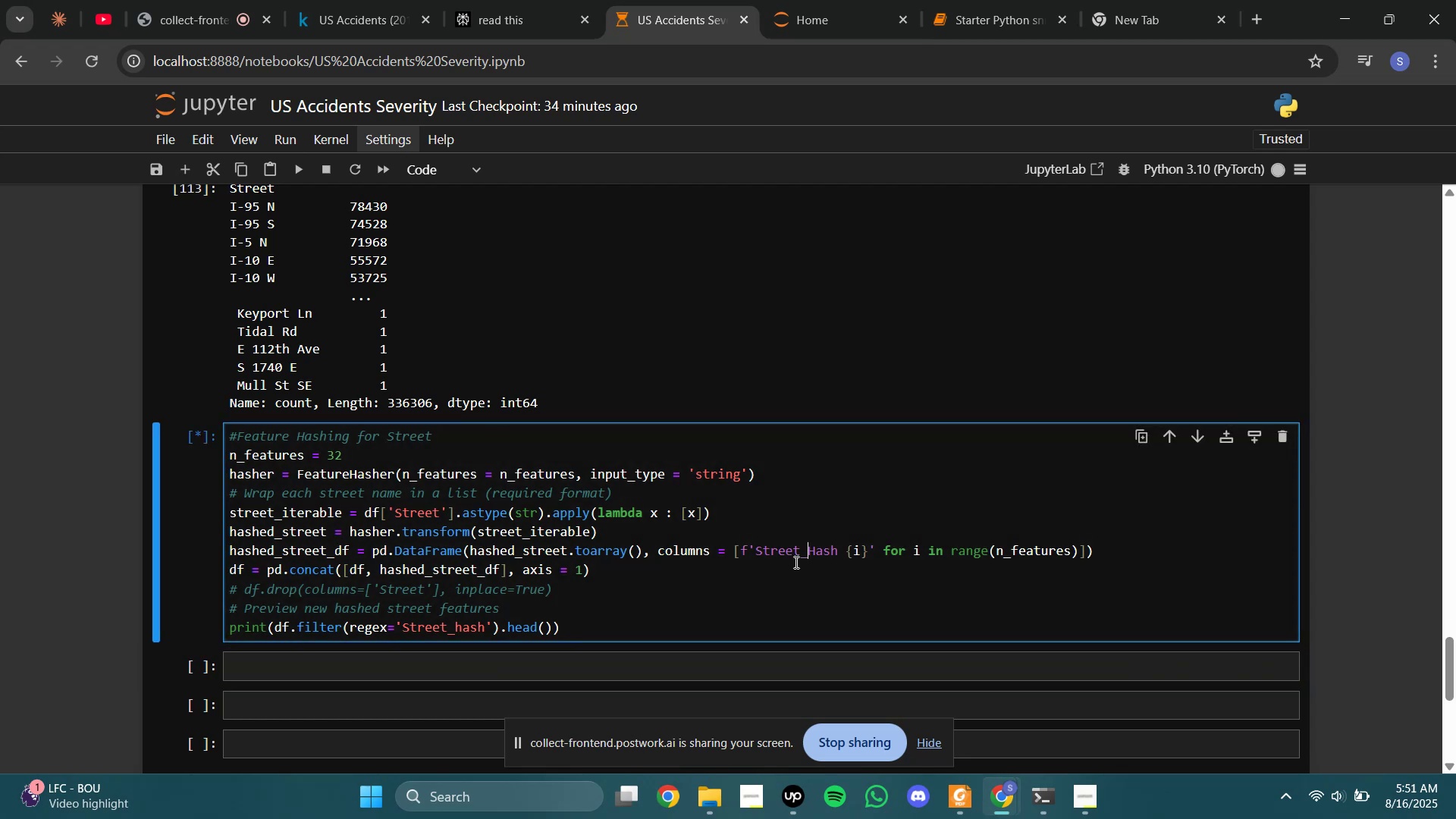 
key(ArrowRight)
 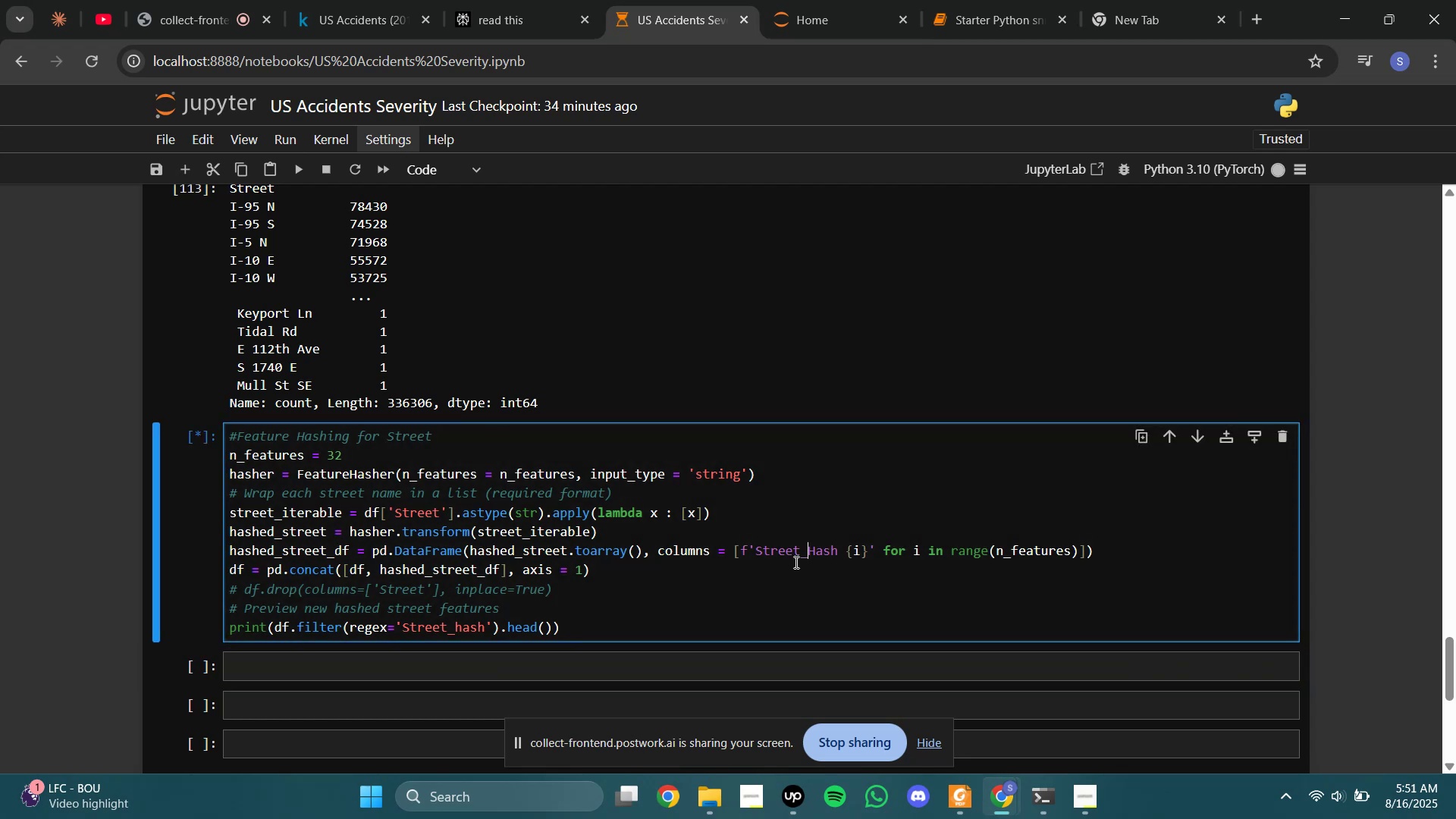 
key(Shift+Minus)
 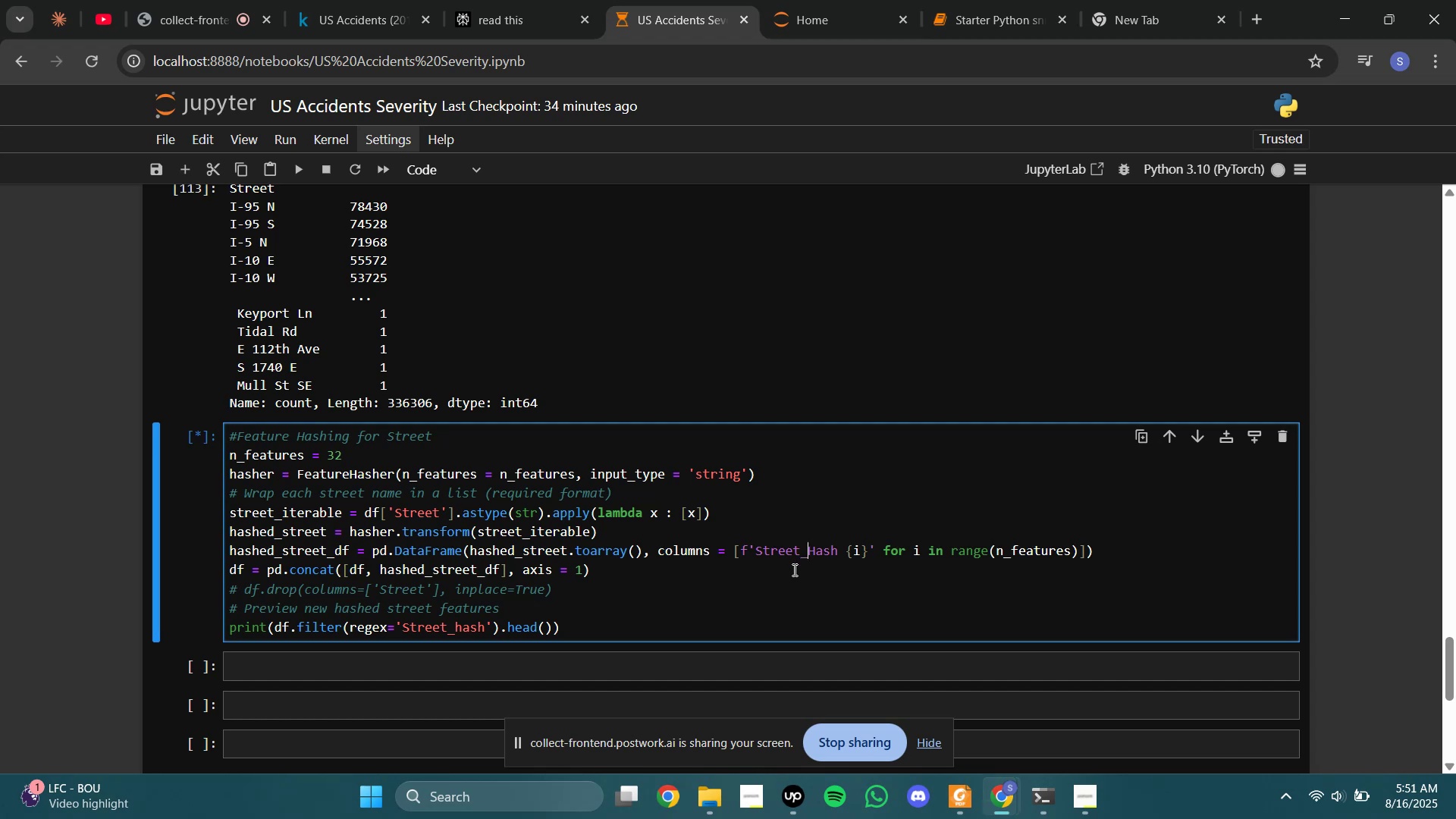 
wait(18.98)
 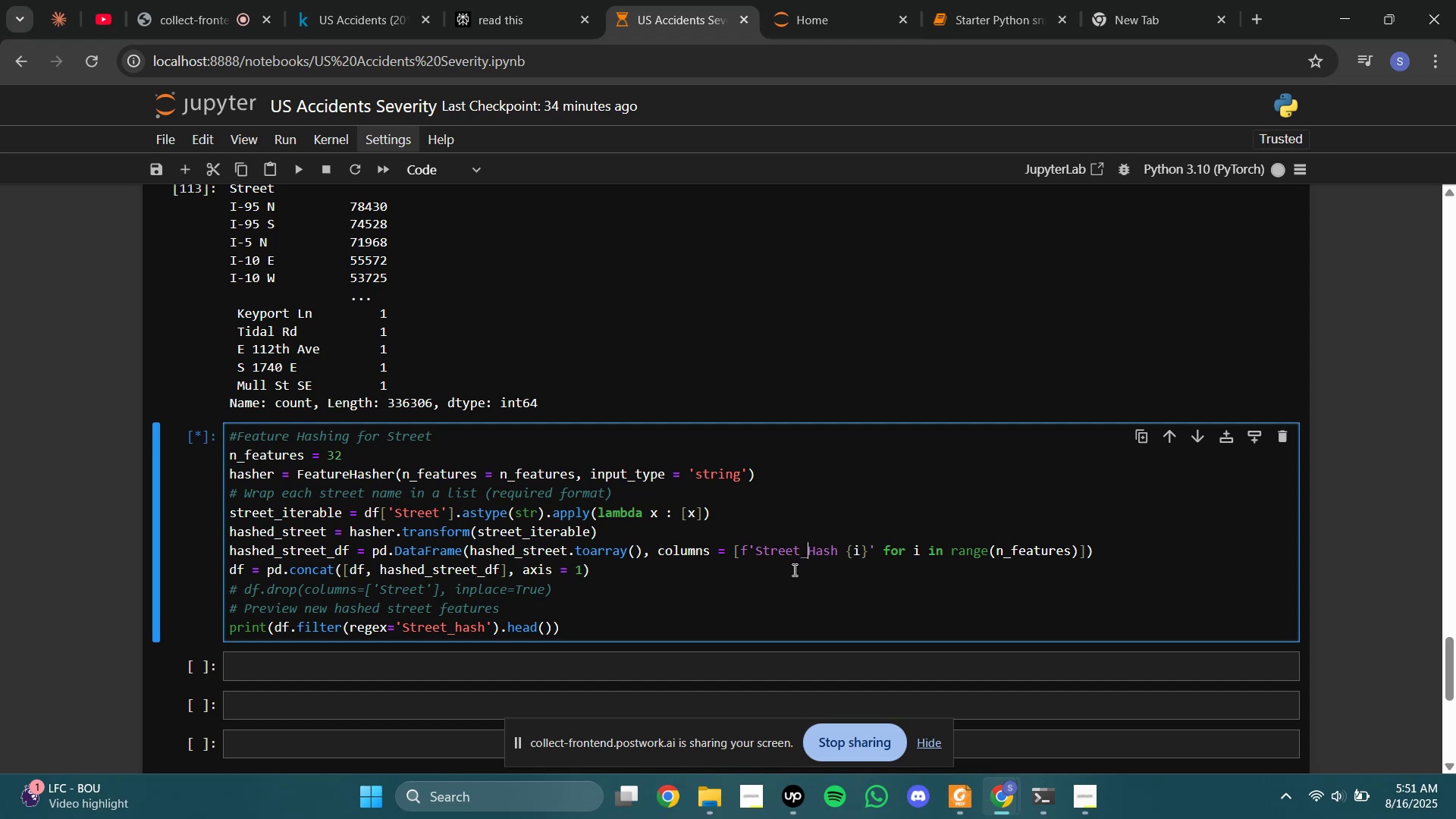 
left_click([843, 550])
 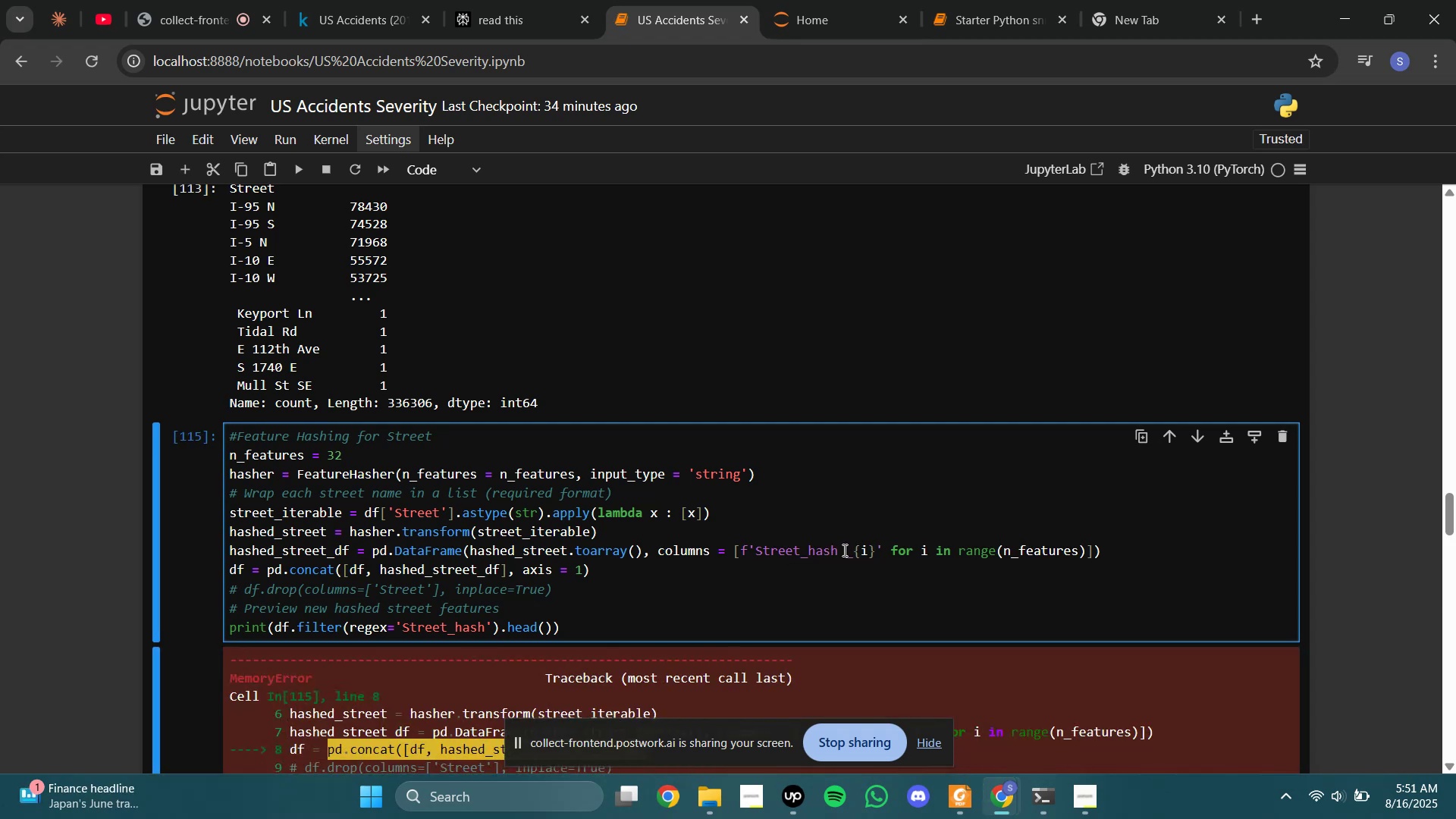 
key(Backspace)
 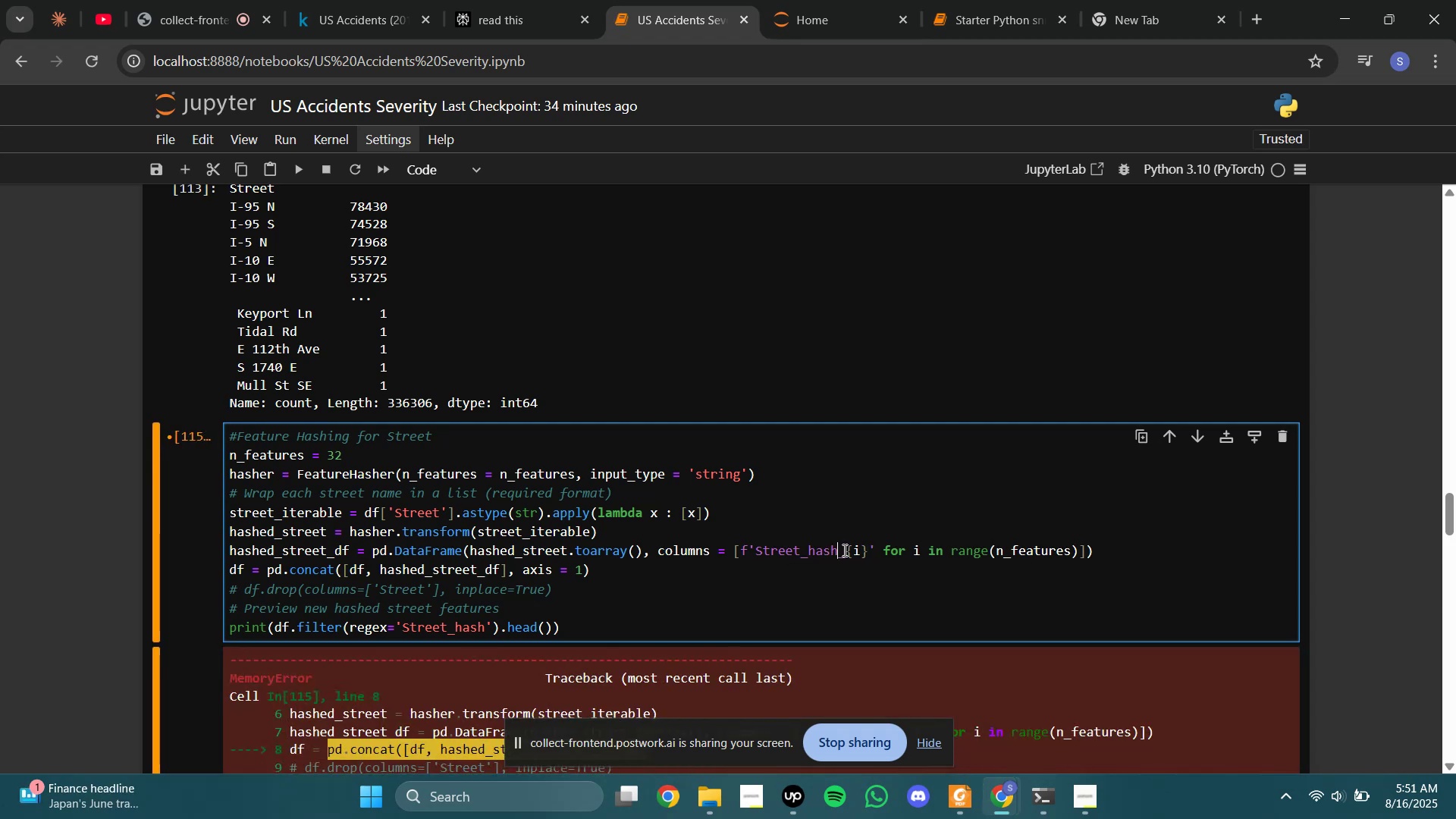 
key(Shift+Enter)
 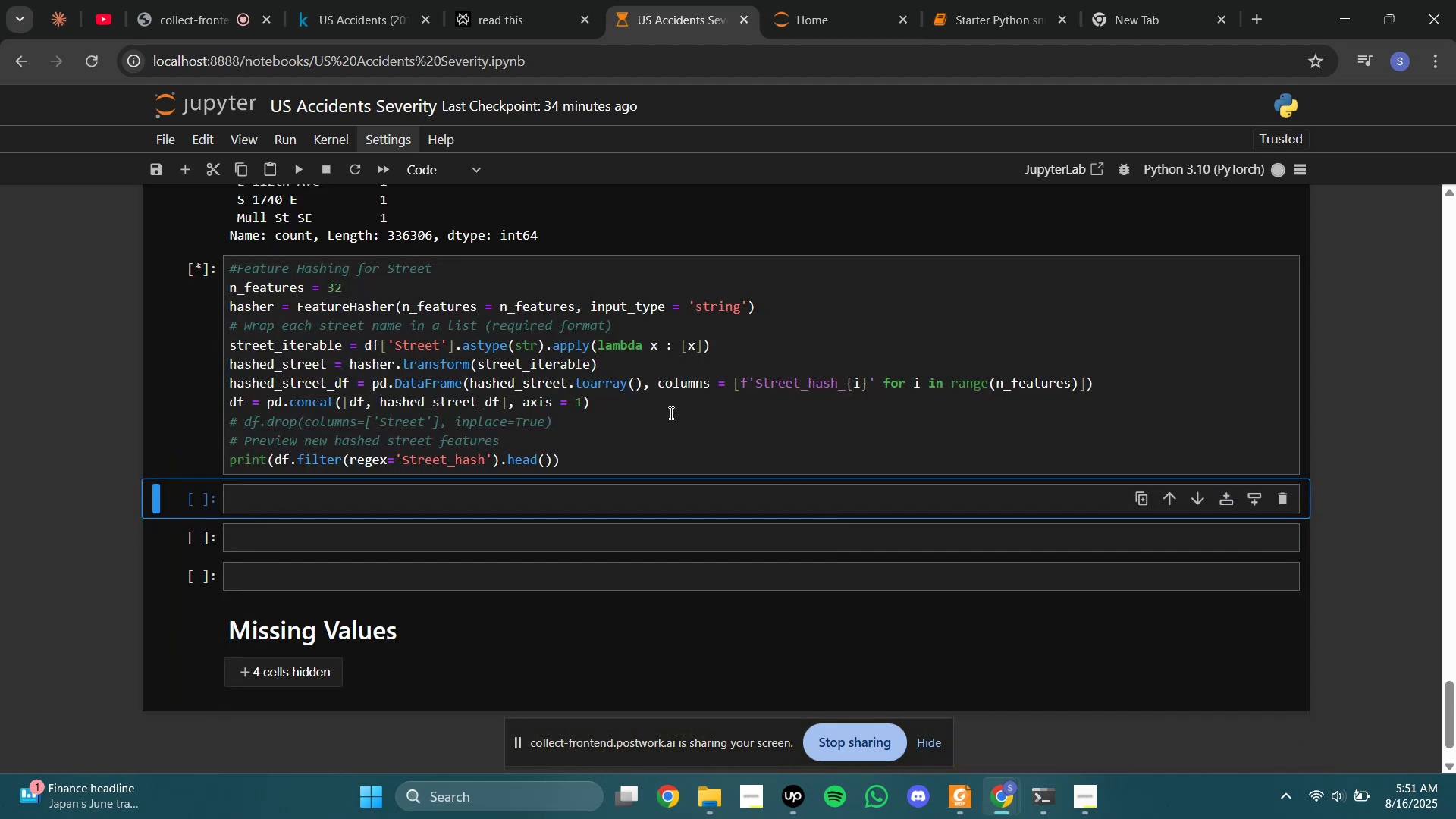 
wait(10.16)
 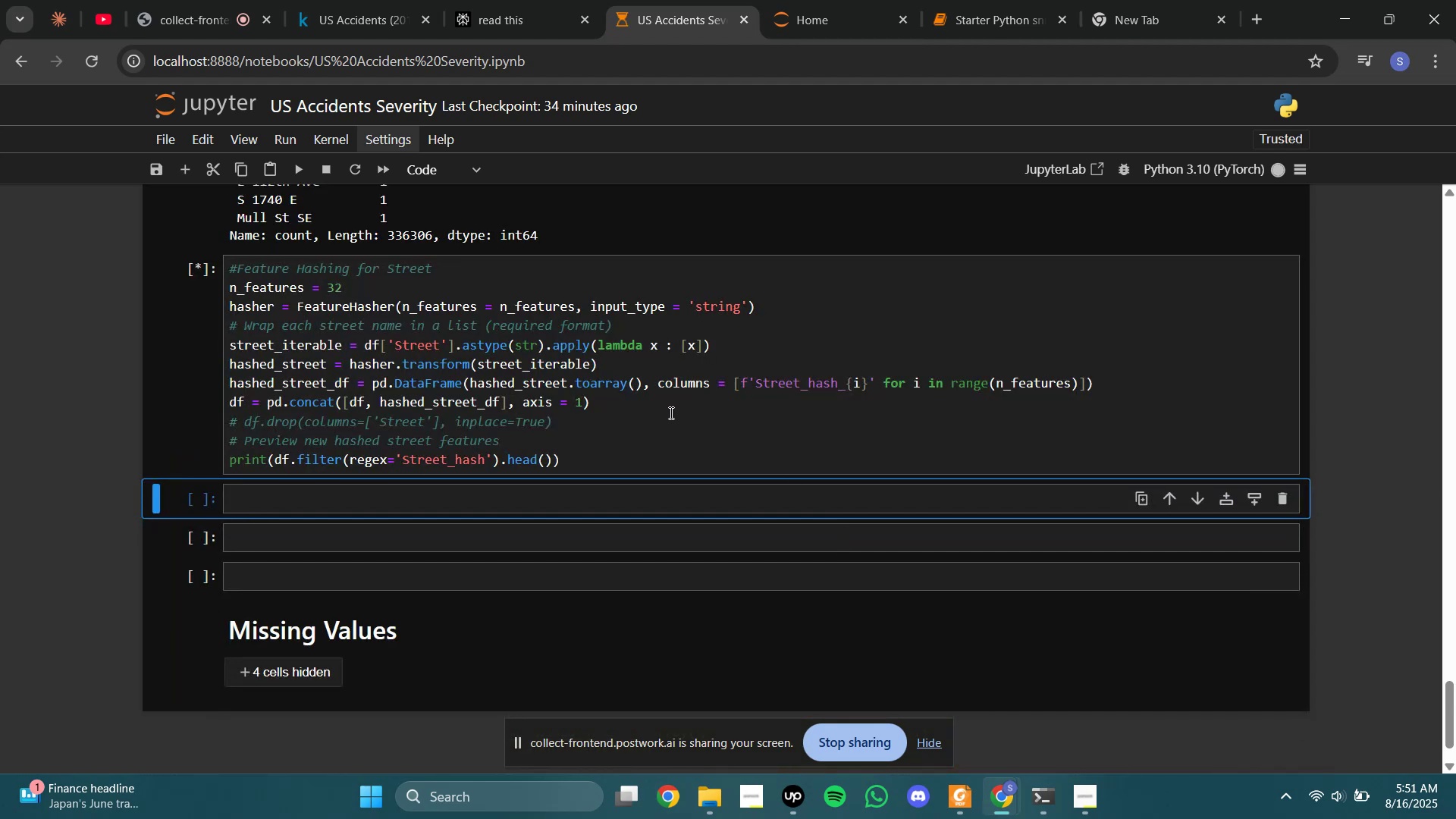 
mouse_move([555, -4])
 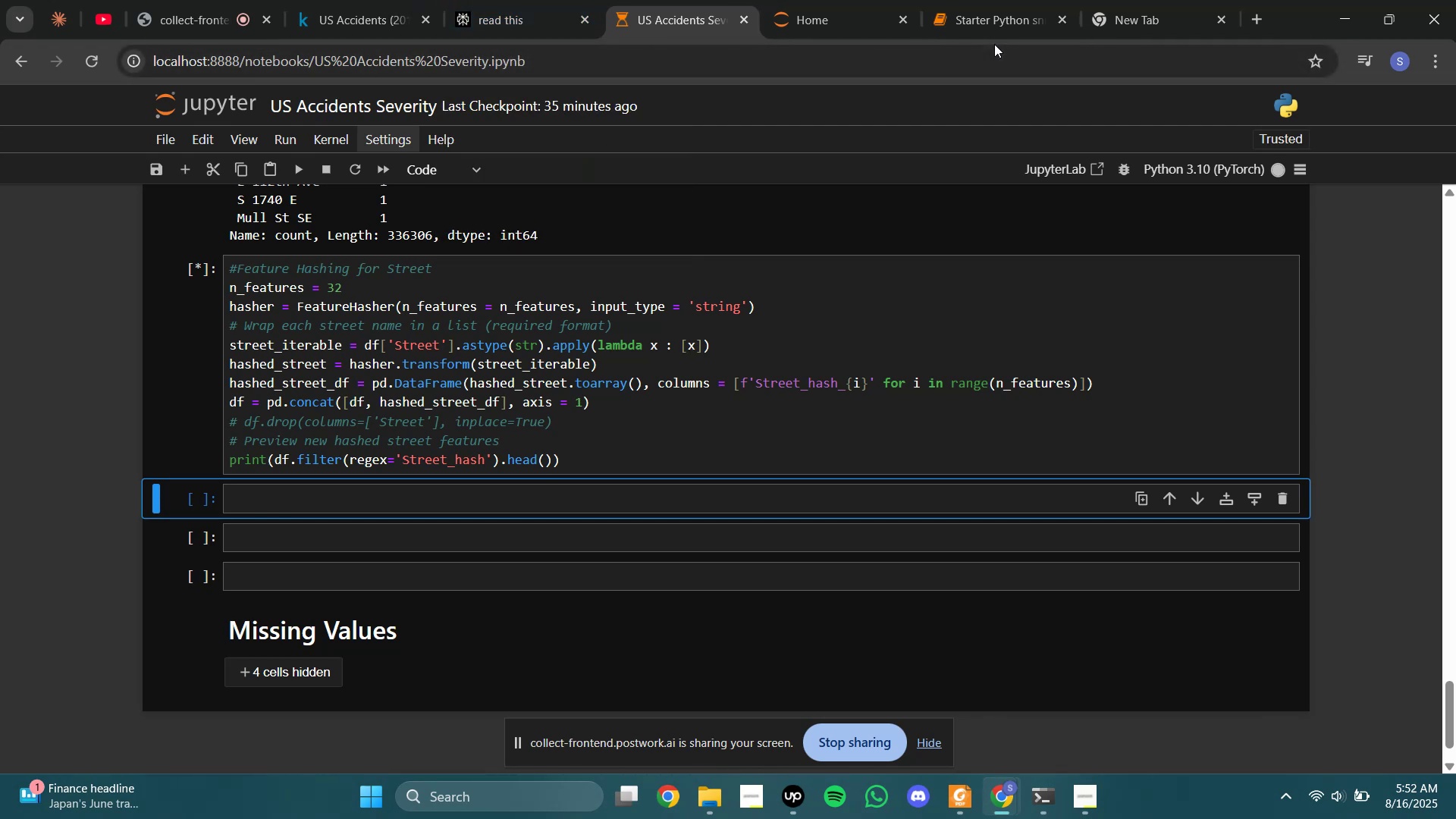 
scroll: coordinate [994, 44], scroll_direction: none, amount: 0.0
 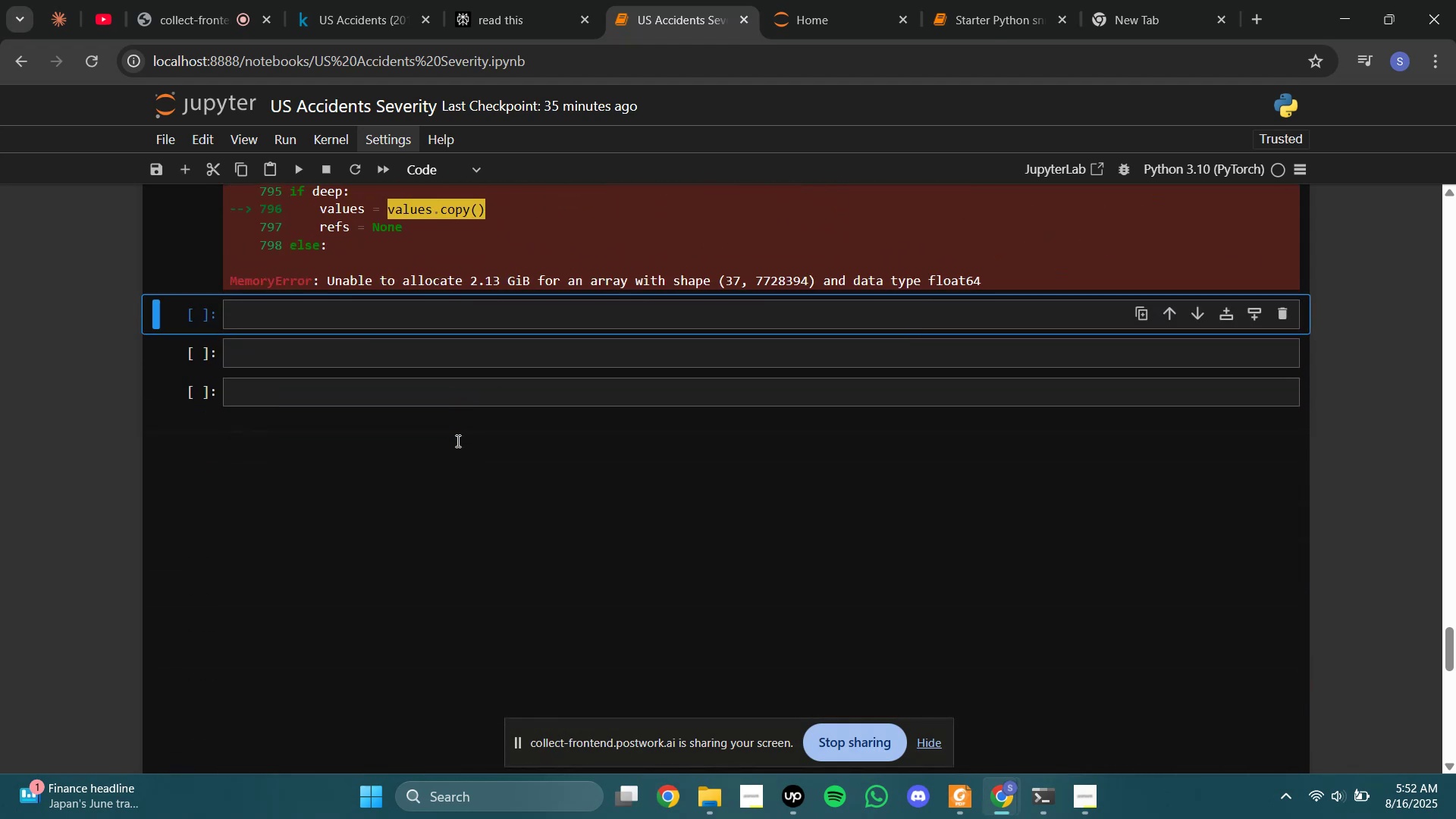 
wait(29.61)
 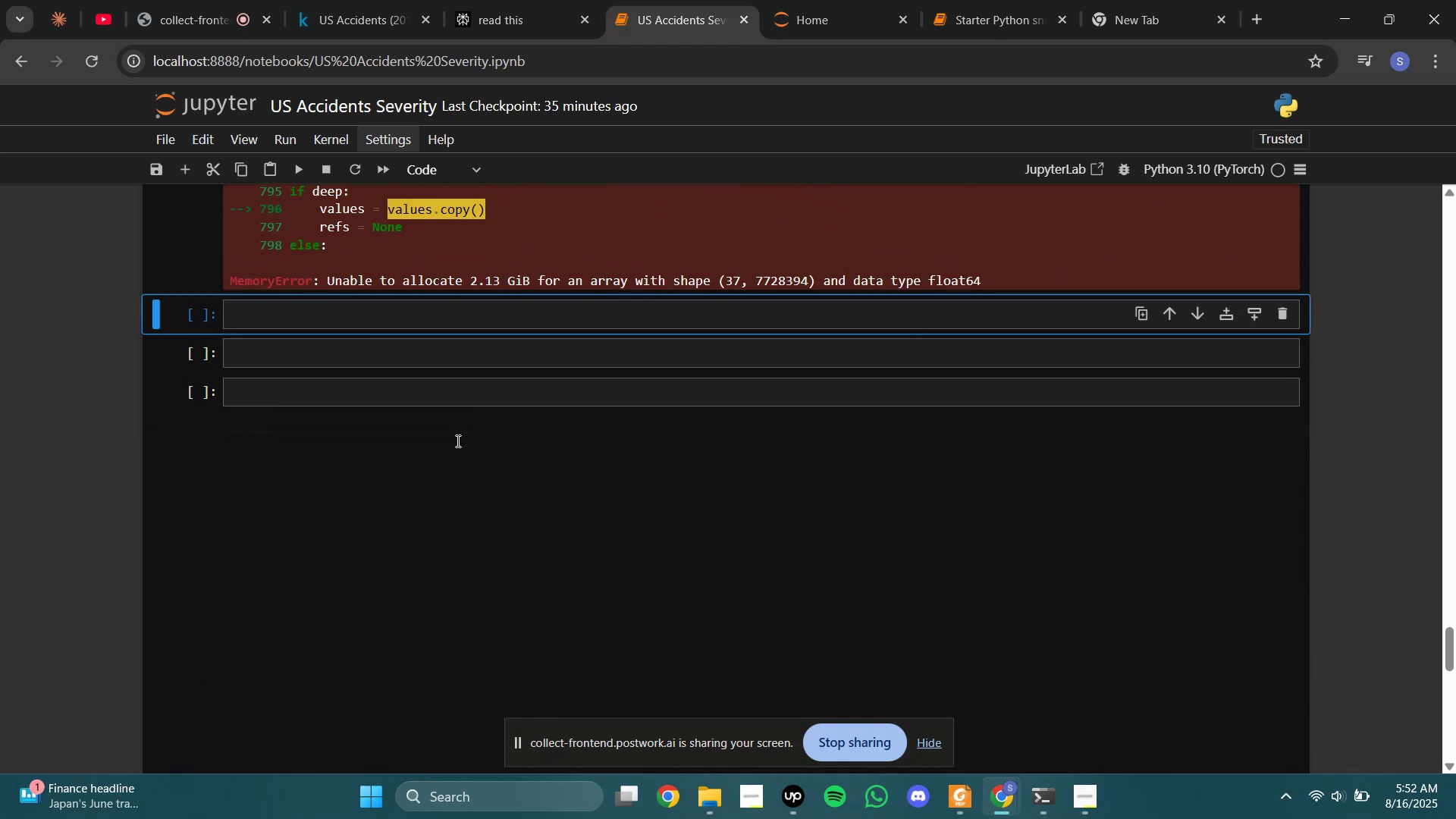 
double_click([557, 498])
 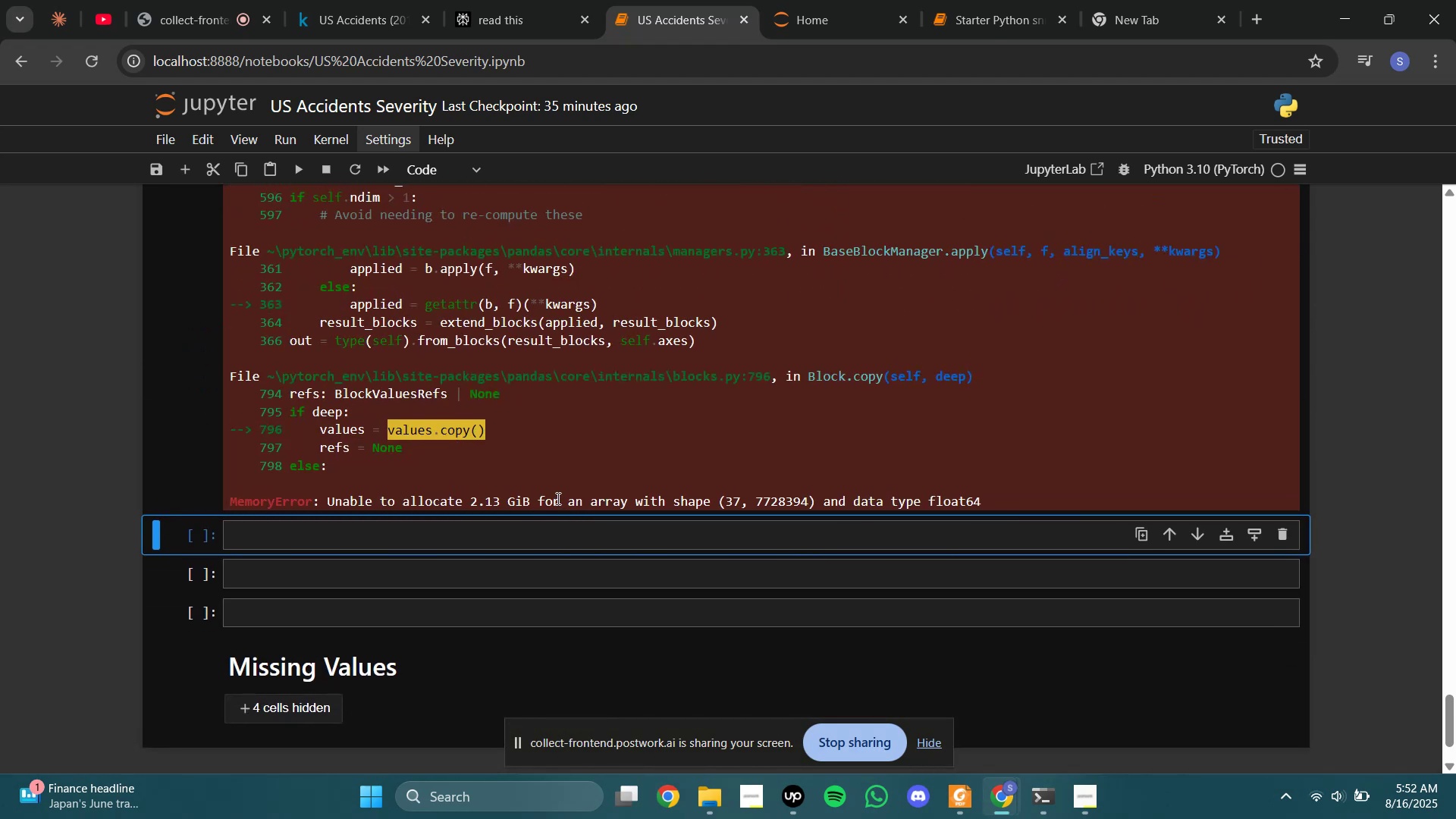 
triple_click([557, 498])
 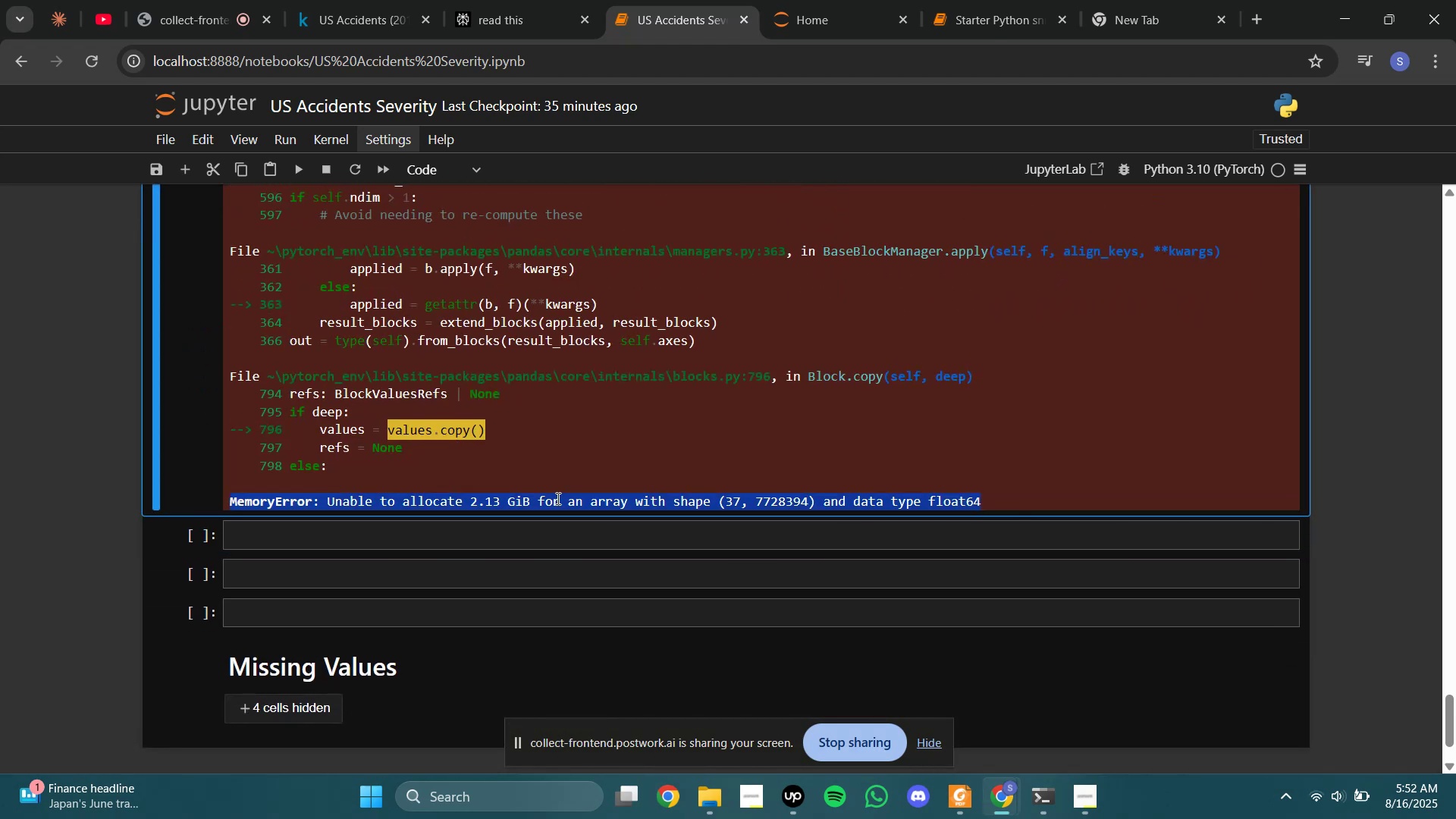 
key(Control+C)
 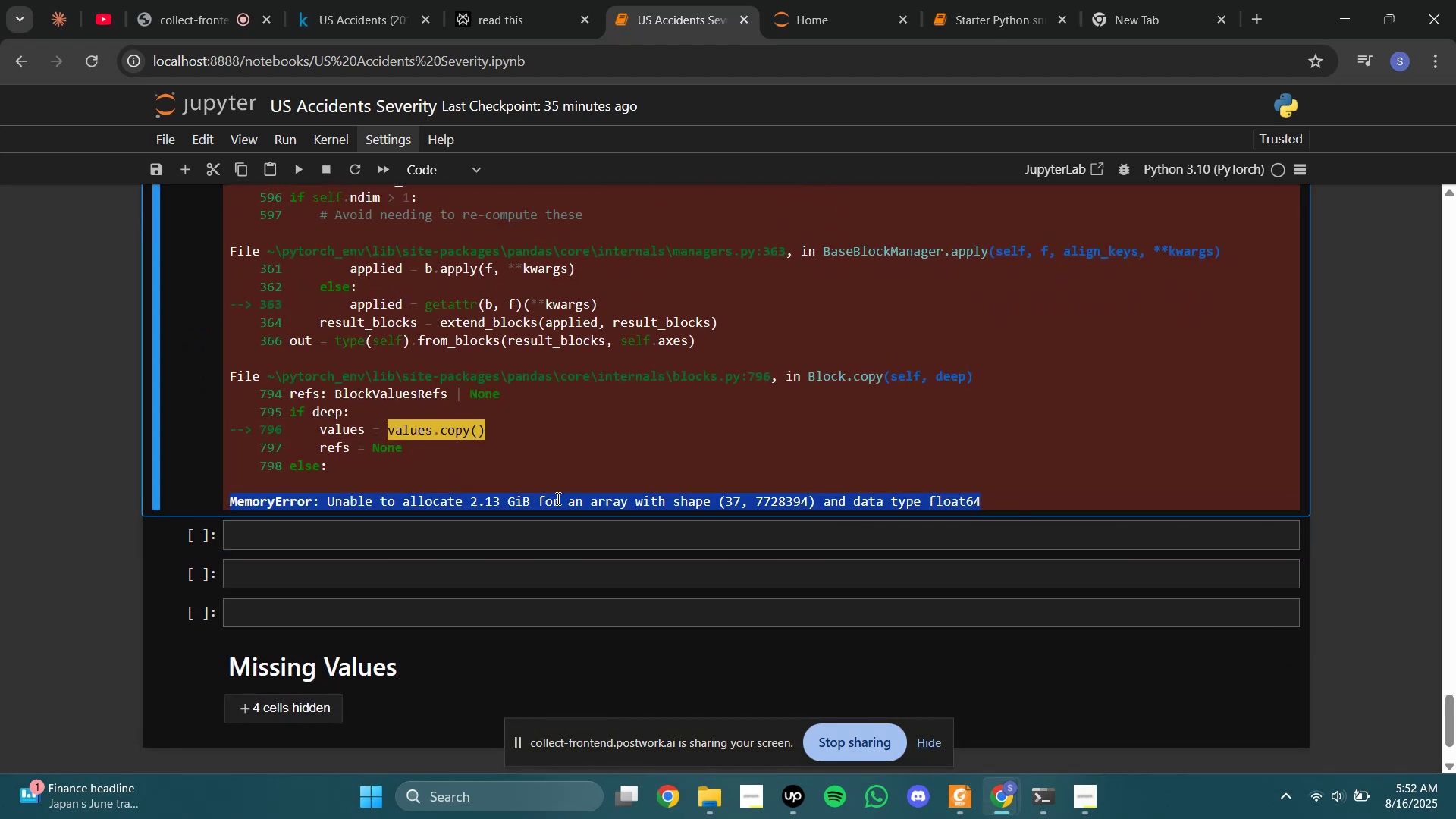 
left_click([557, 498])
 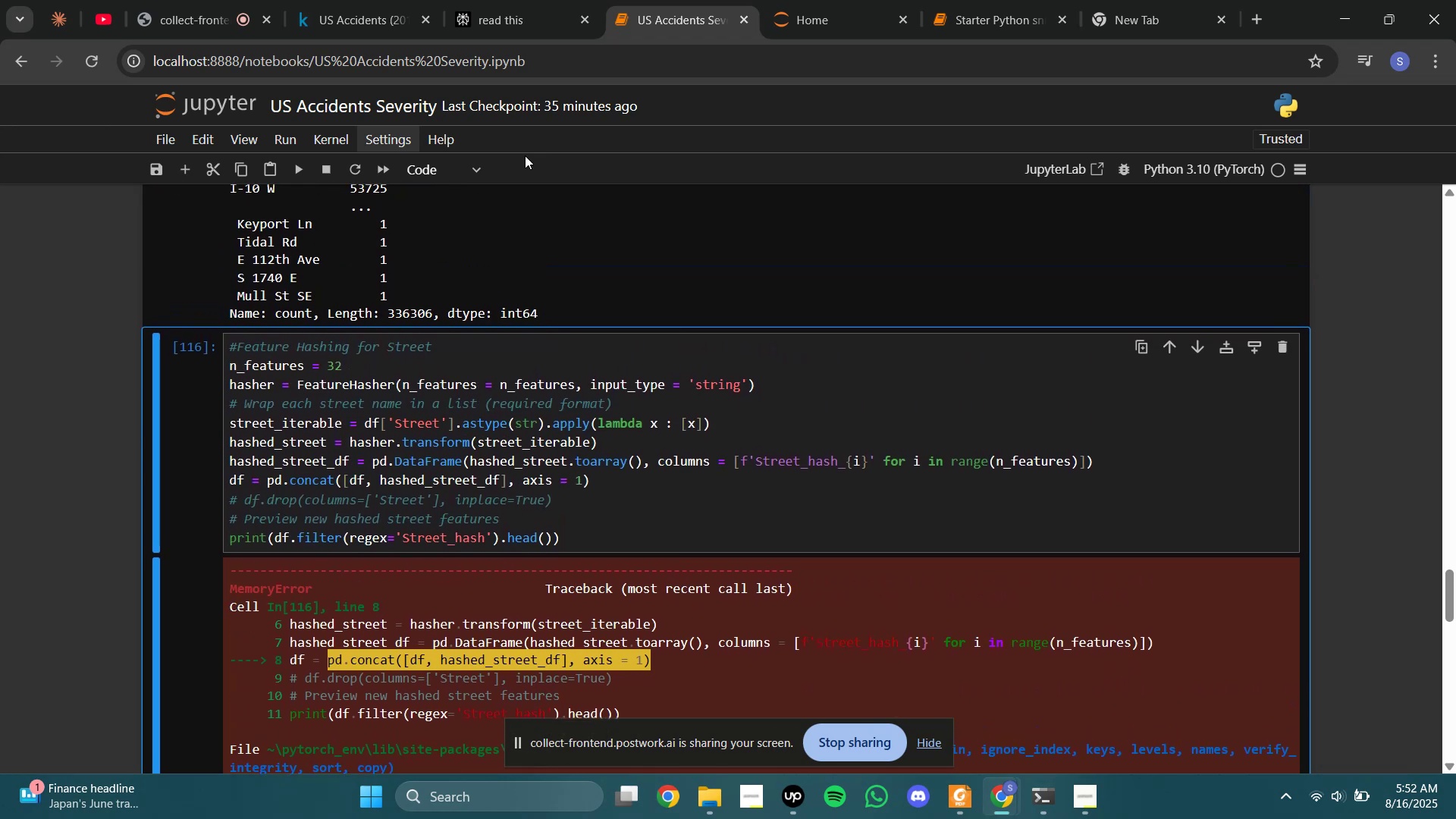 
left_click([527, 20])
 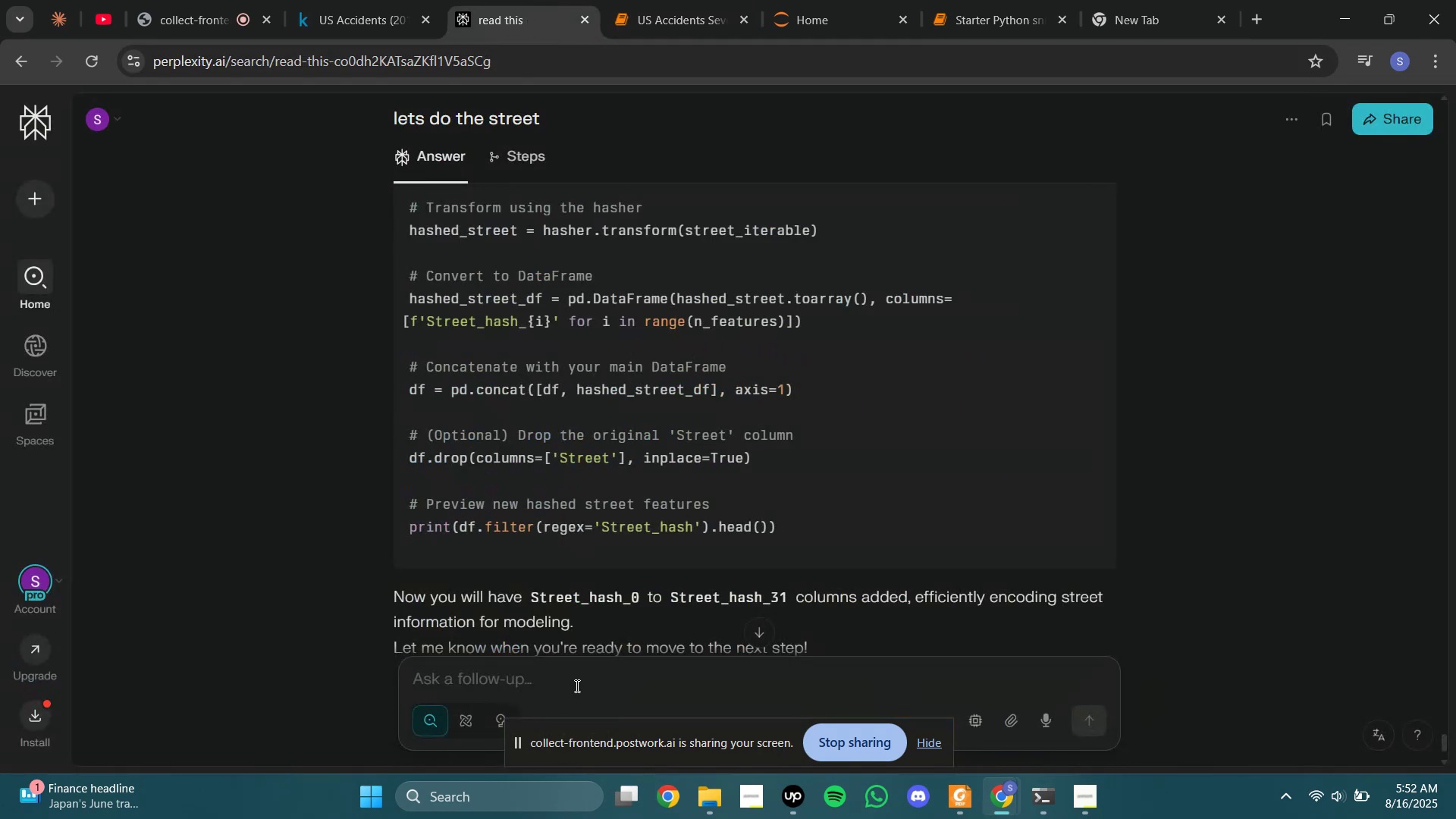 
left_click([576, 686])
 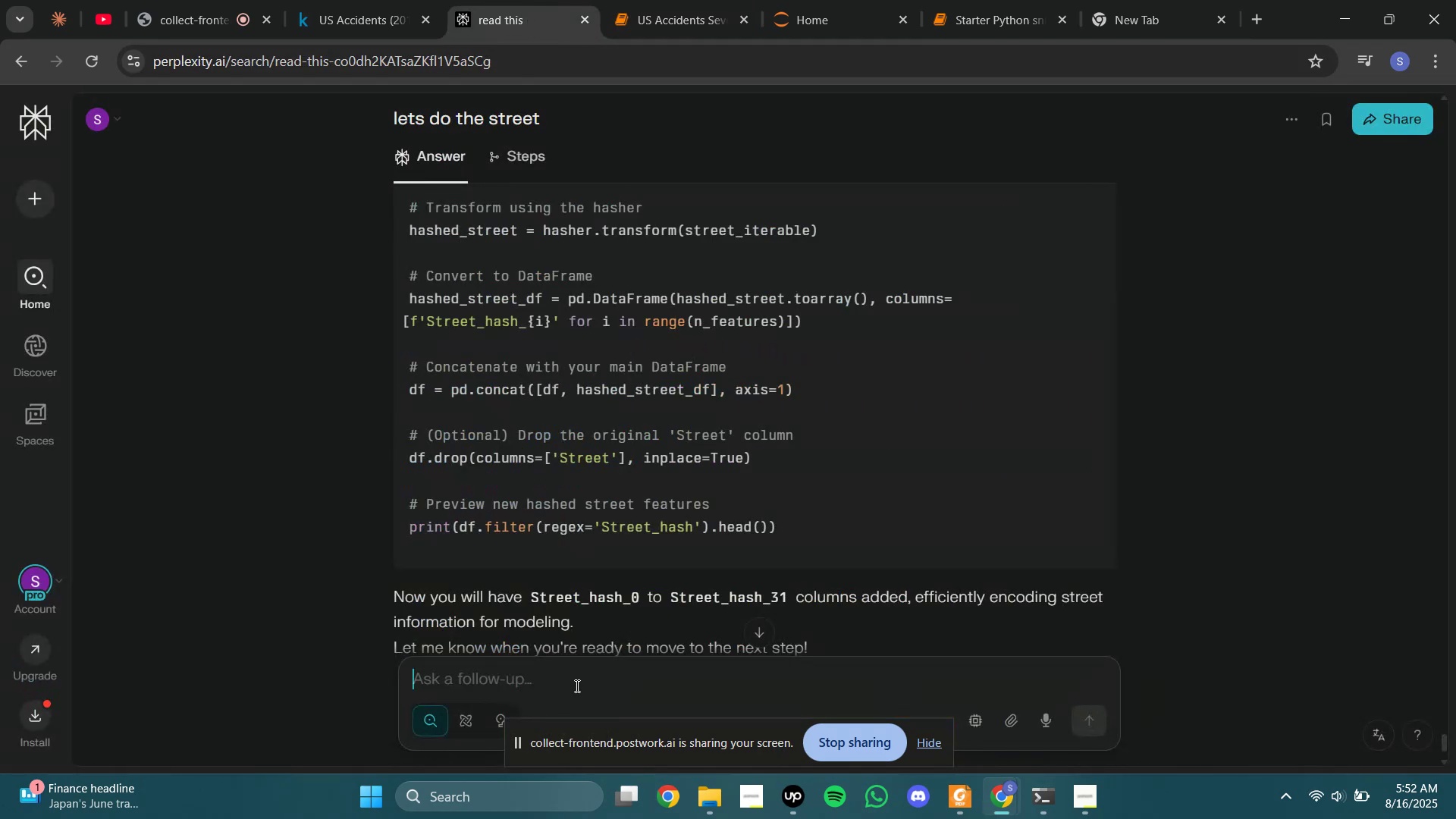 
key(Control+V)
 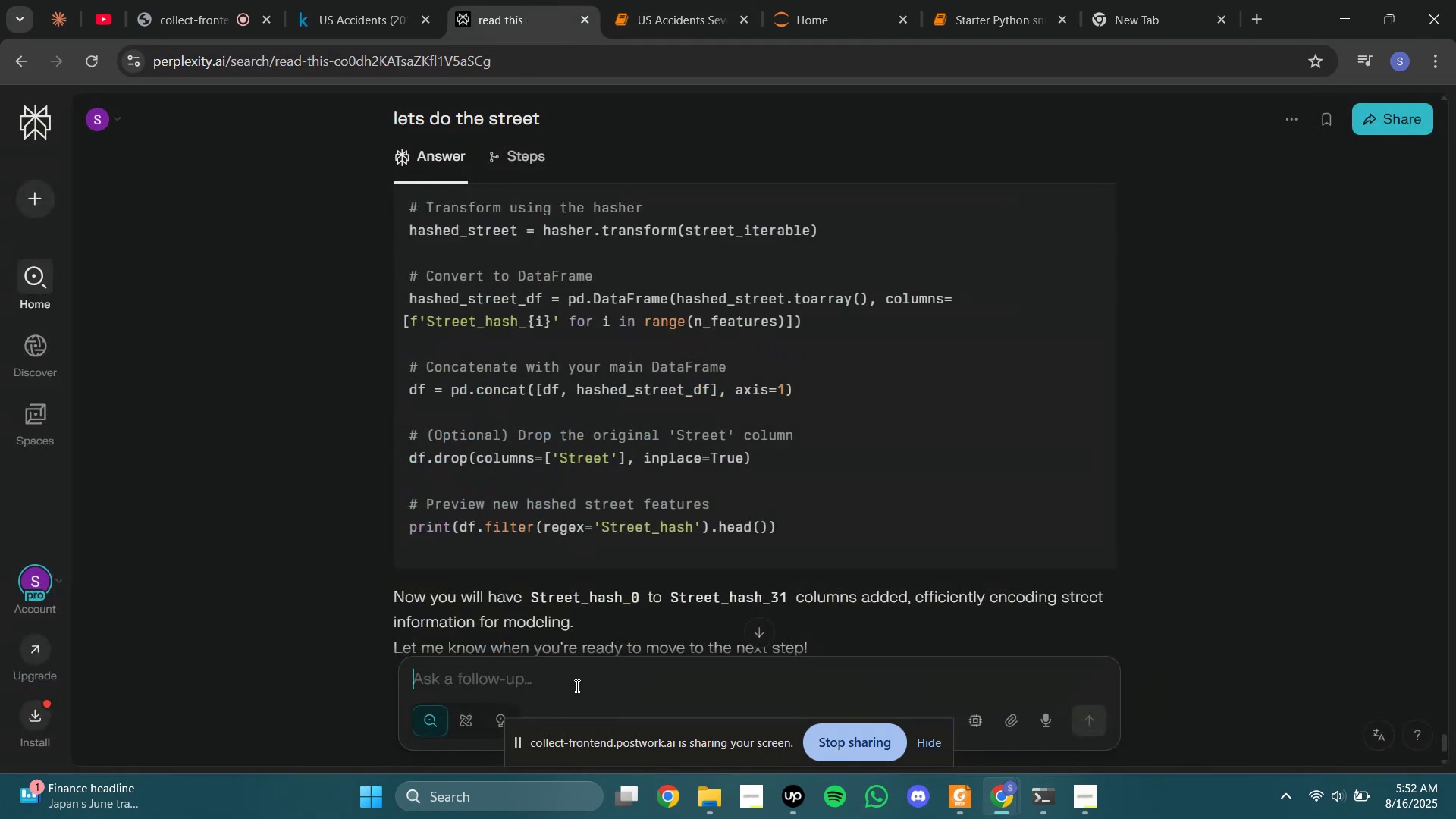 
key(Enter)
 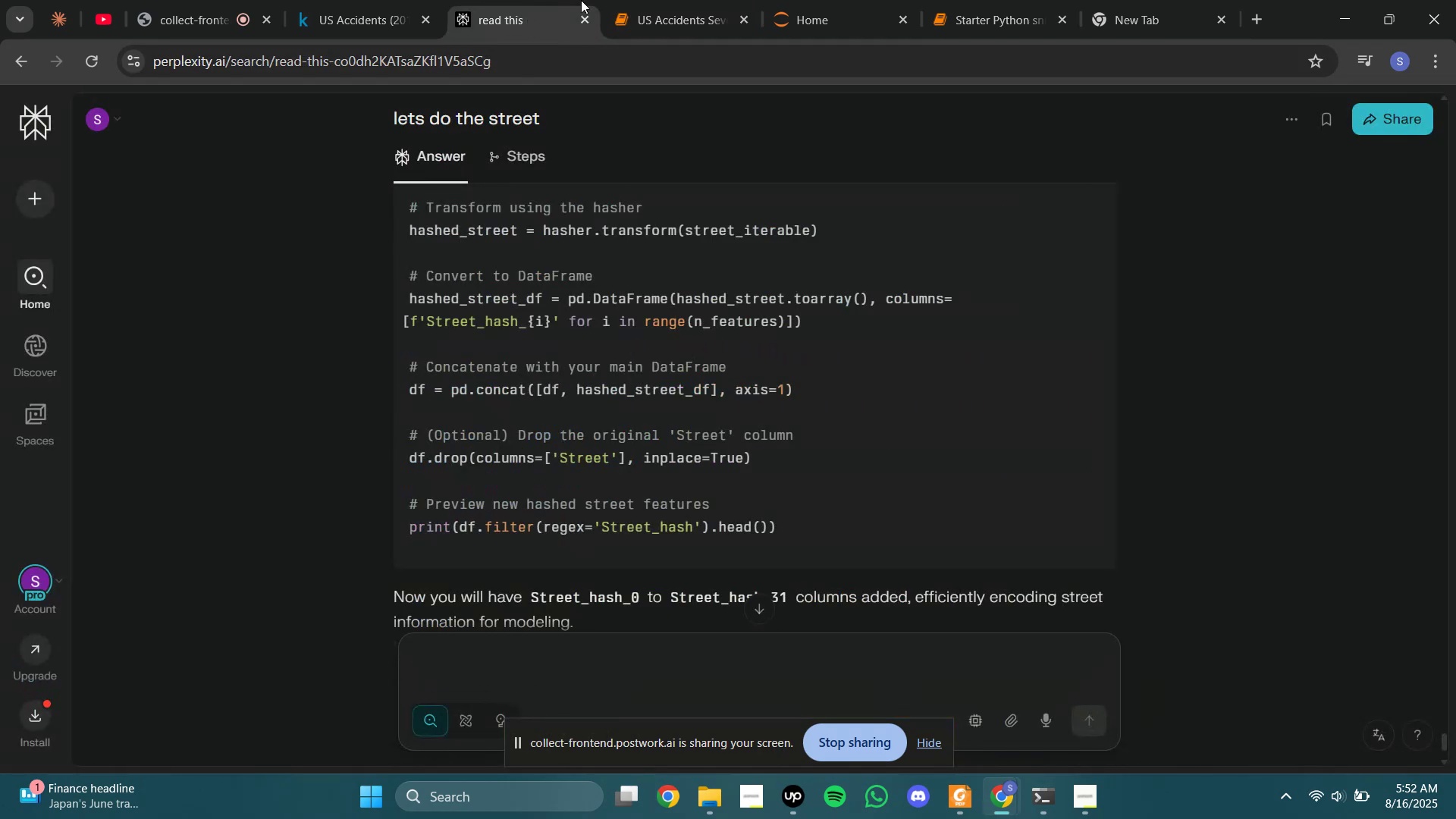 
left_click([631, 0])
 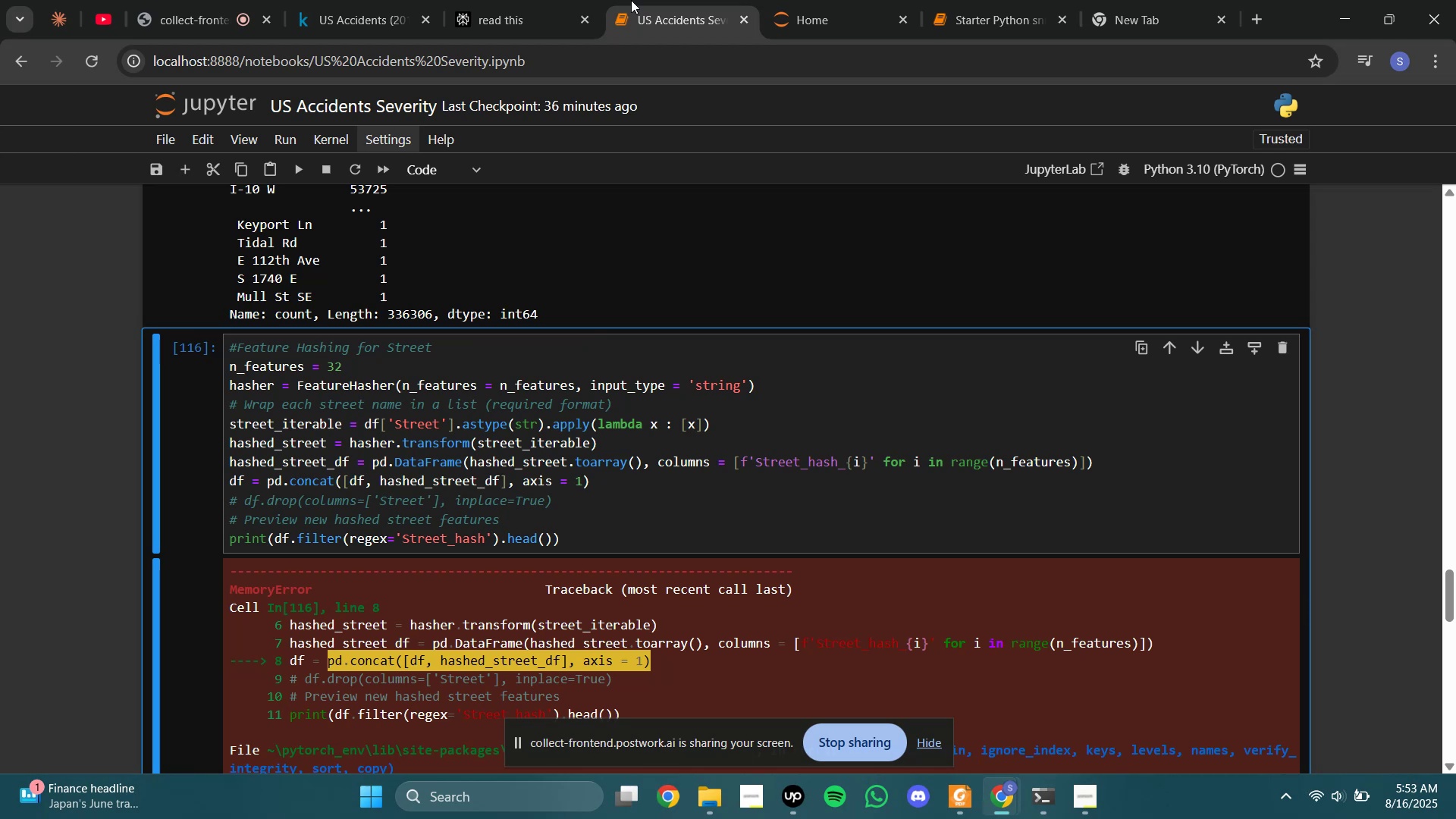 
wait(24.08)
 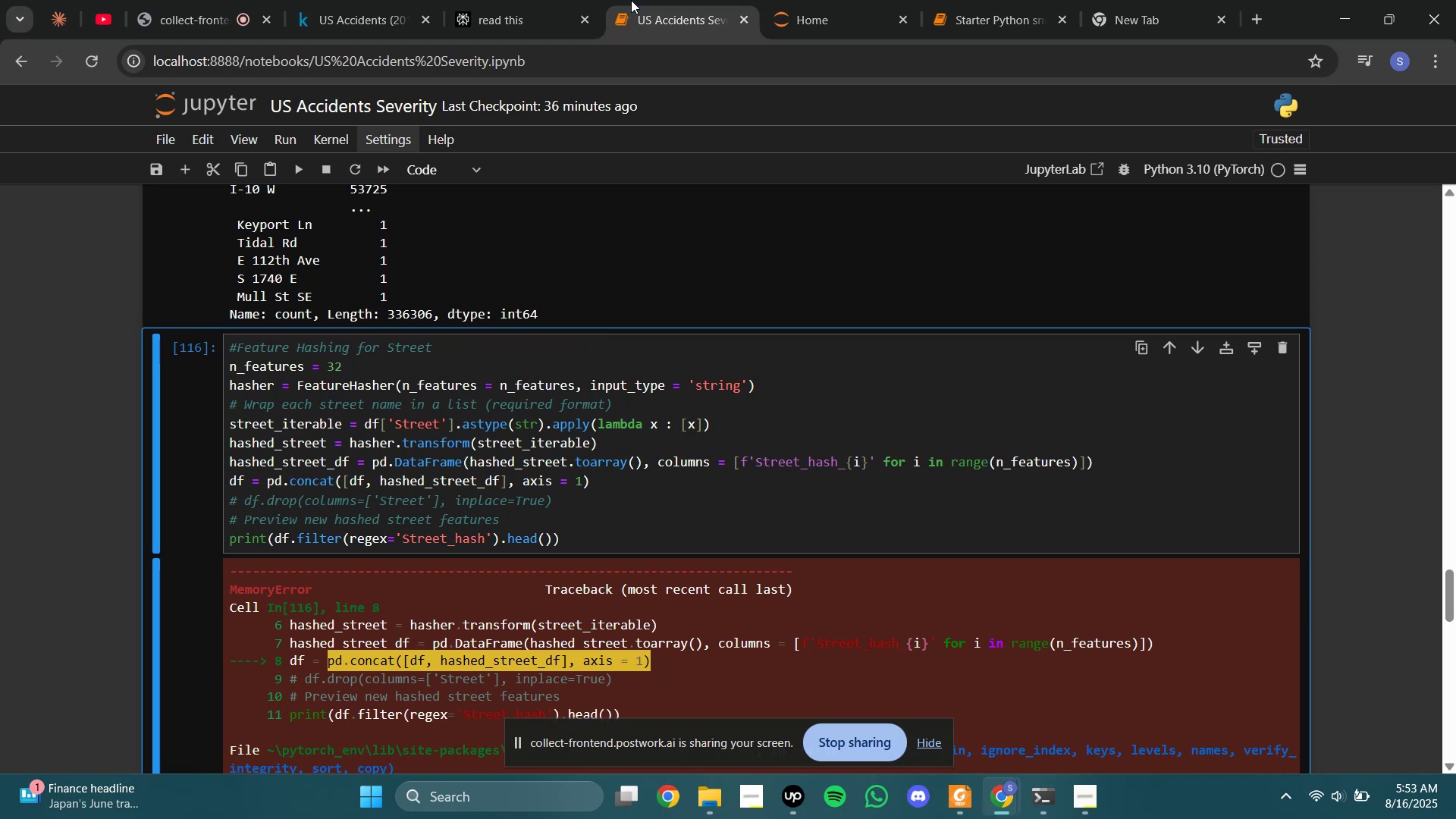 
left_click([491, 0])
 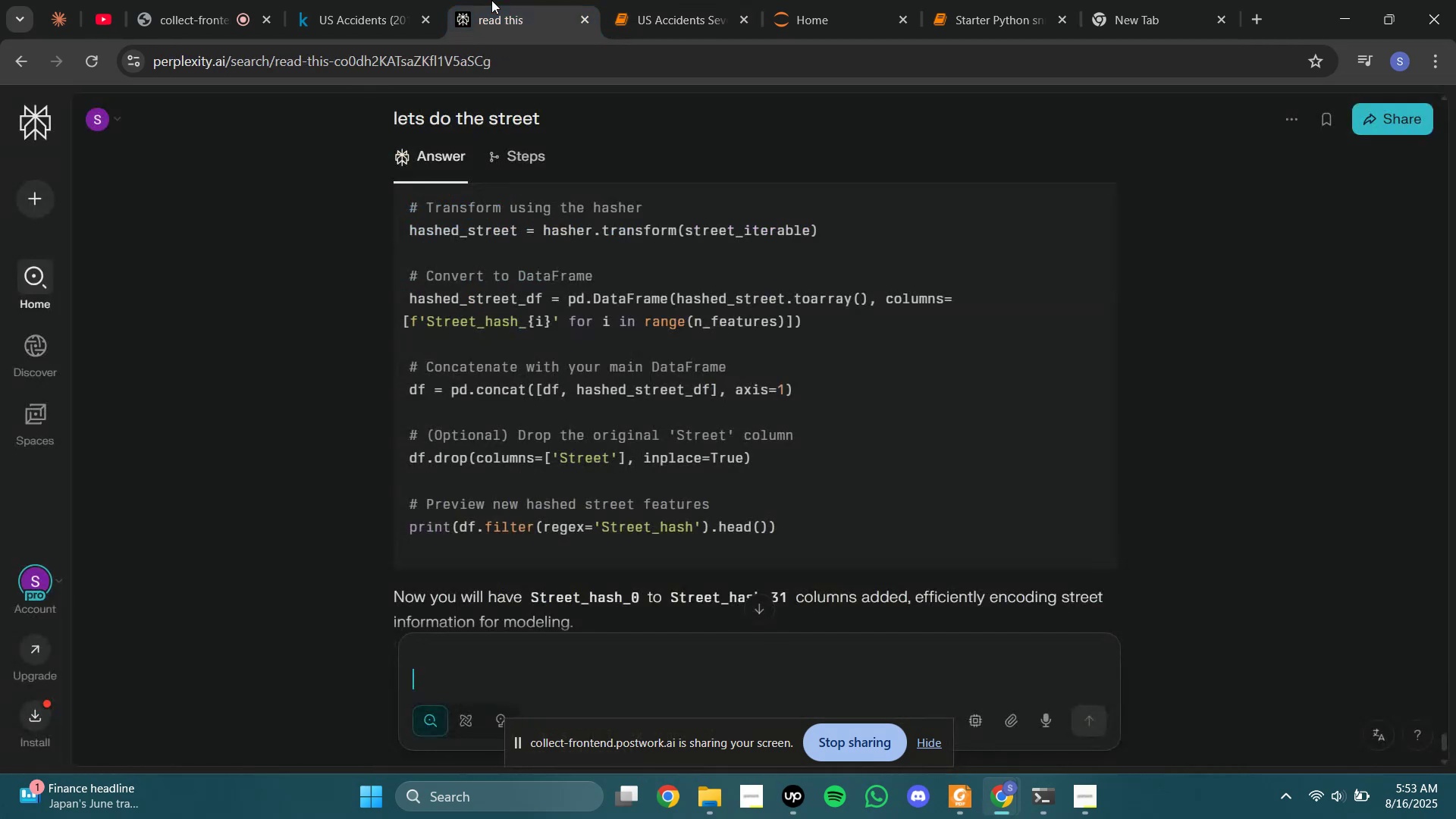 
mouse_move([639, 417])
 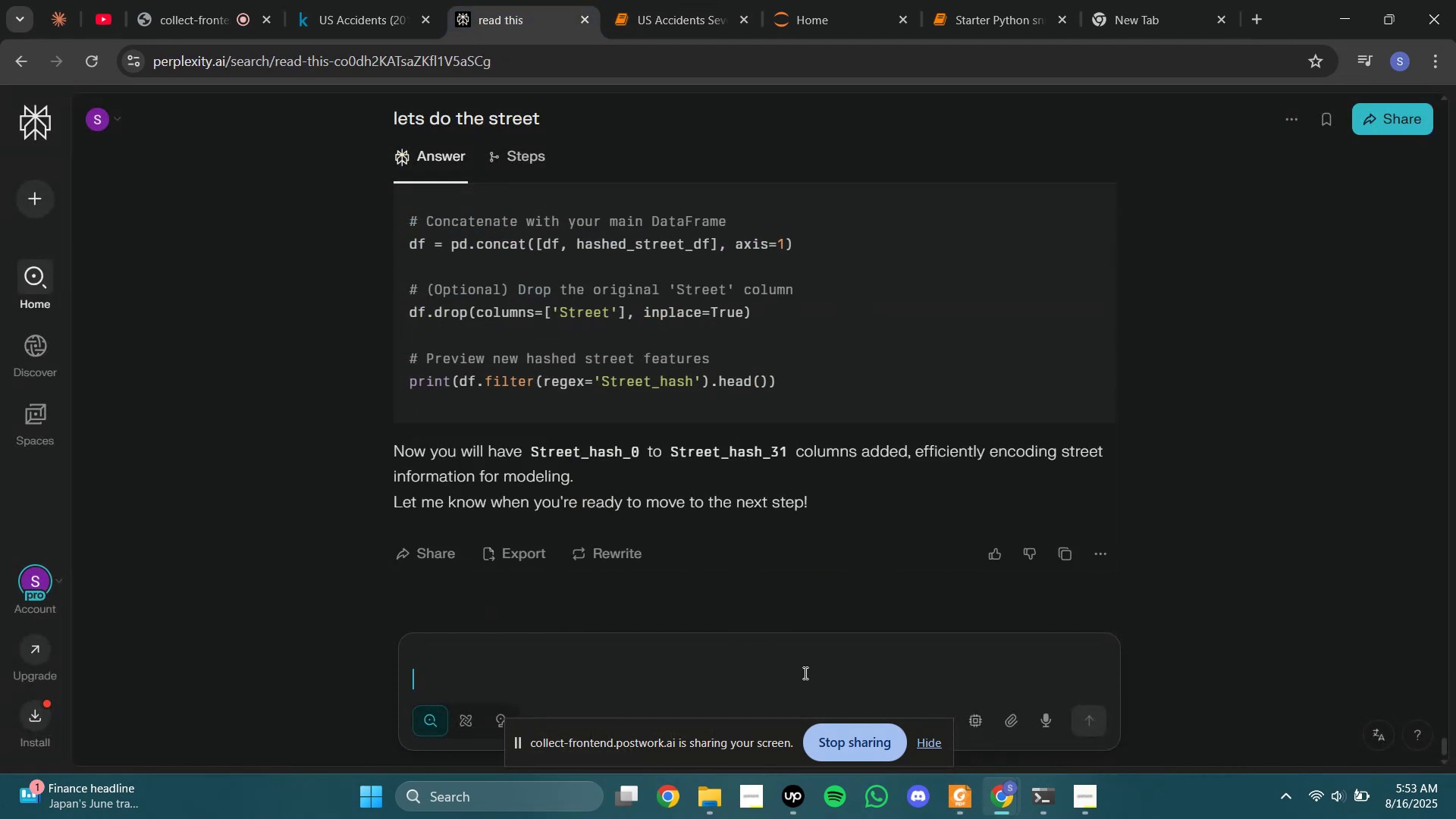 
left_click([804, 673])
 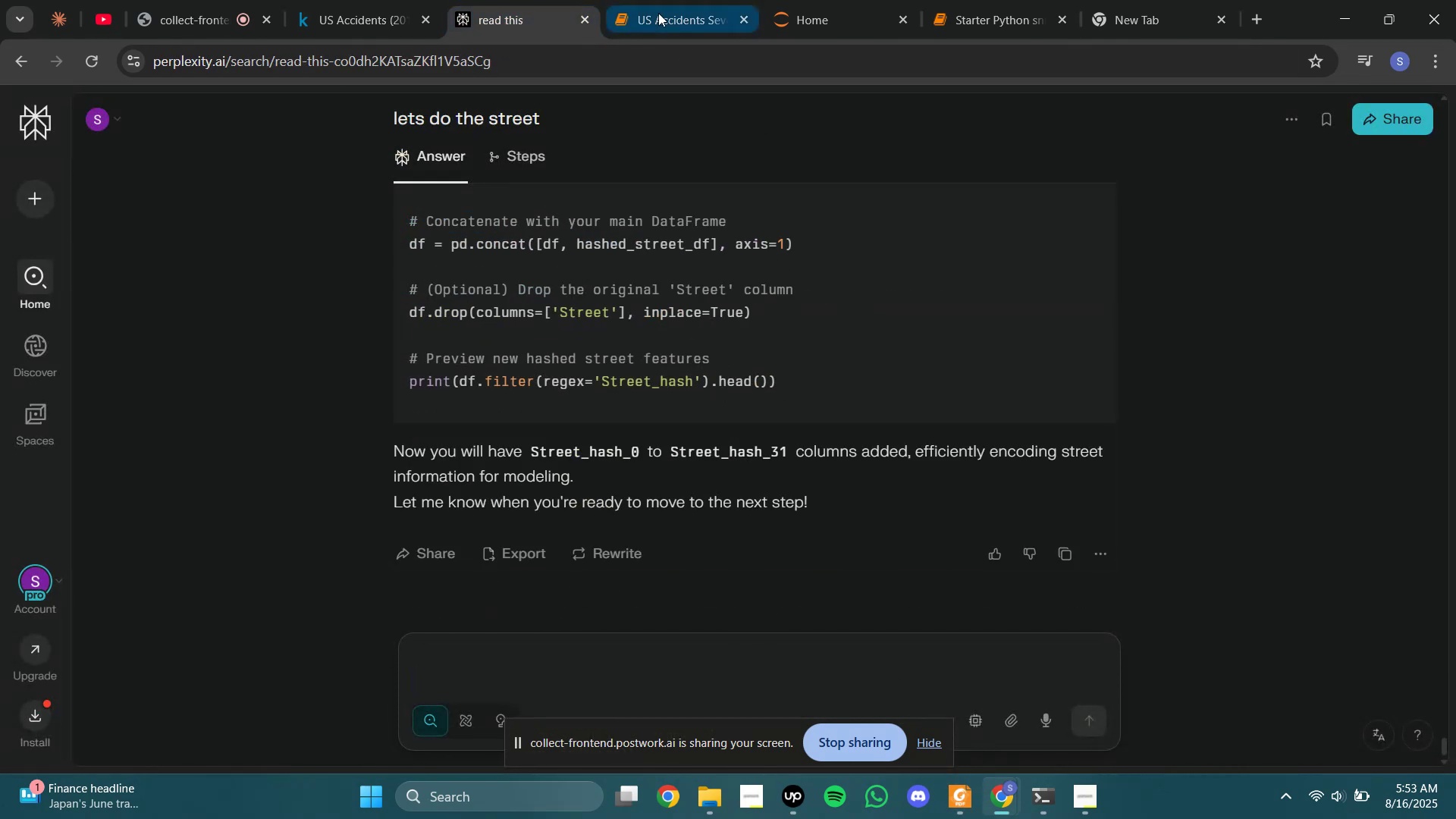 
left_click([658, 13])
 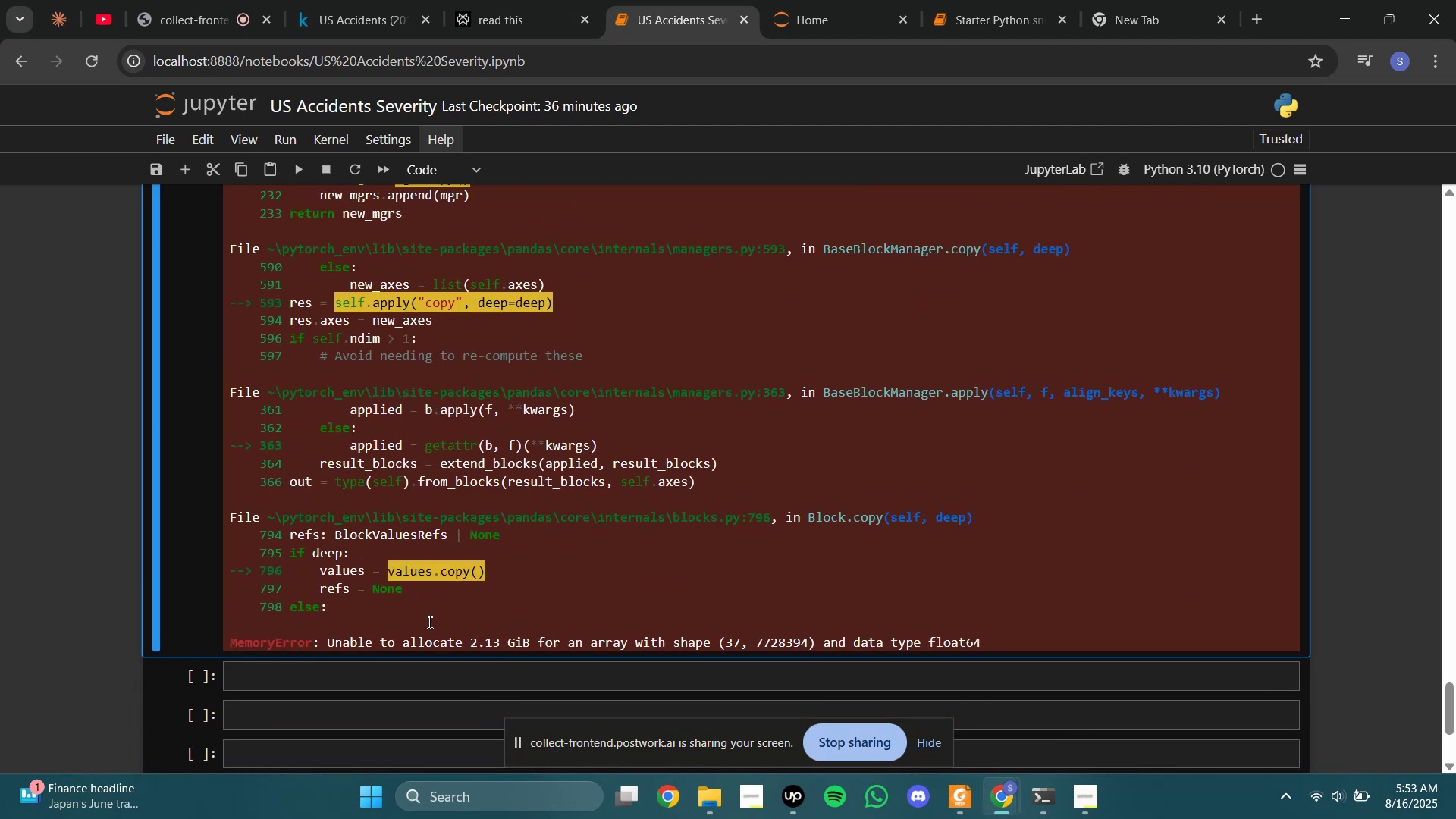 
double_click([435, 642])
 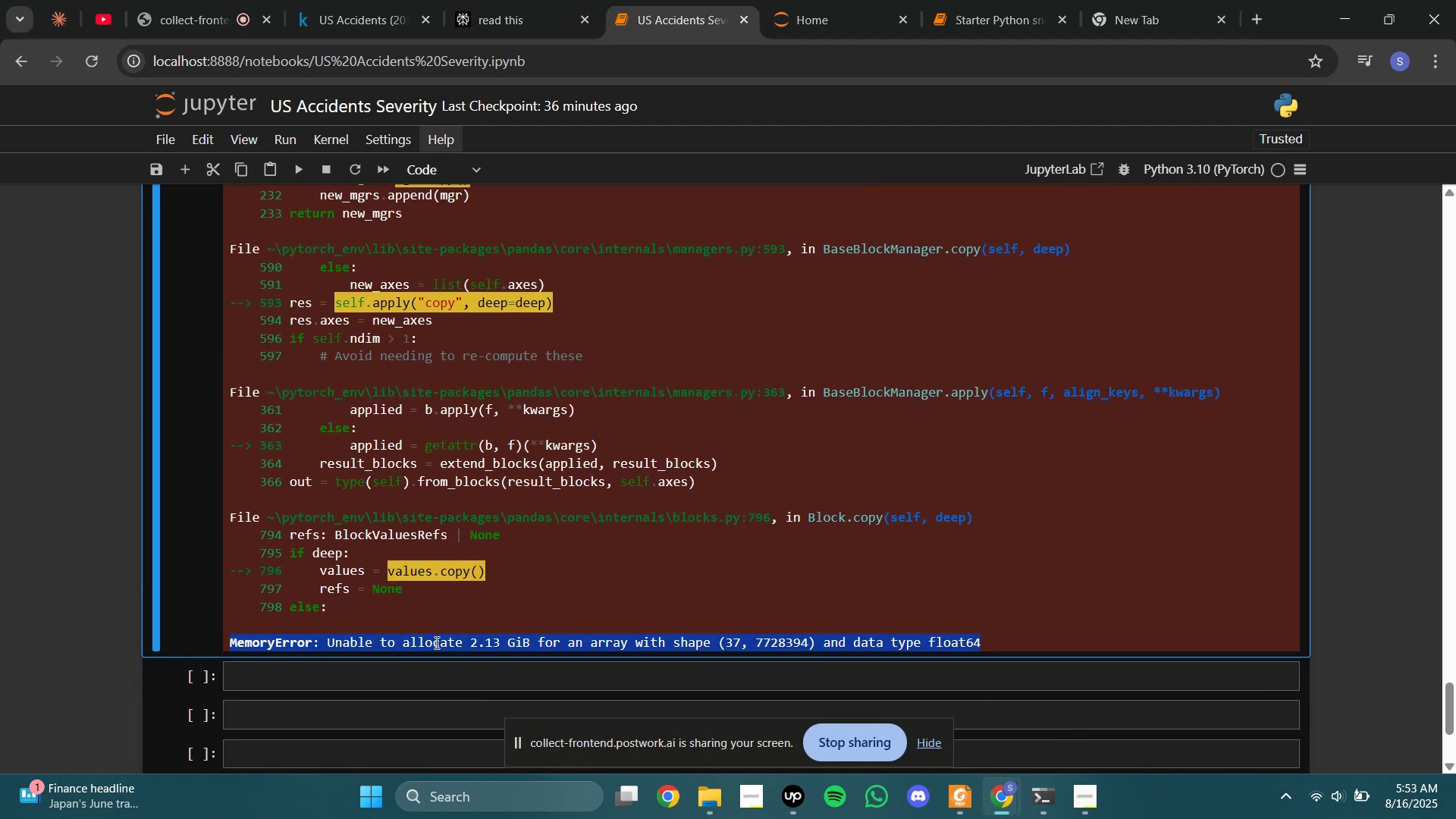 
triple_click([435, 642])
 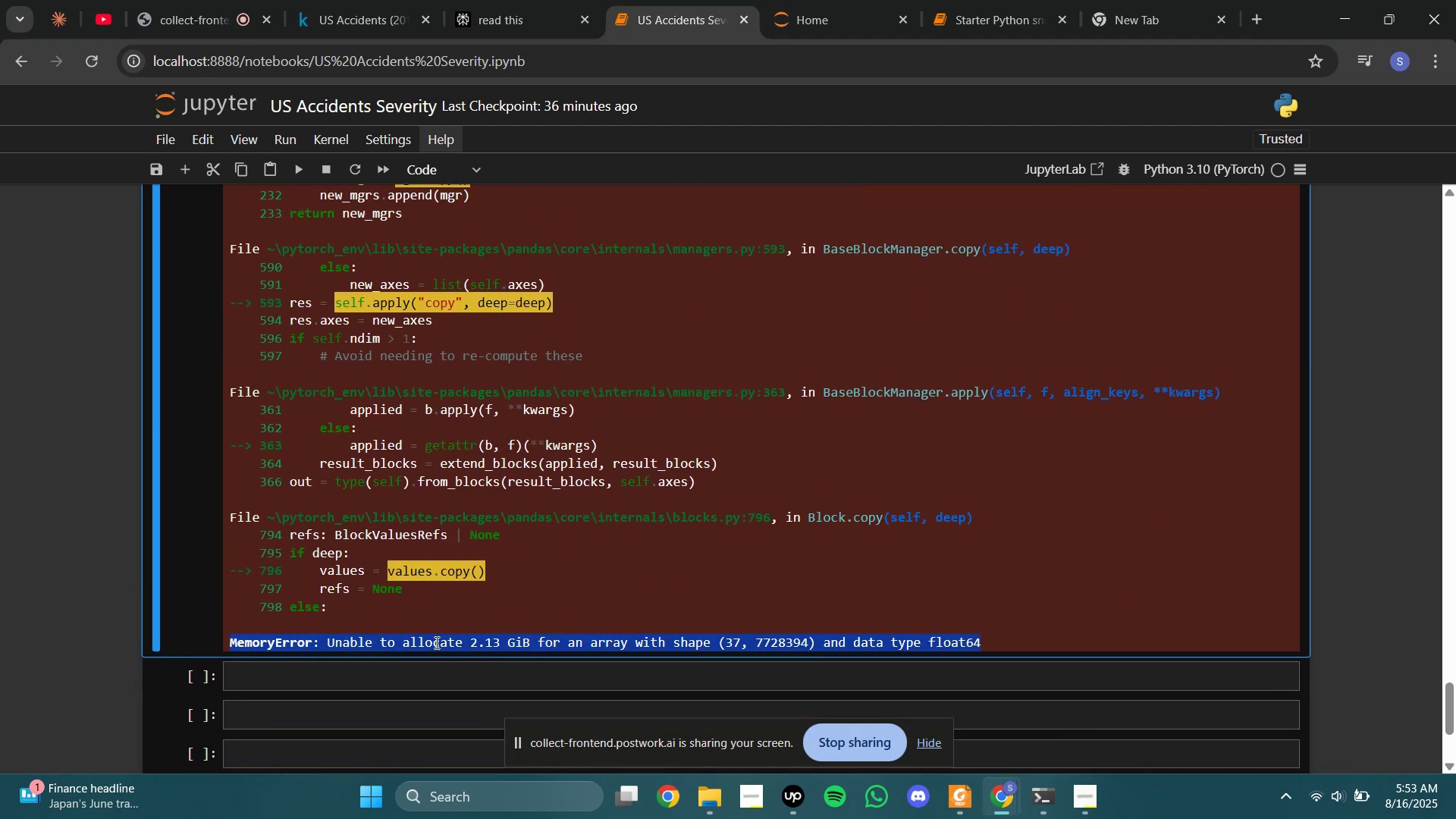 
triple_click([435, 642])
 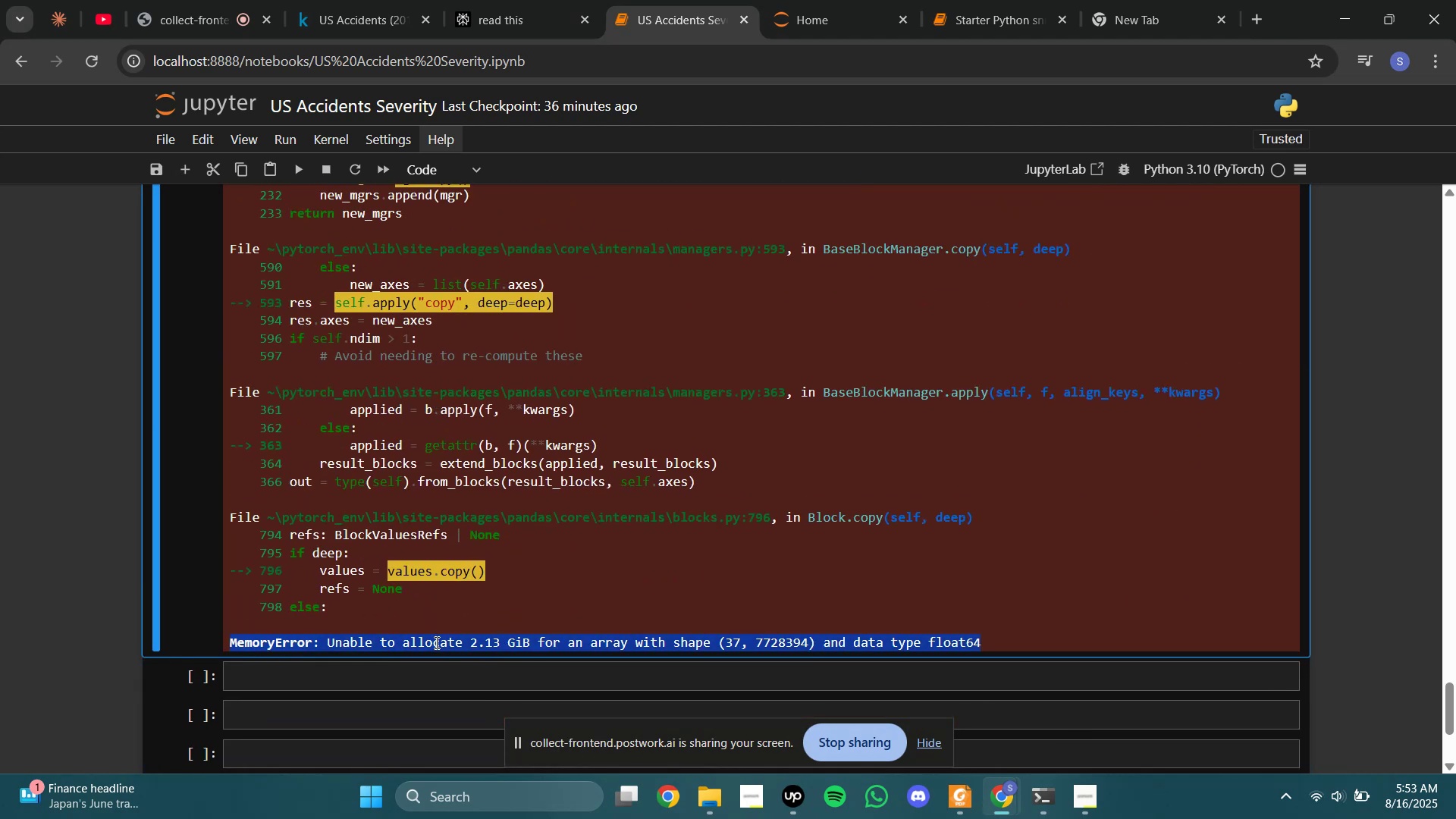 
key(Control+C)
 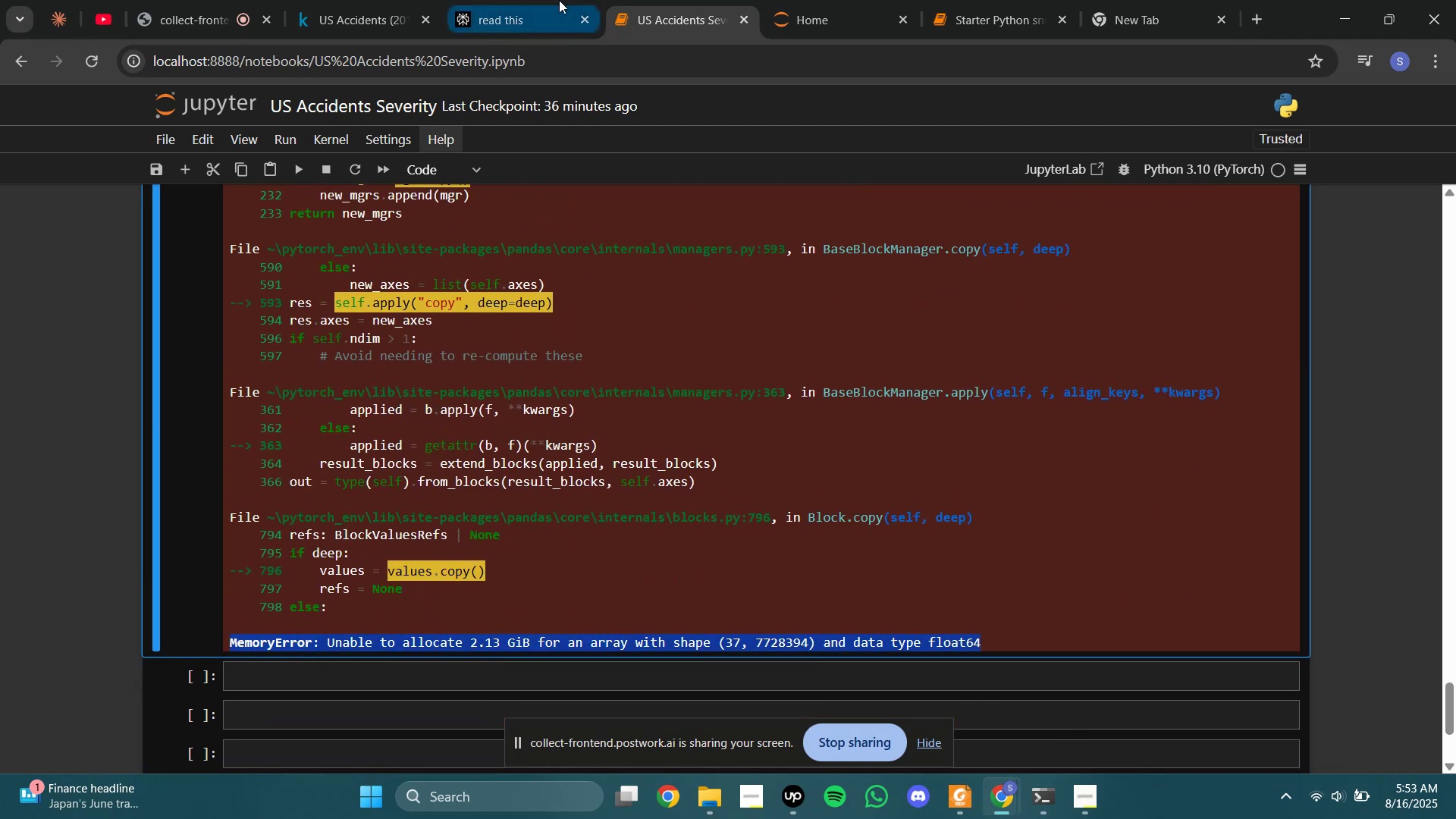 
left_click([559, 0])
 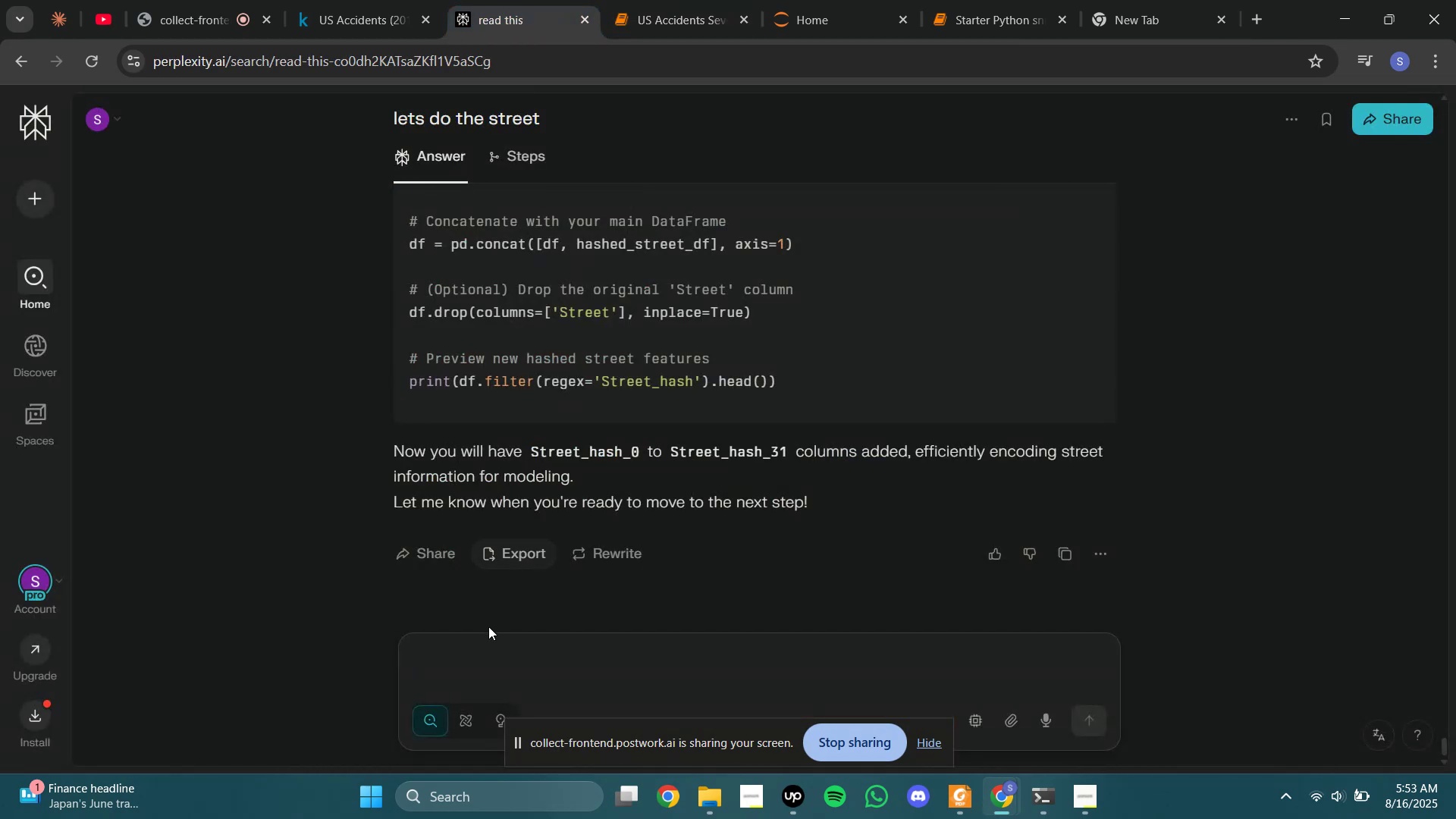 
hold_key(key=ControlLeft, duration=0.63)
 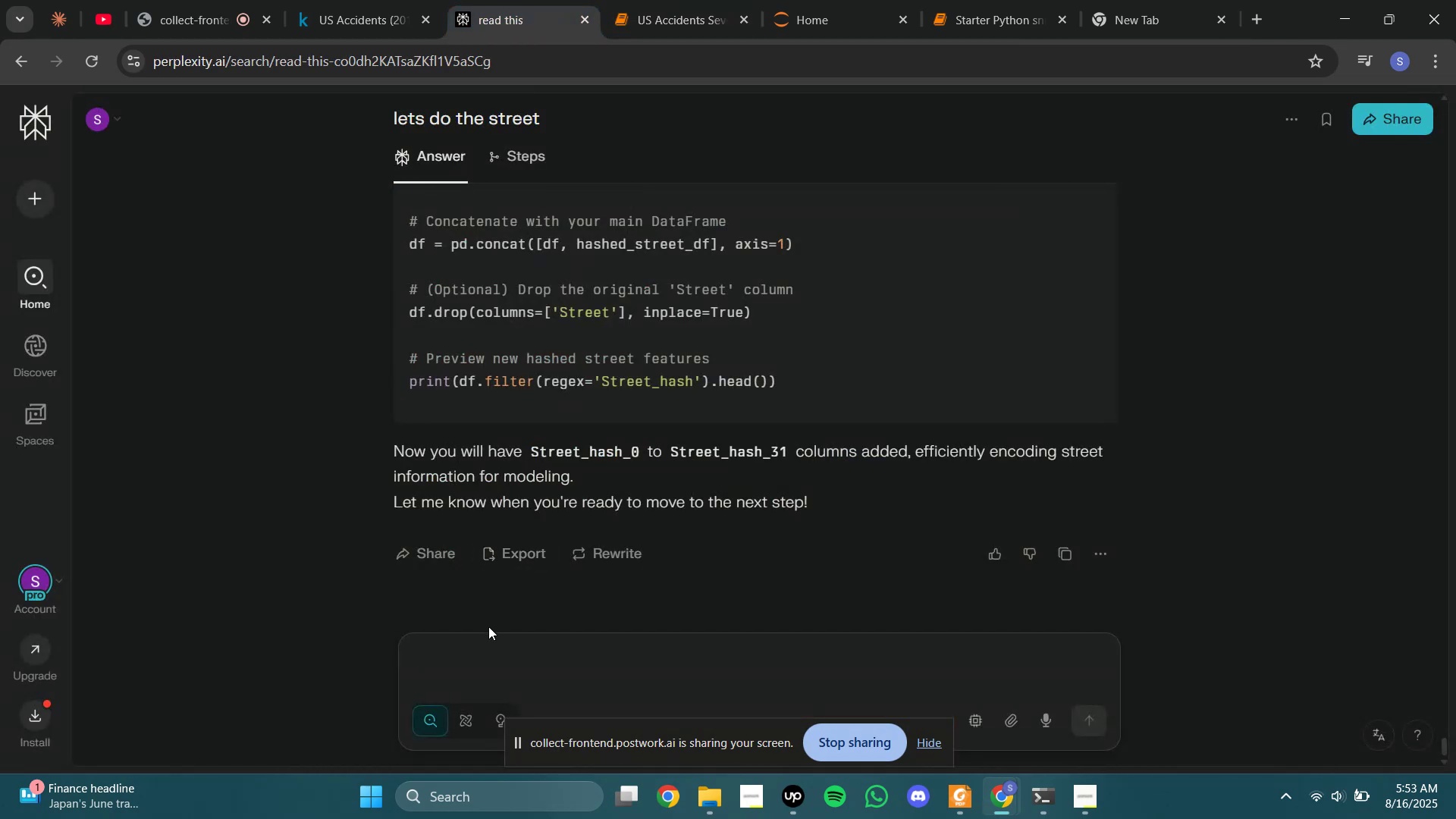 
hold_key(key=V, duration=0.4)
 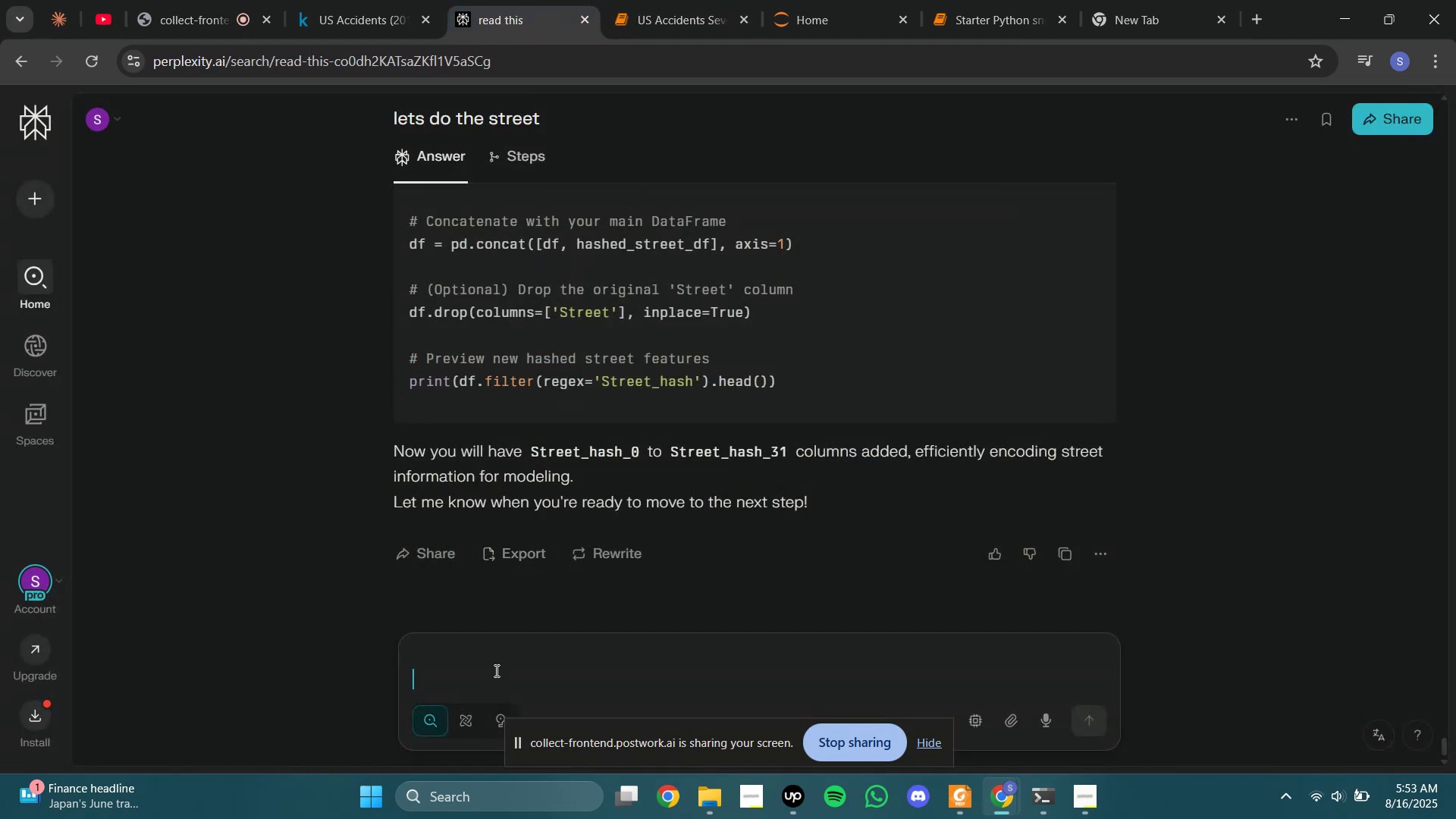 
left_click([495, 675])
 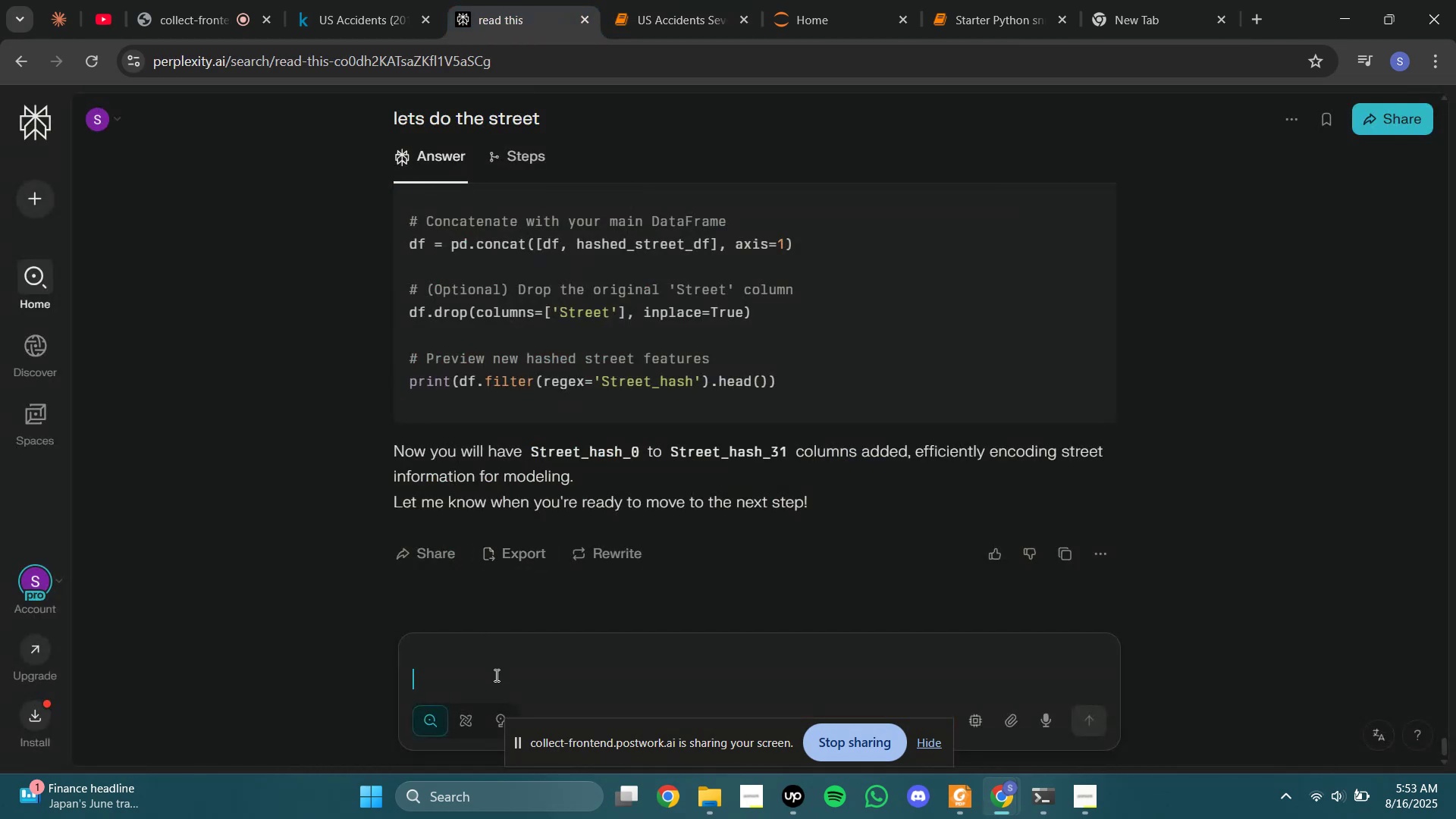 
key(Control+A)
 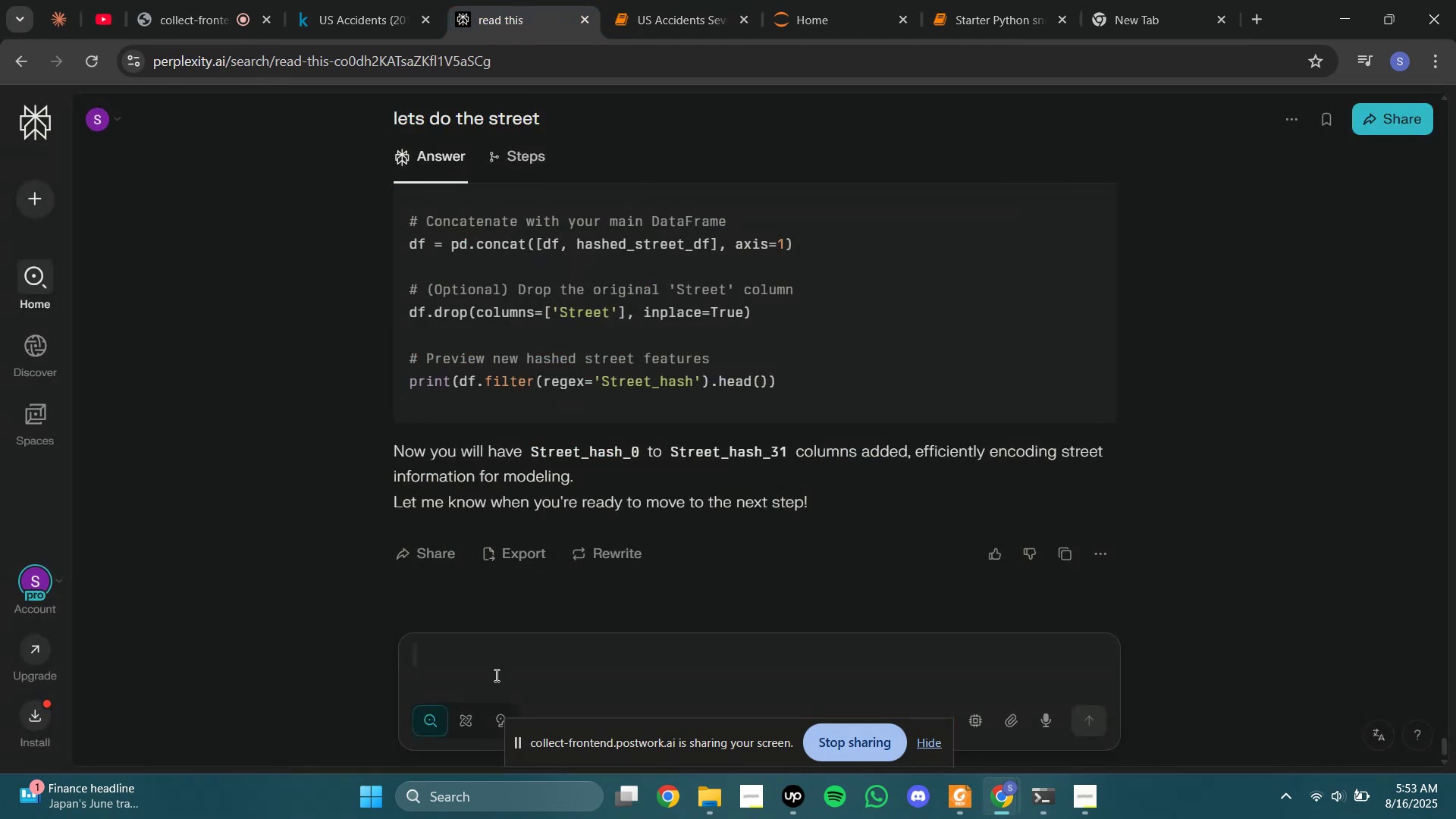 
key(Control+V)
 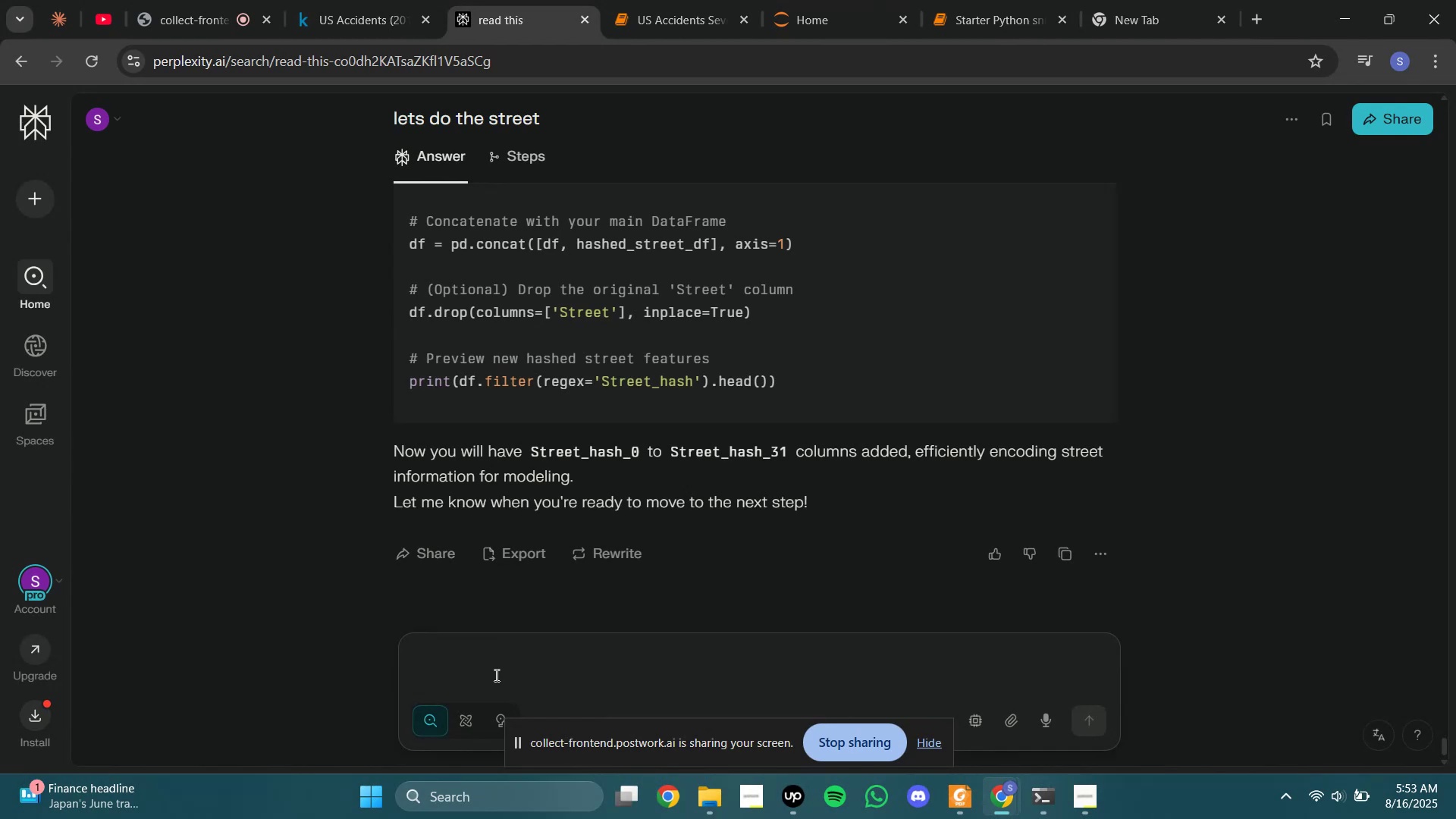 
hold_key(key=Backspace, duration=0.63)
 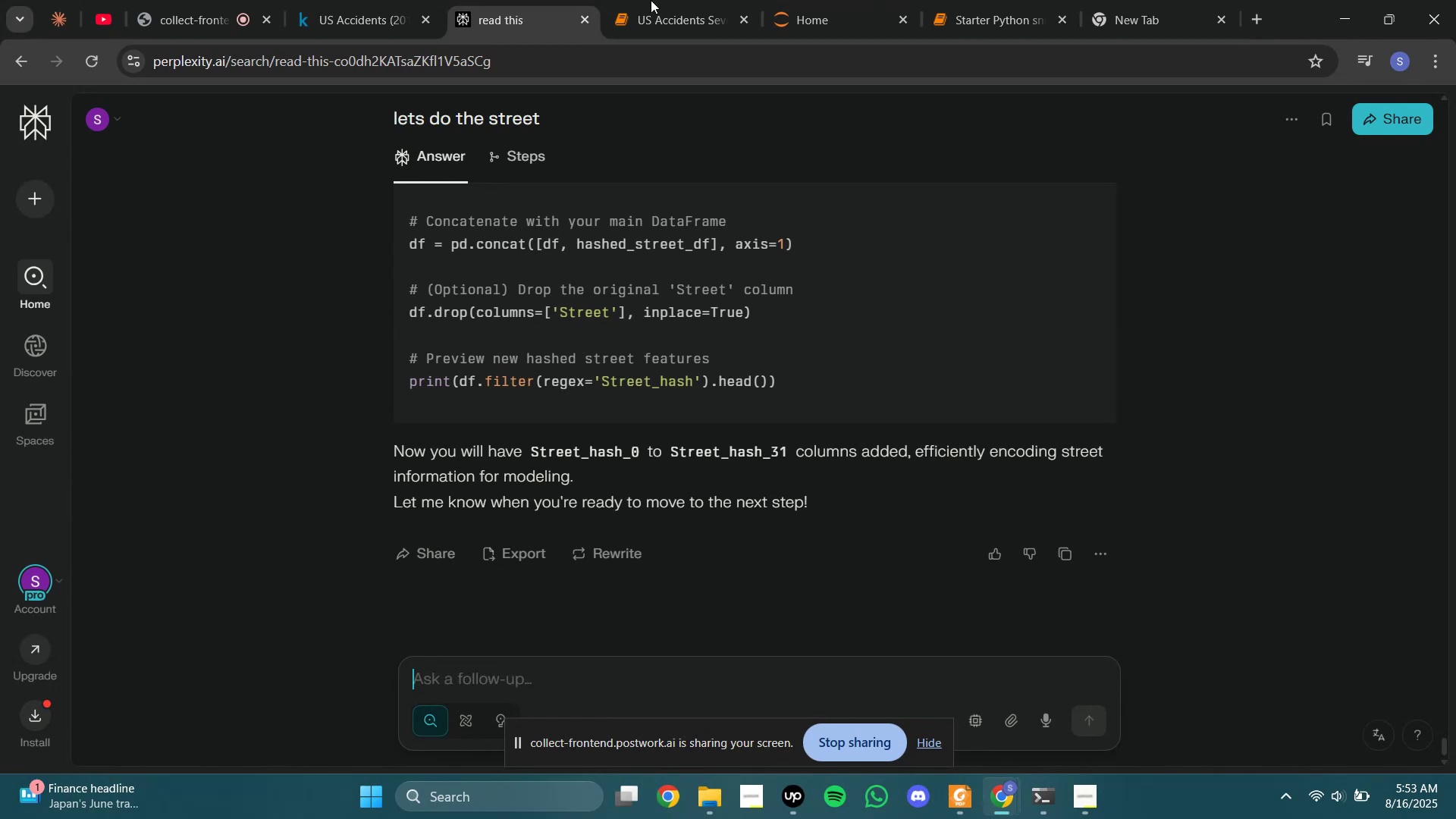 
left_click([651, 0])
 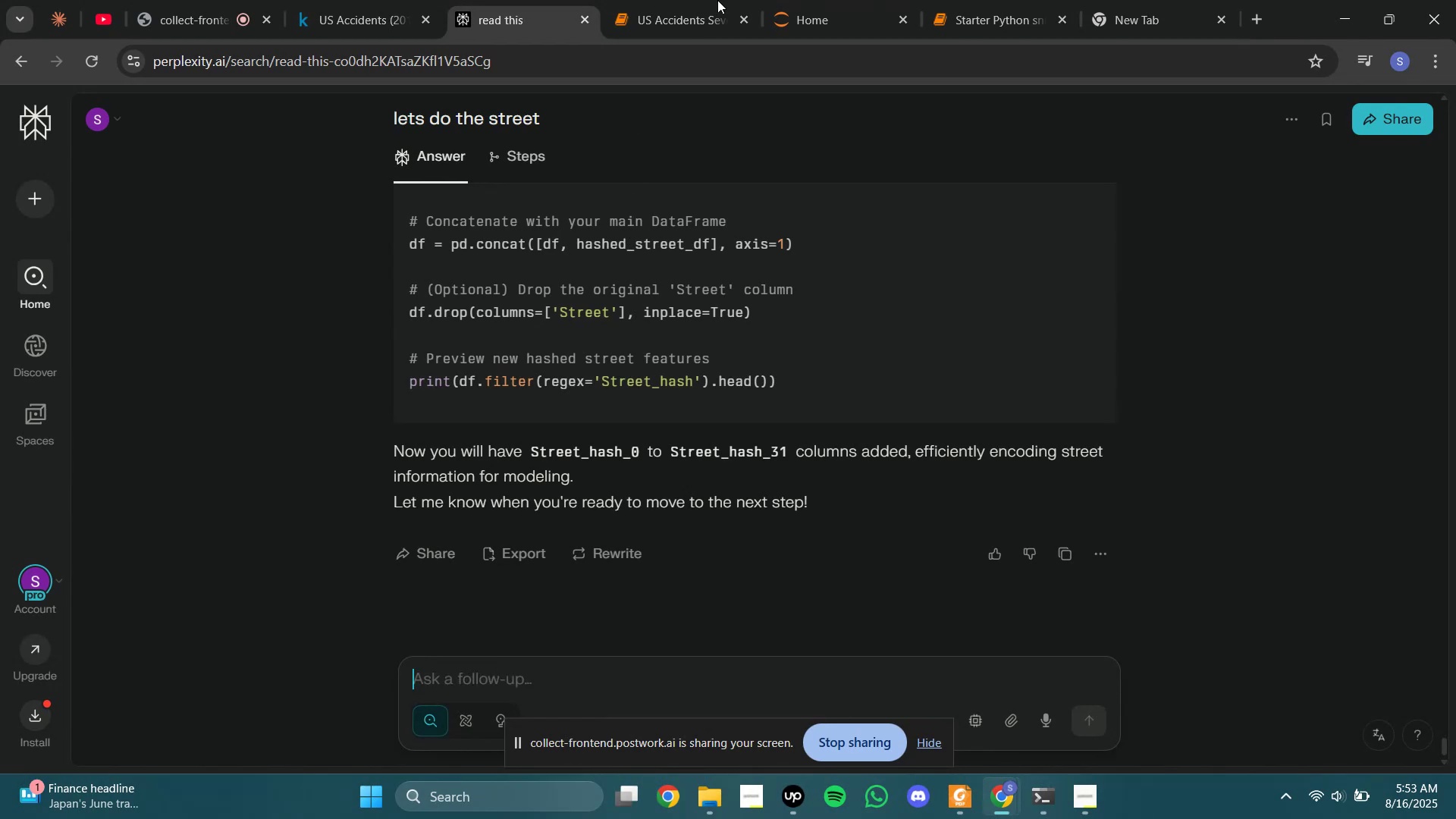 
left_click([689, 0])
 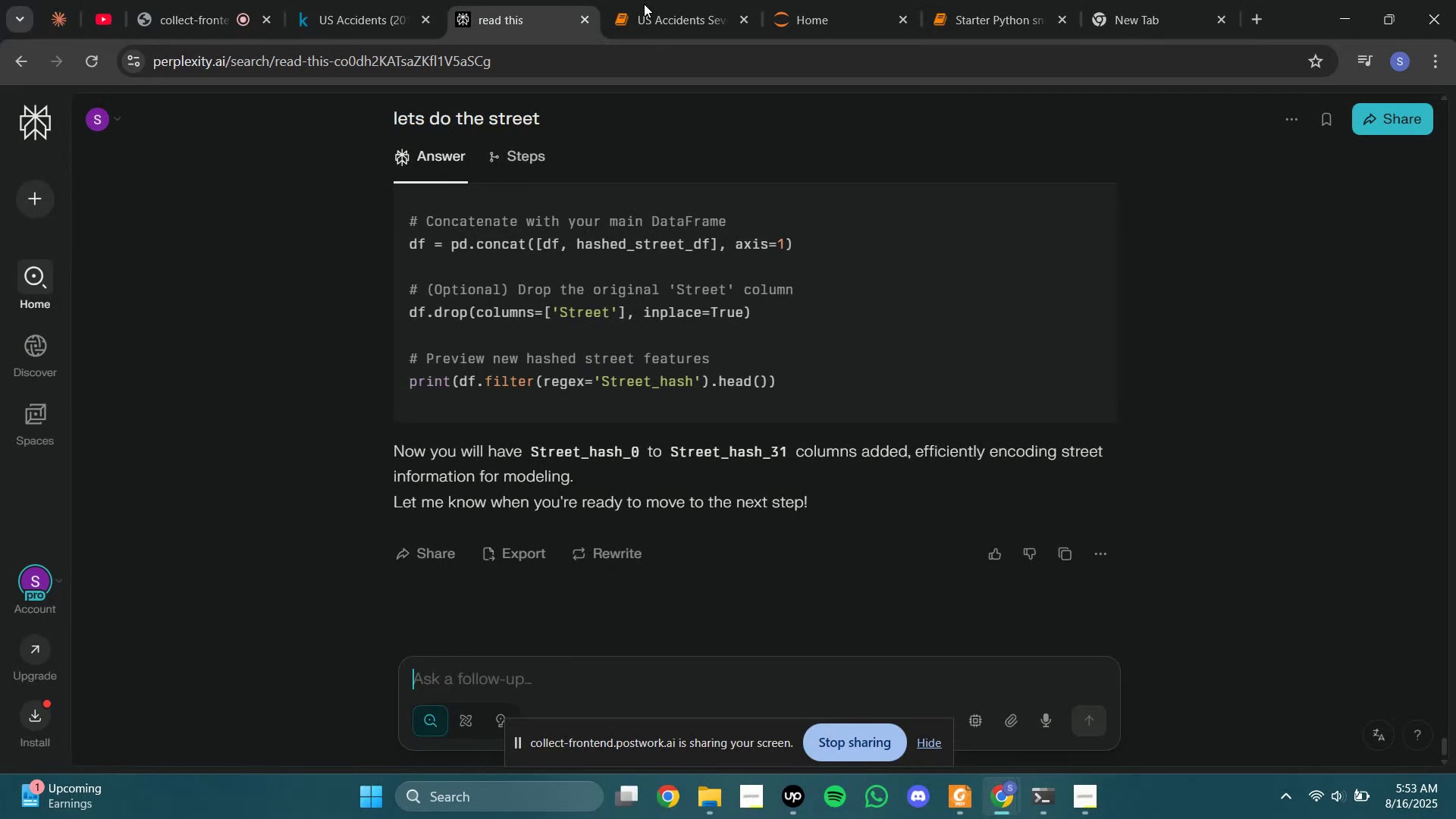 
wait(23.32)
 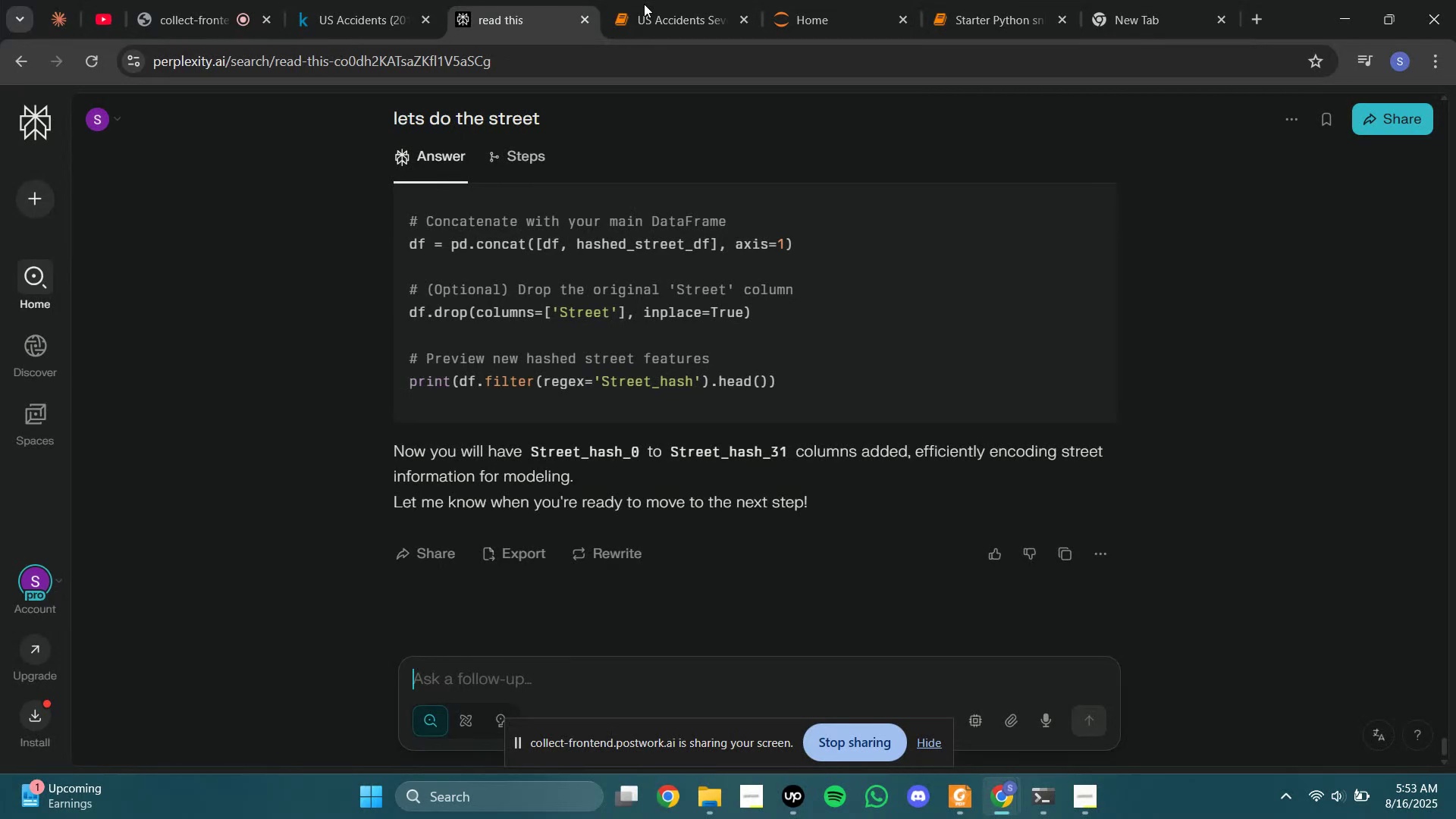 
left_click([967, 802])
 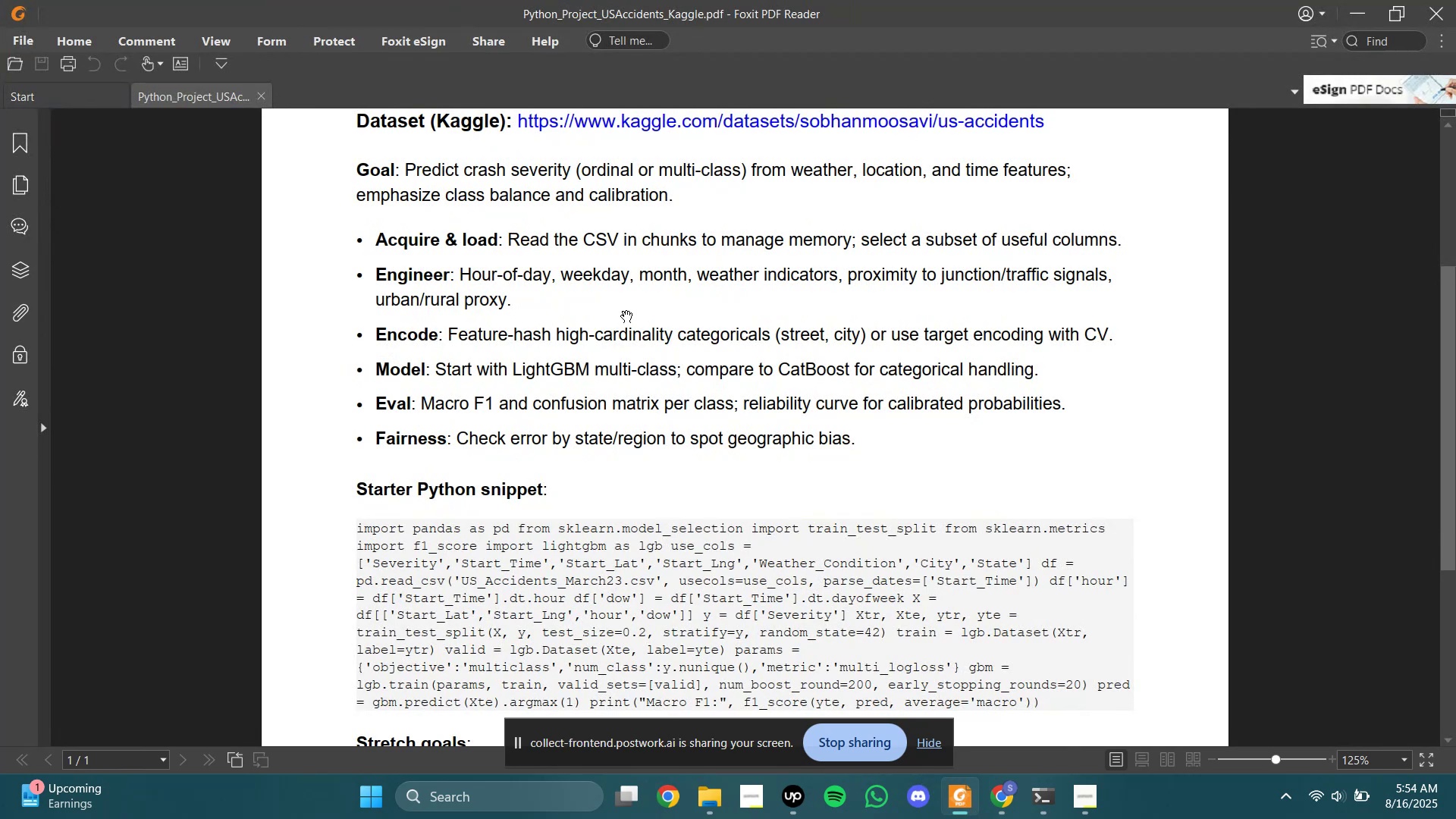 
wait(10.84)
 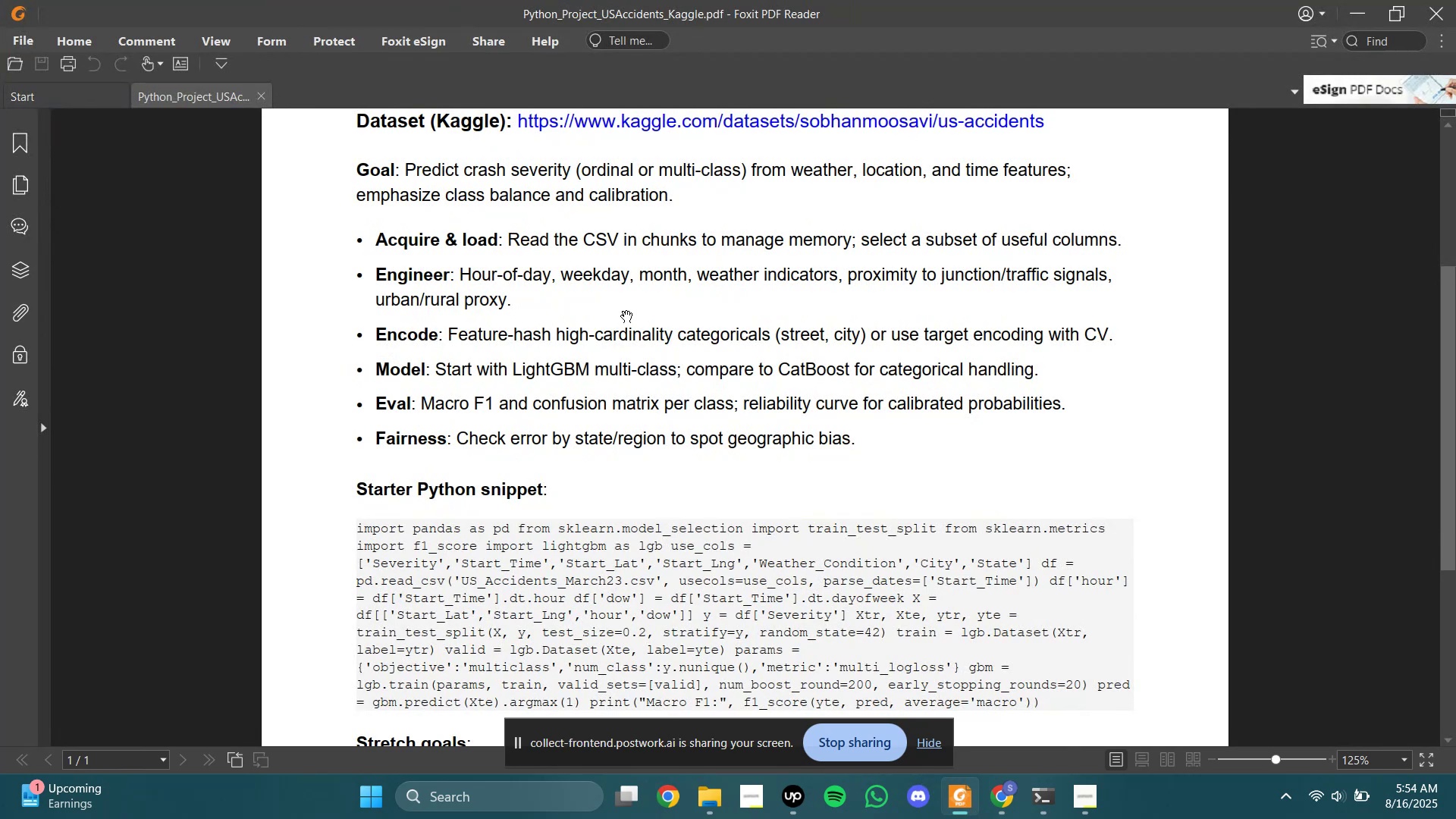 
scroll: coordinate [626, 310], scroll_direction: up, amount: 1.0
 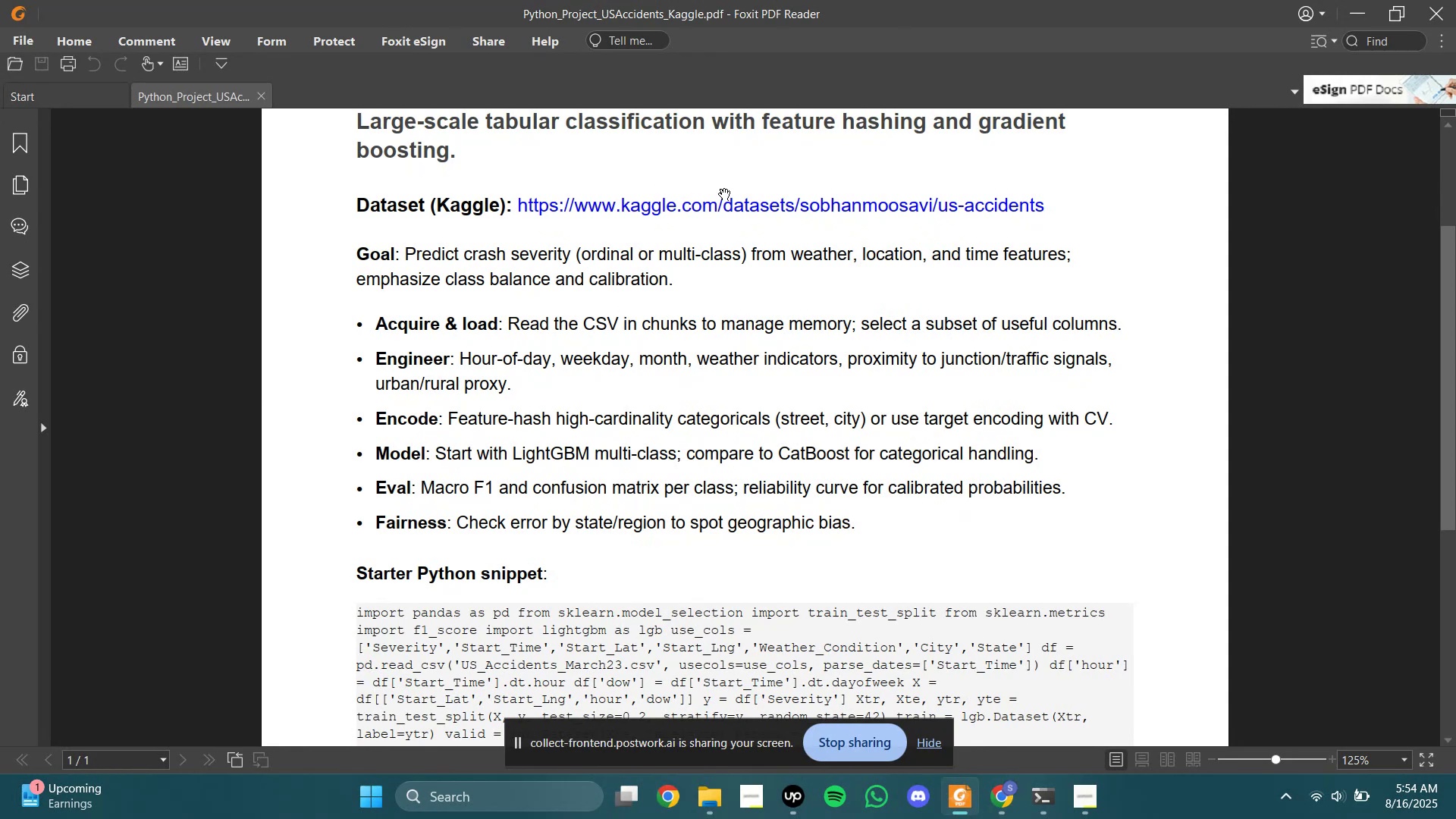 
mouse_move([864, 226])
 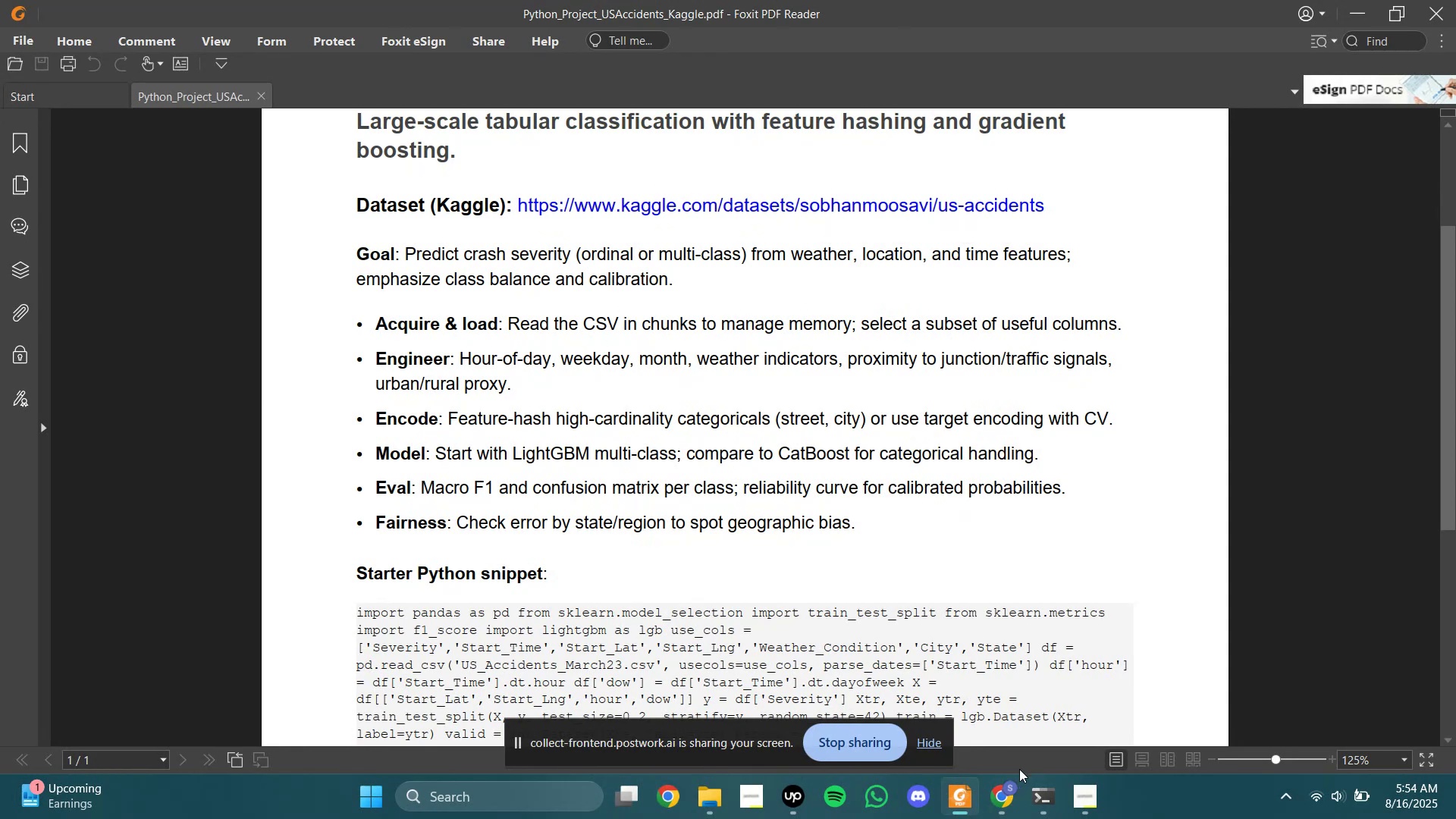 
left_click([1010, 802])
 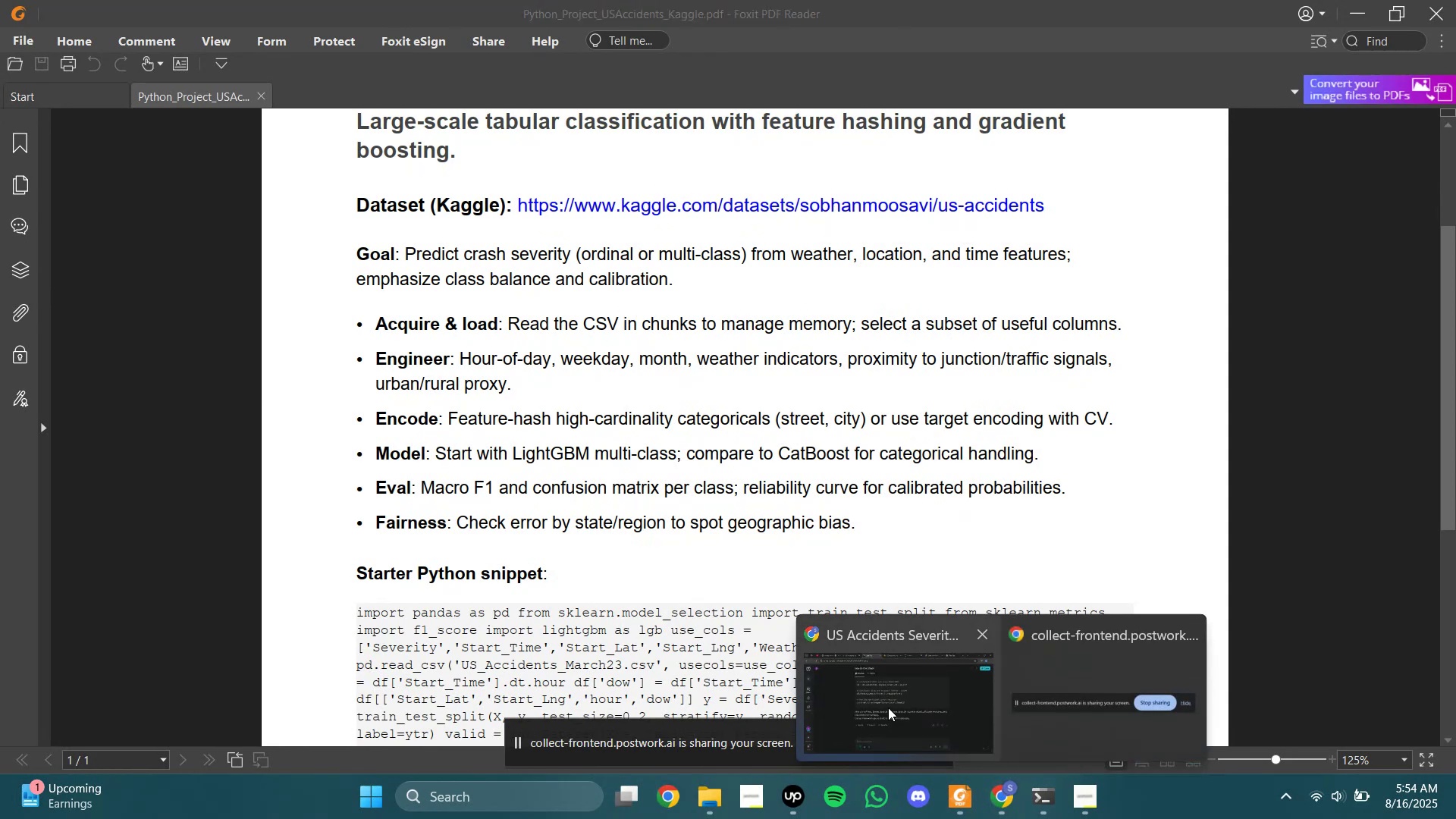 
left_click([888, 708])
 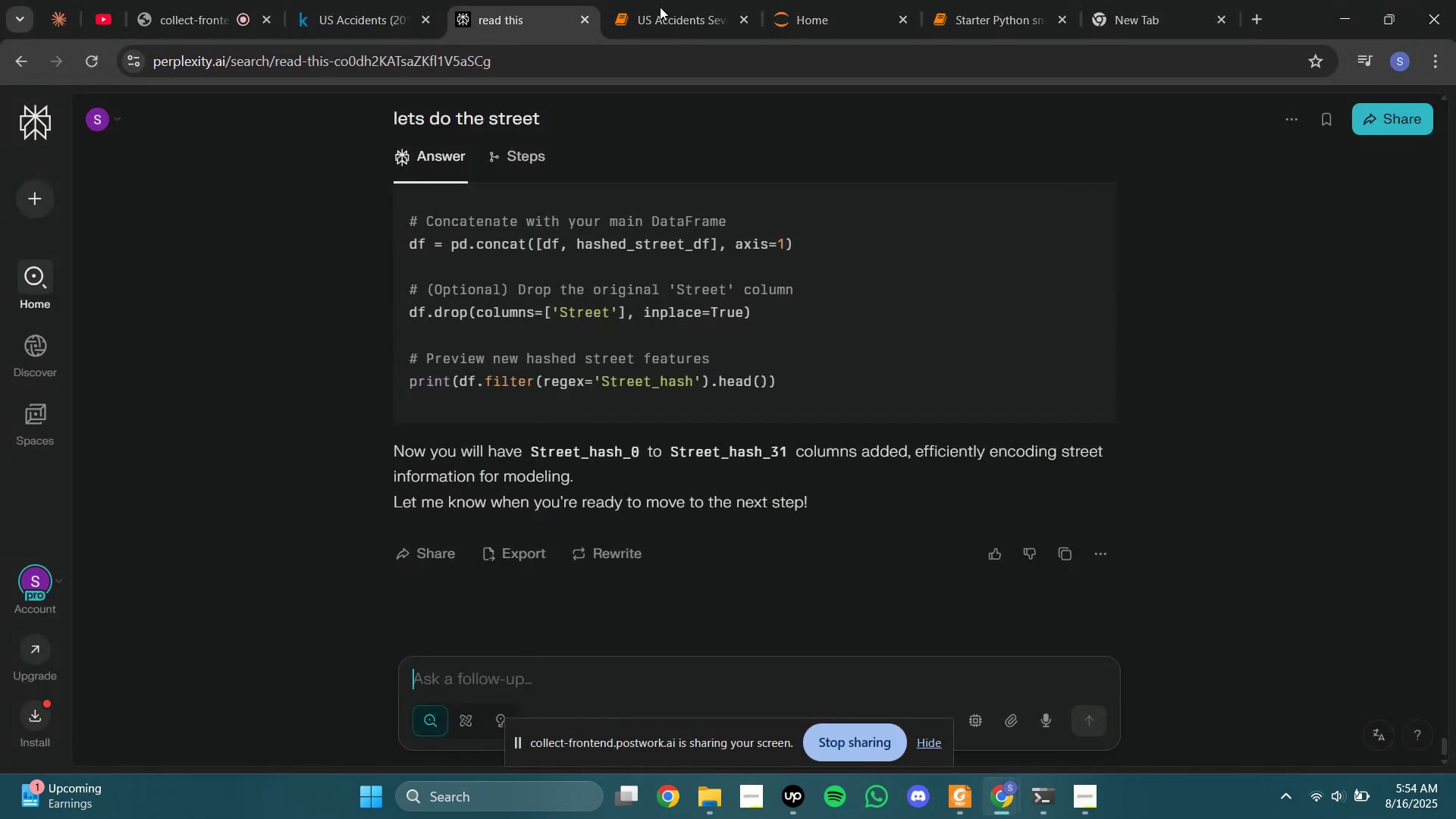 
wait(11.21)
 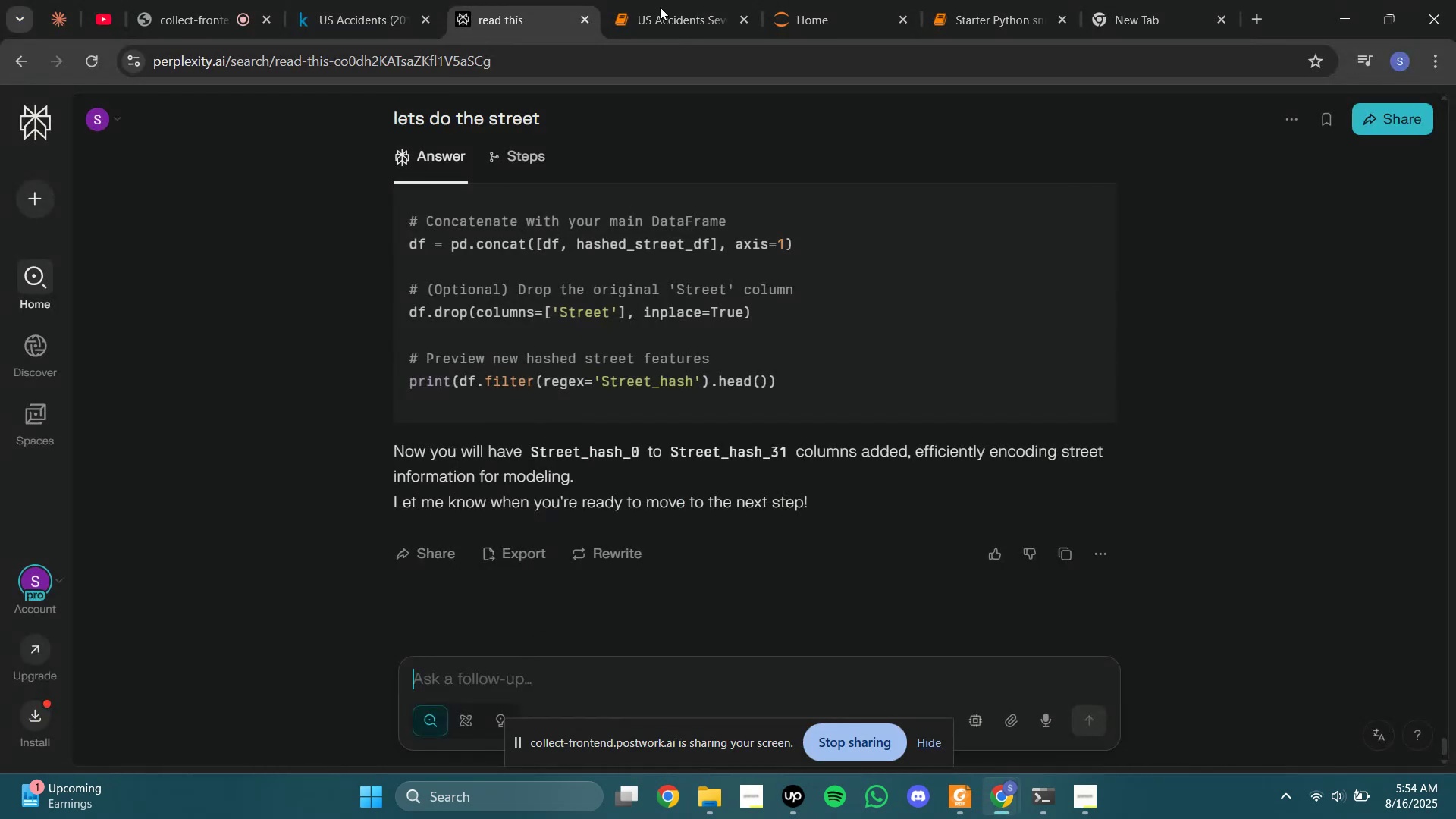 
left_click([955, 804])
 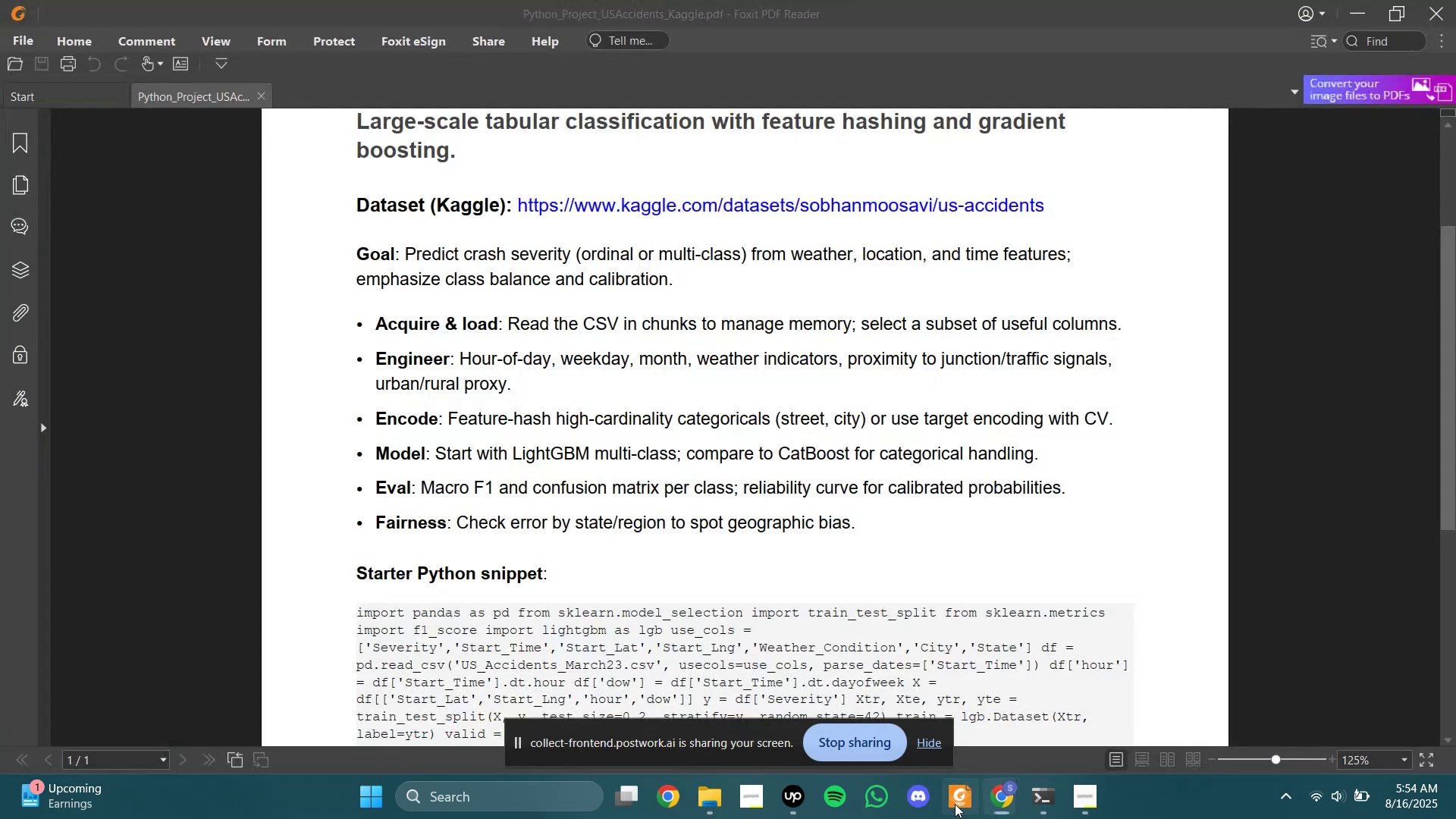 
left_click([713, 420])
 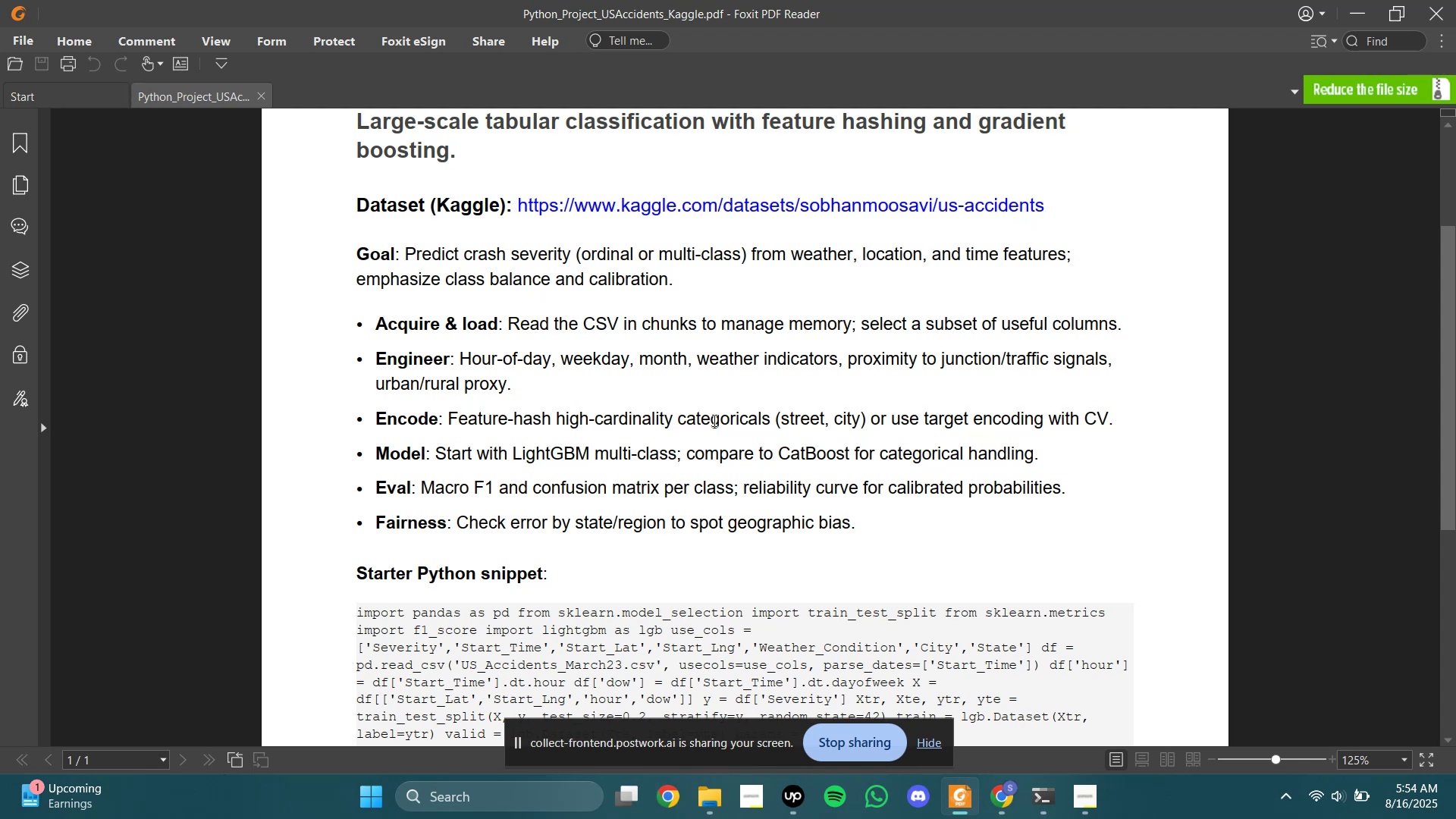 
wait(26.26)
 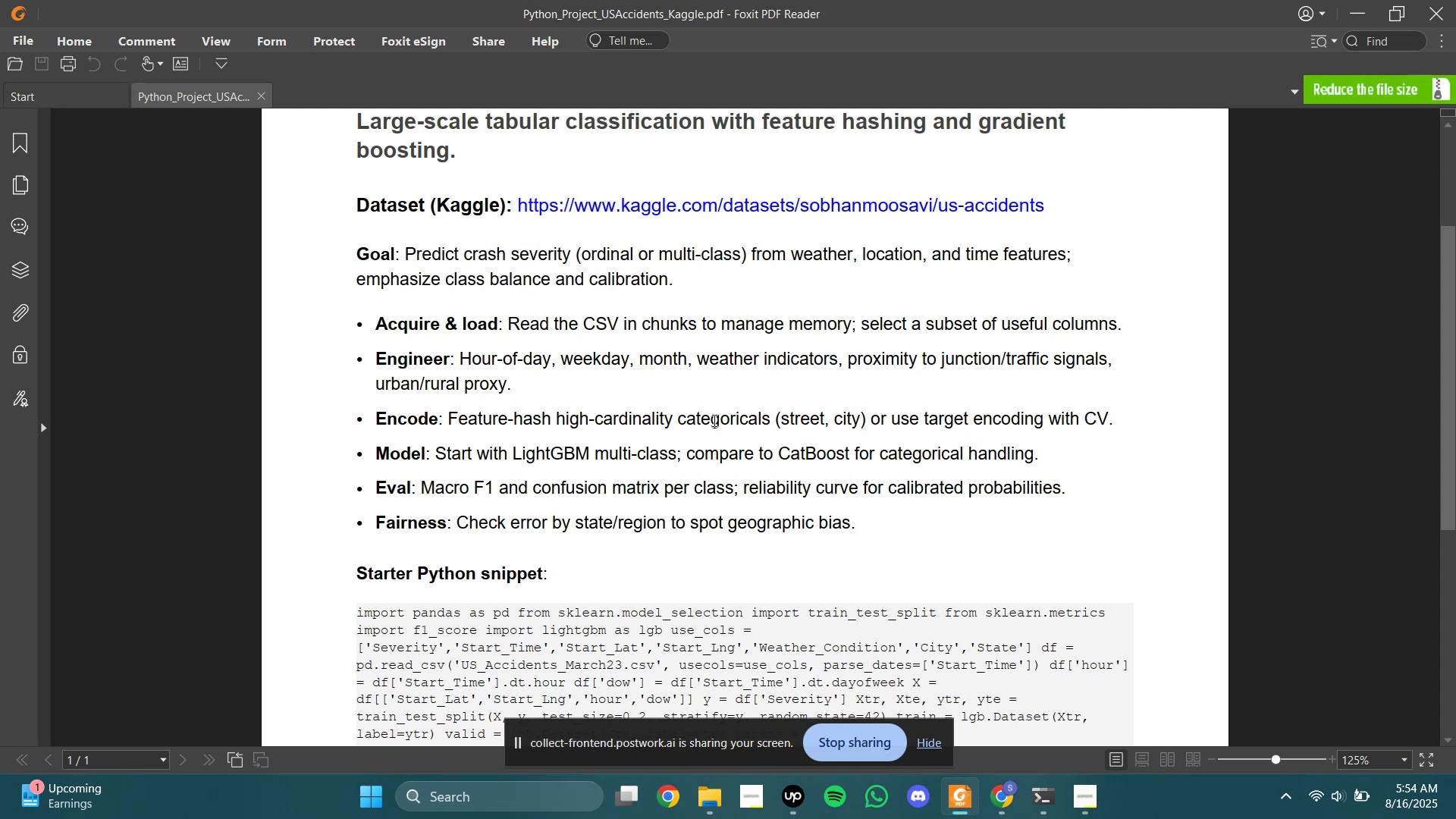 
left_click([1005, 807])
 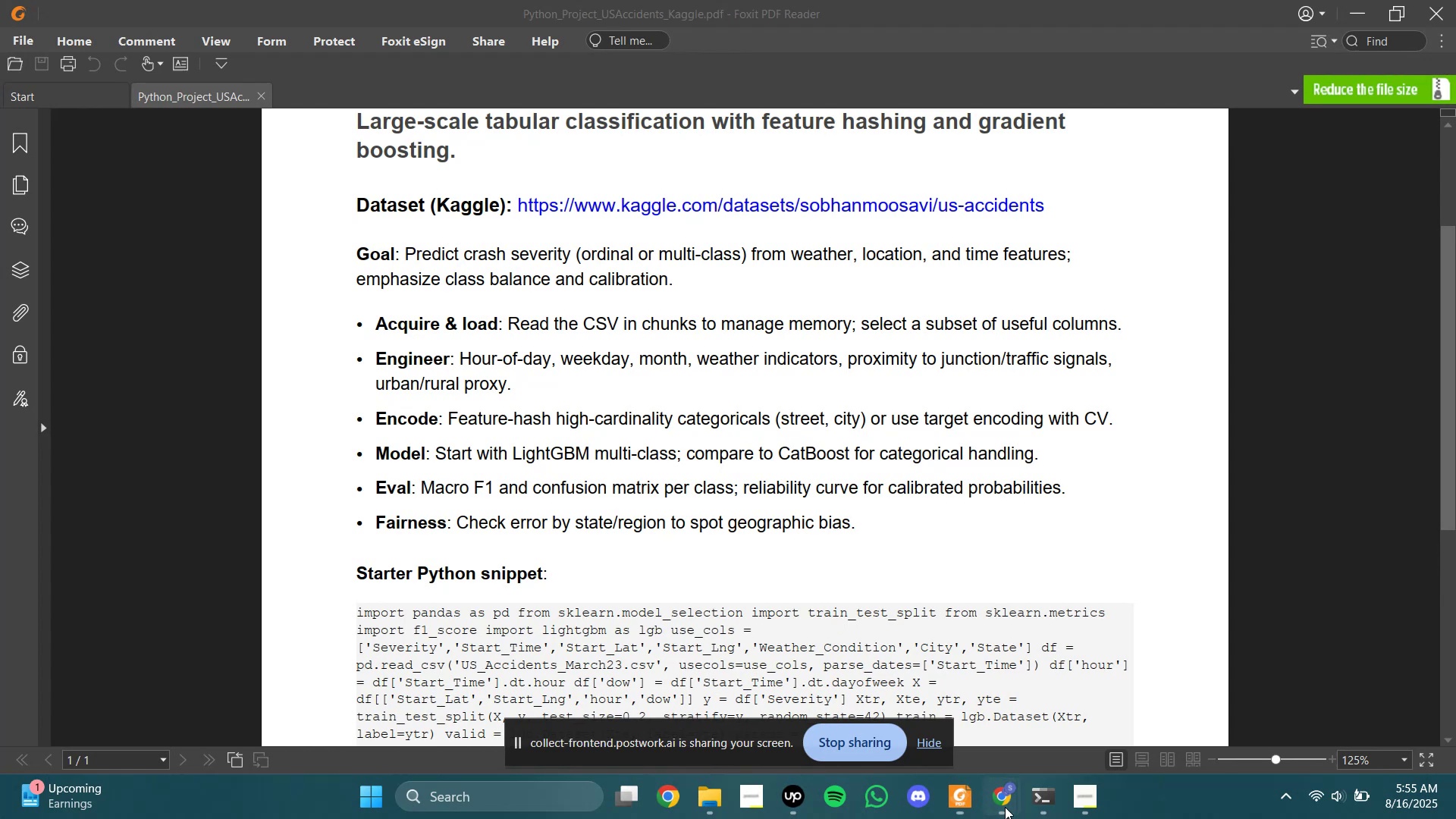 
mouse_move([930, 698])
 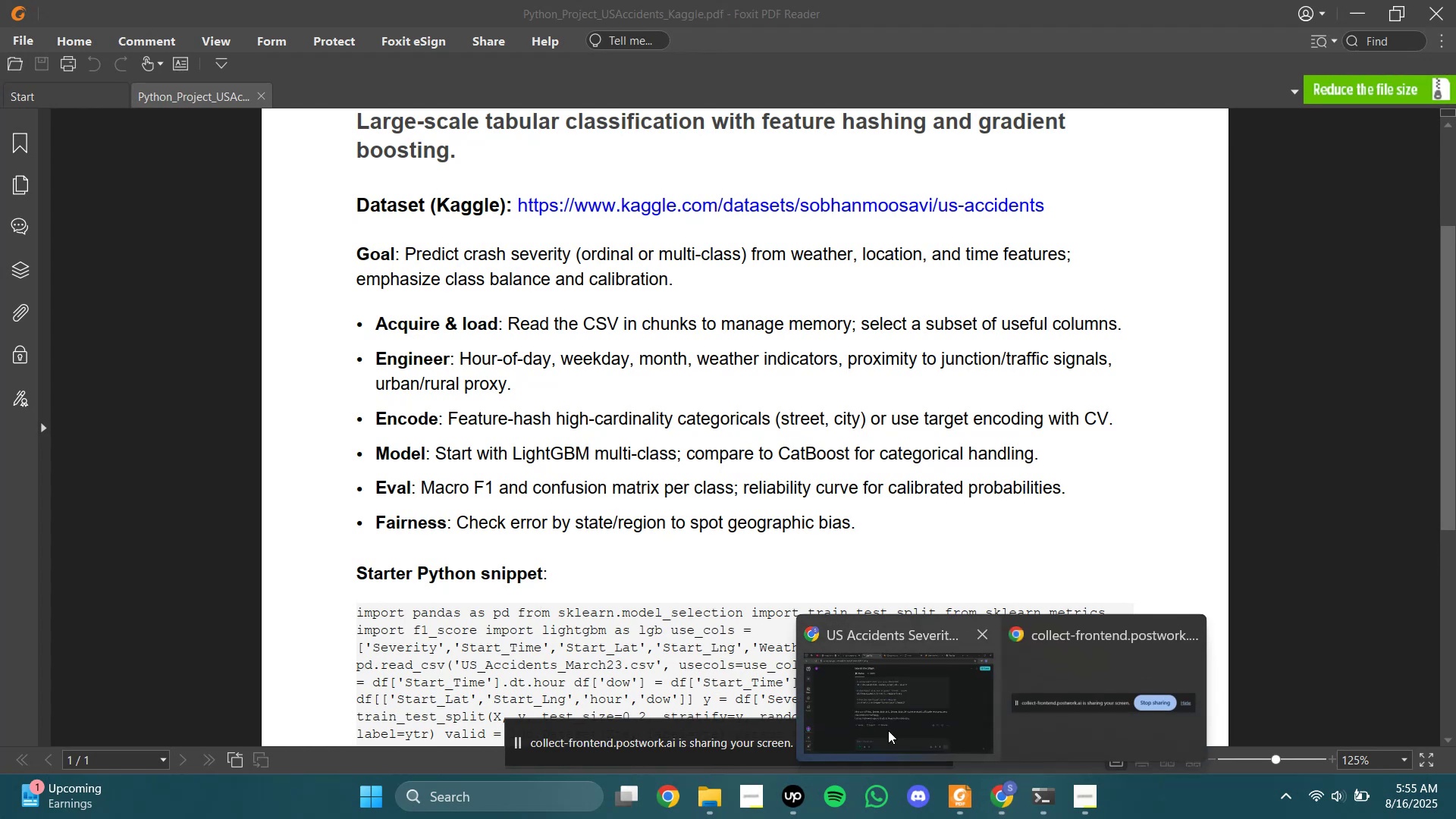 
left_click([888, 730])
 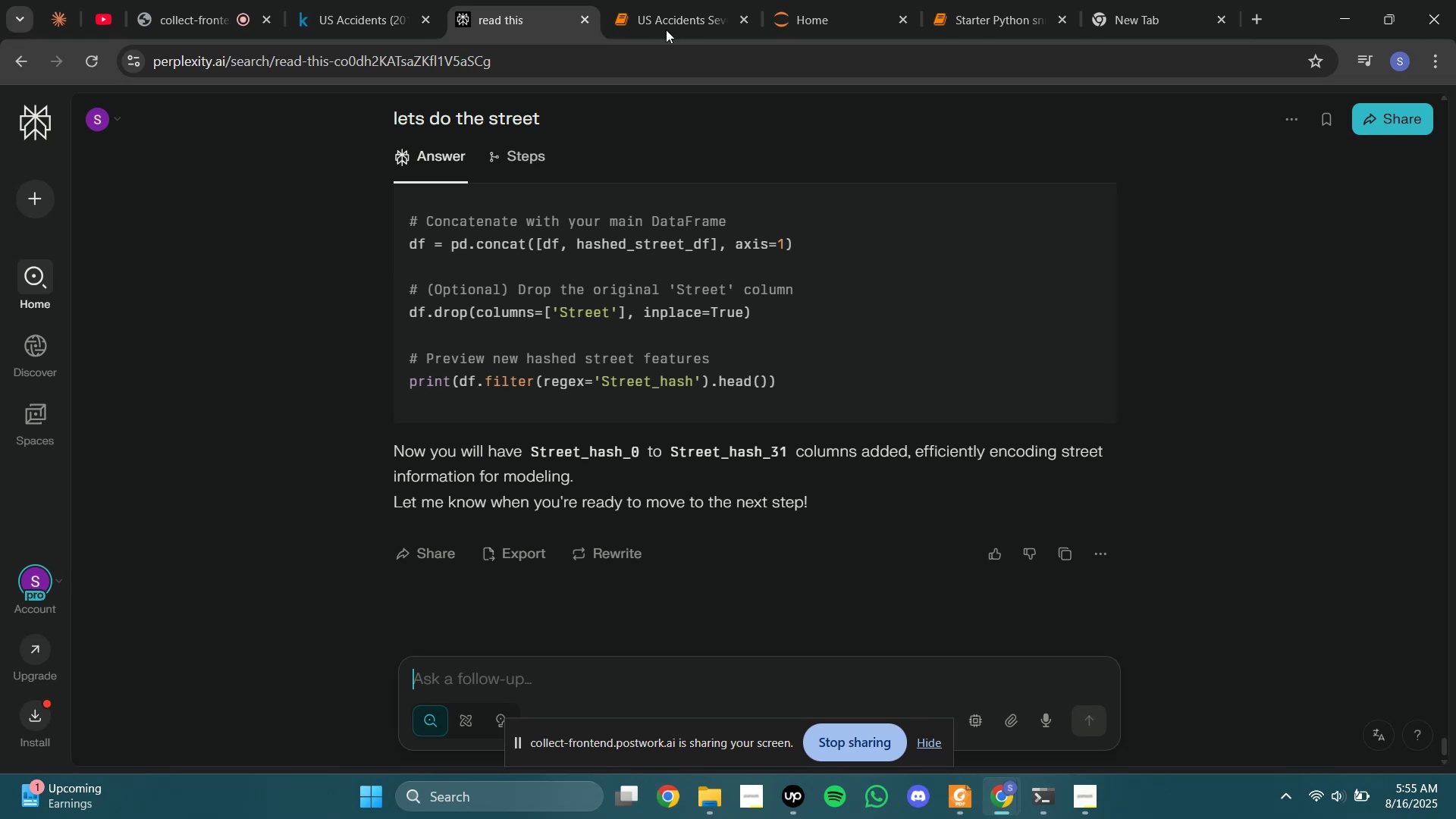 
wait(20.18)
 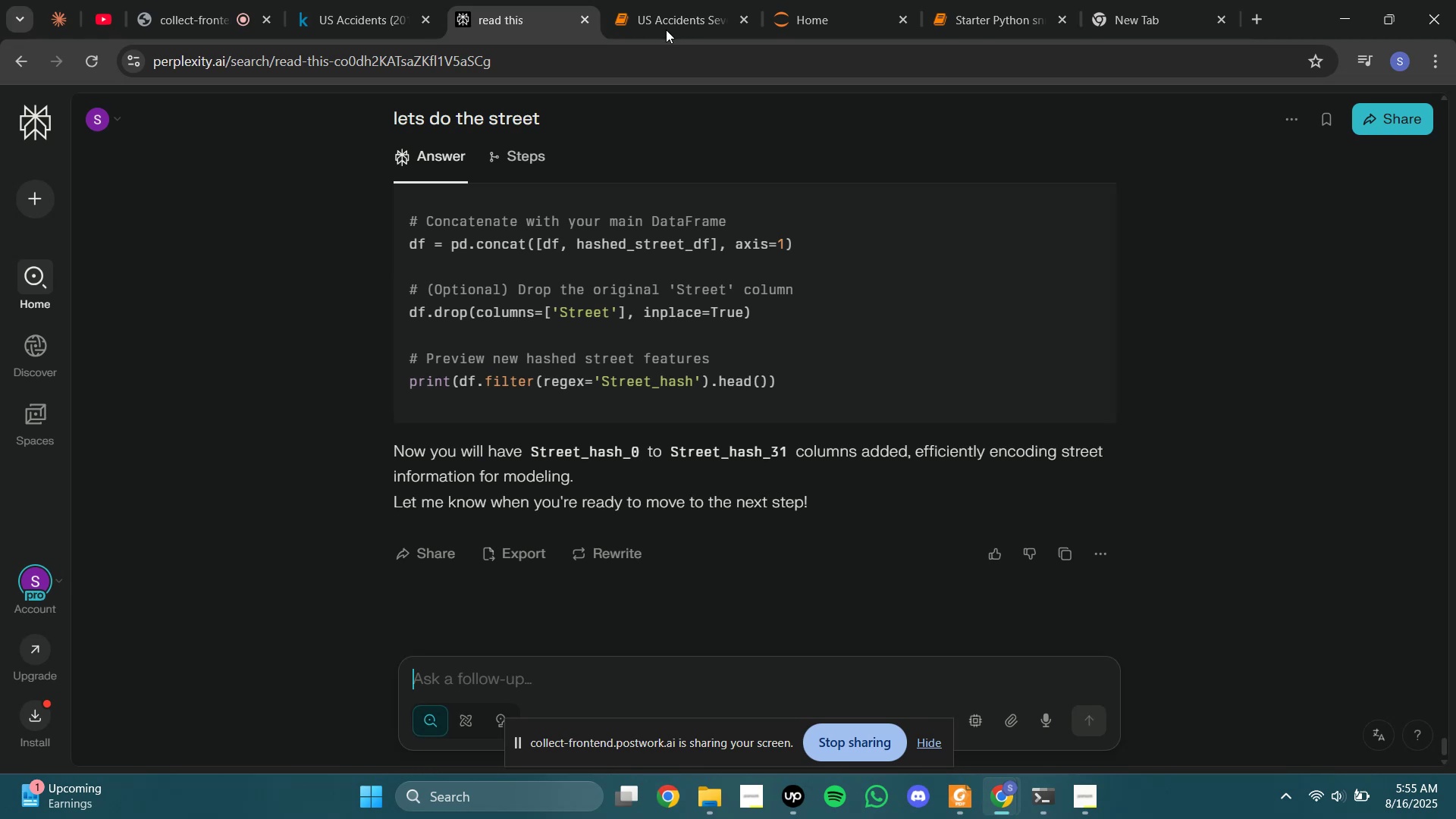 
left_click([631, 0])
 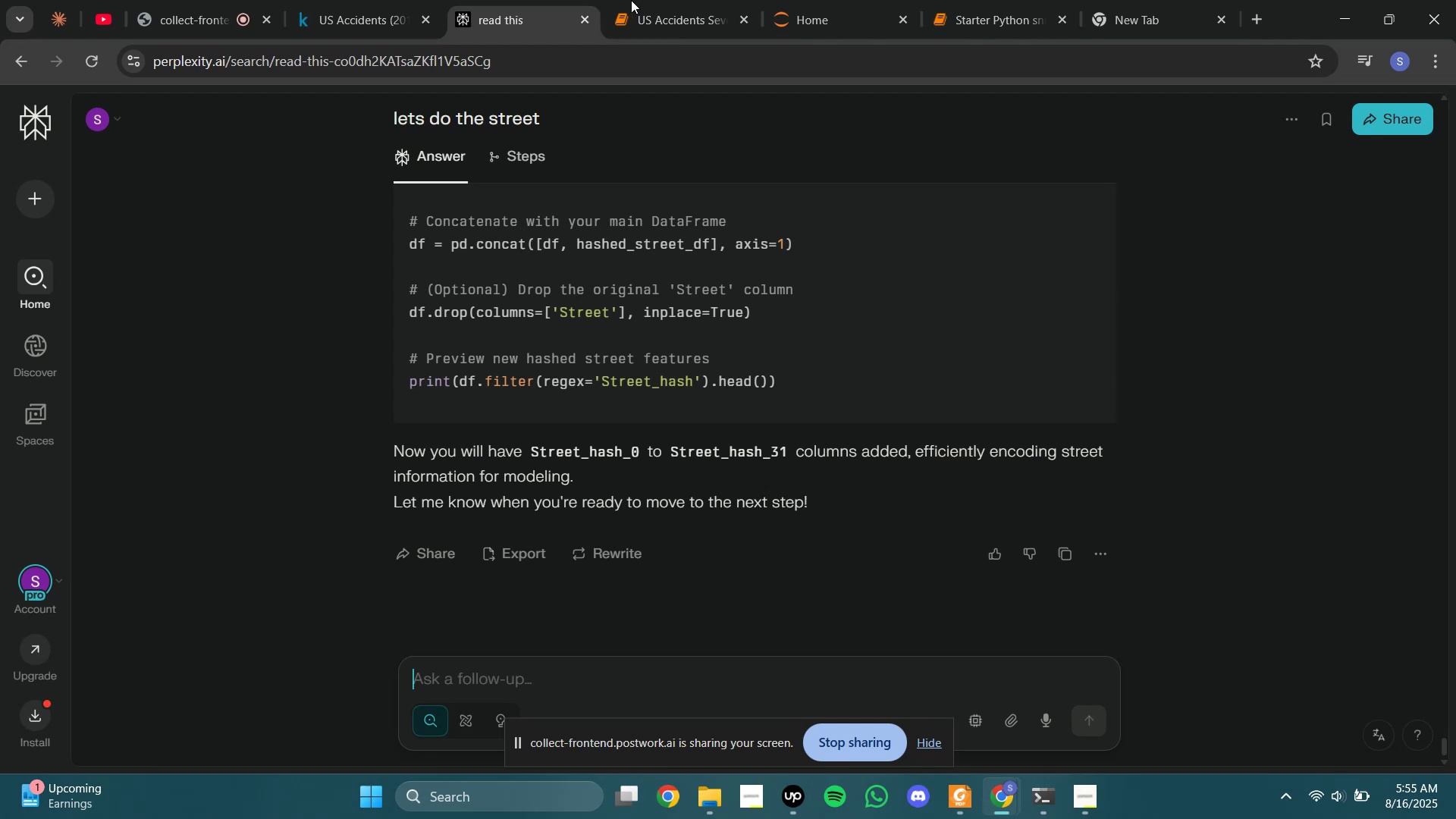 
left_click([631, 0])
 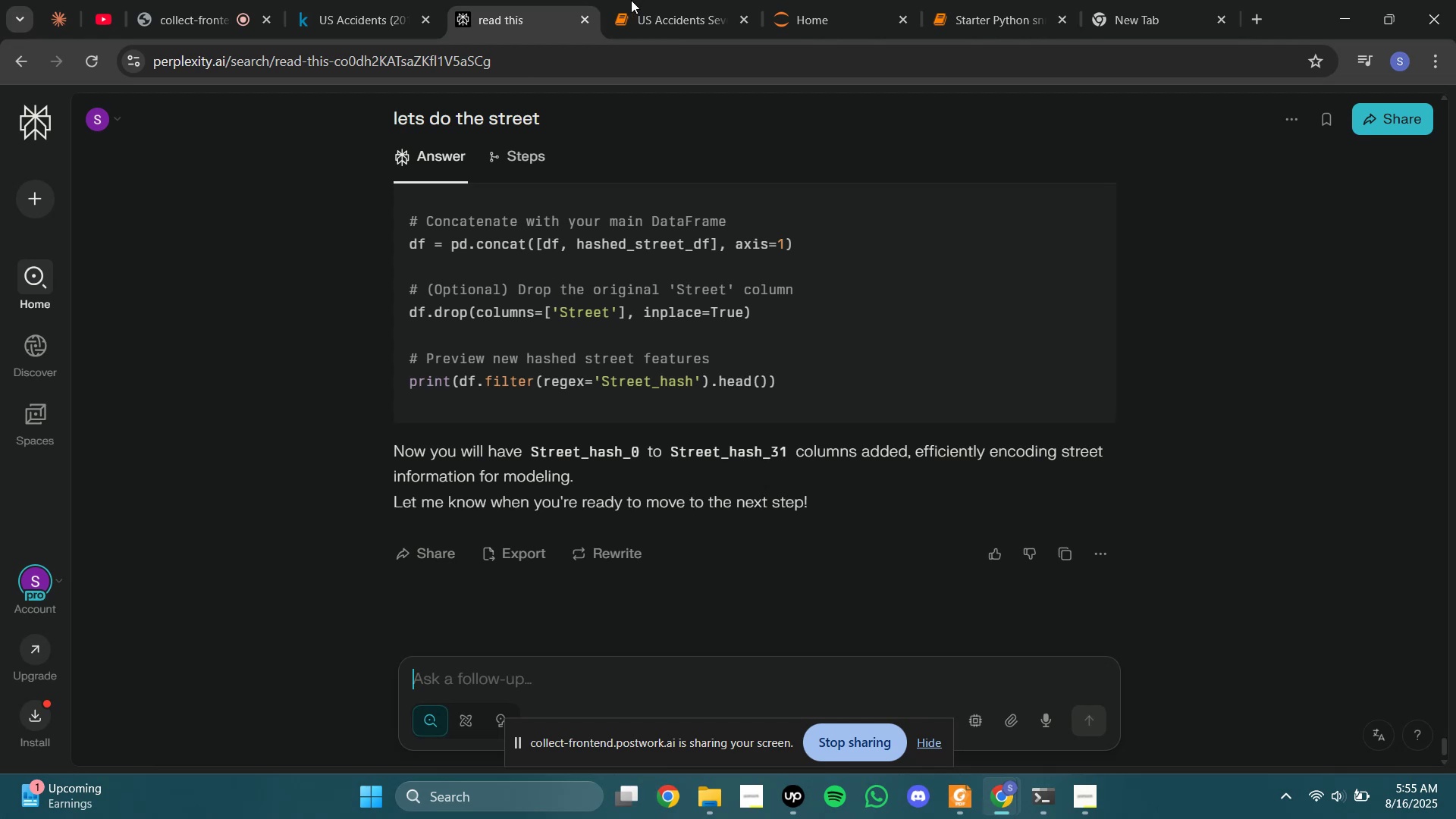 
double_click([631, 0])
 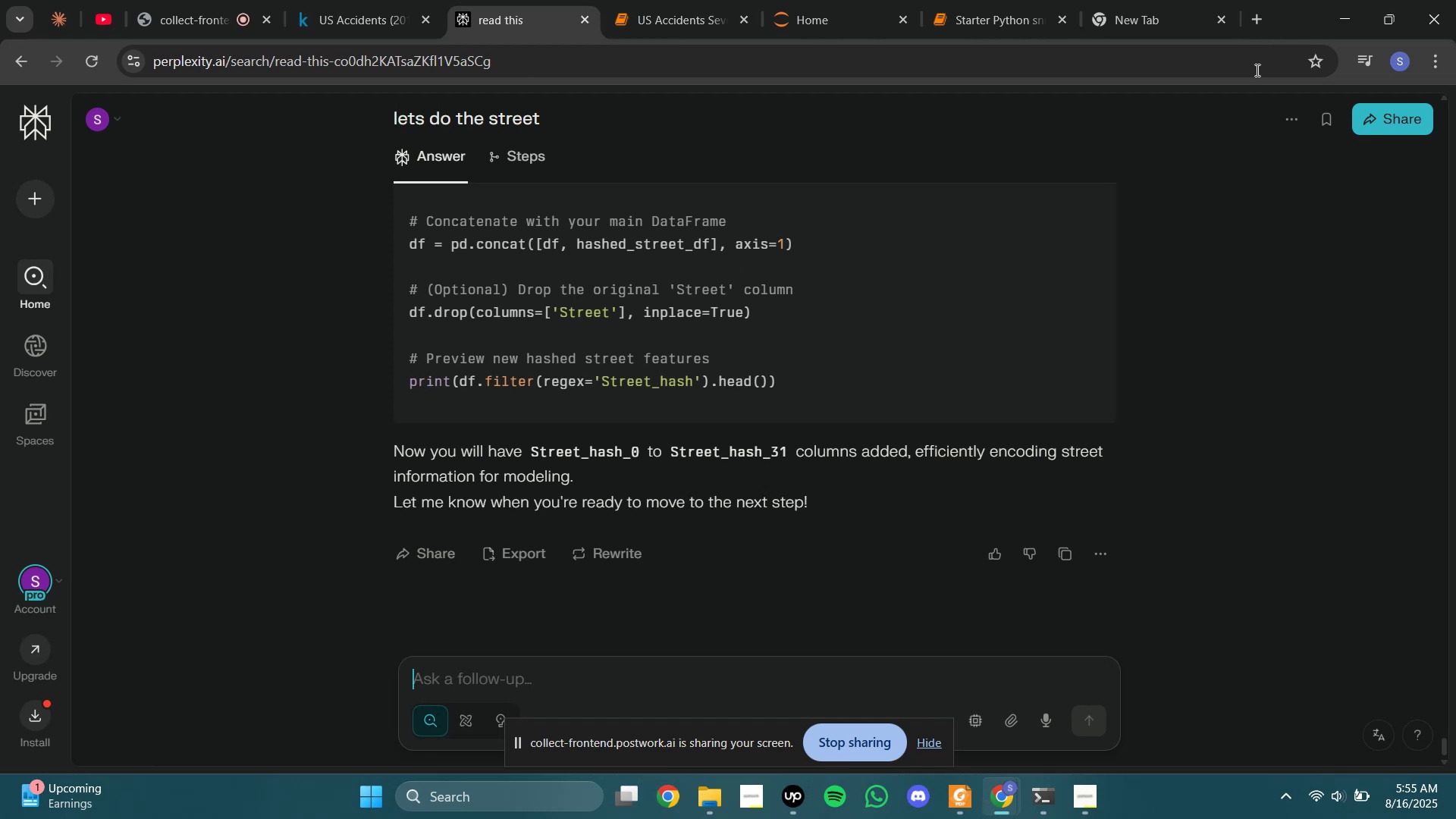 
key(Meta+D)
 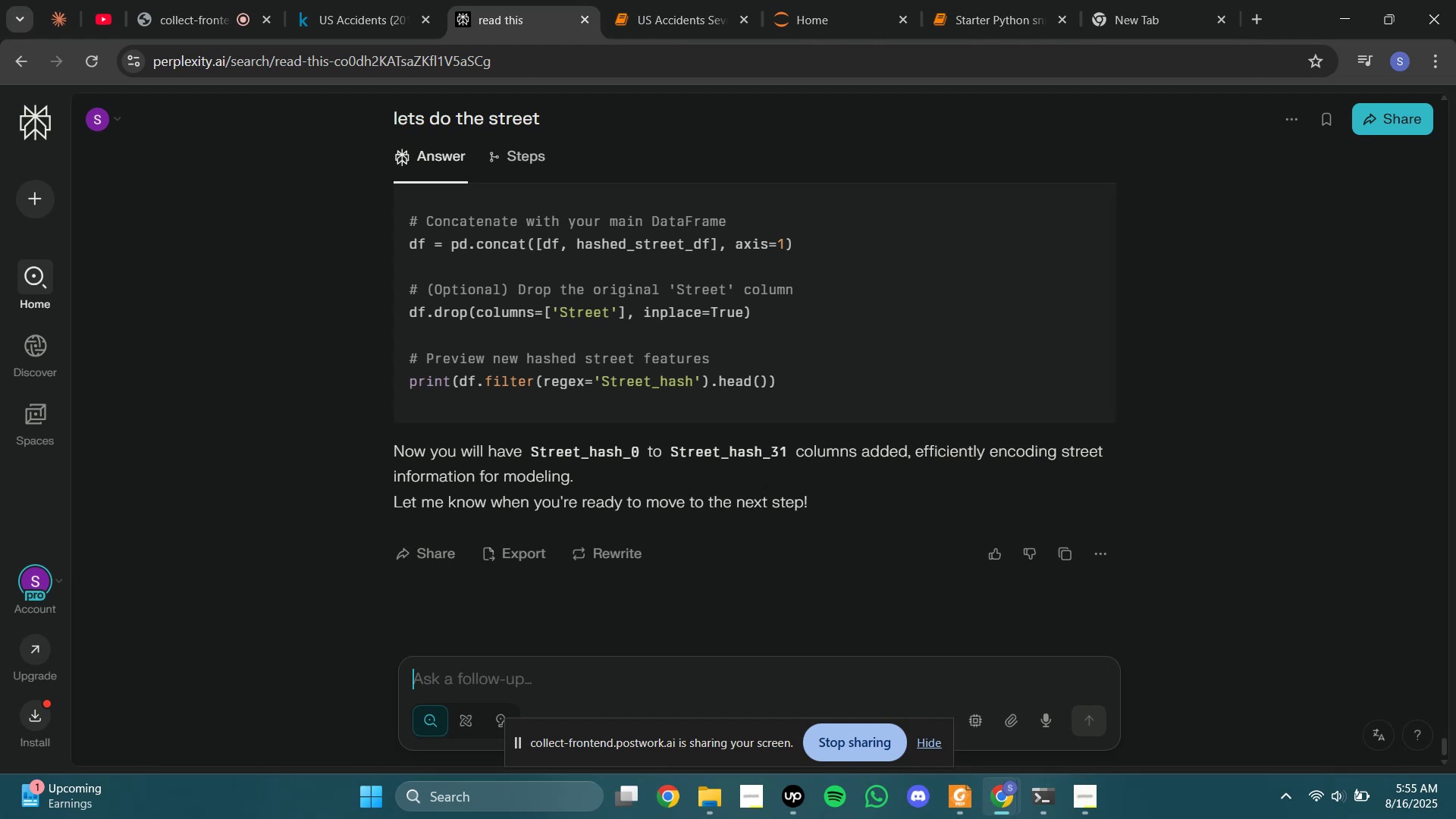 
left_click([958, 818])
 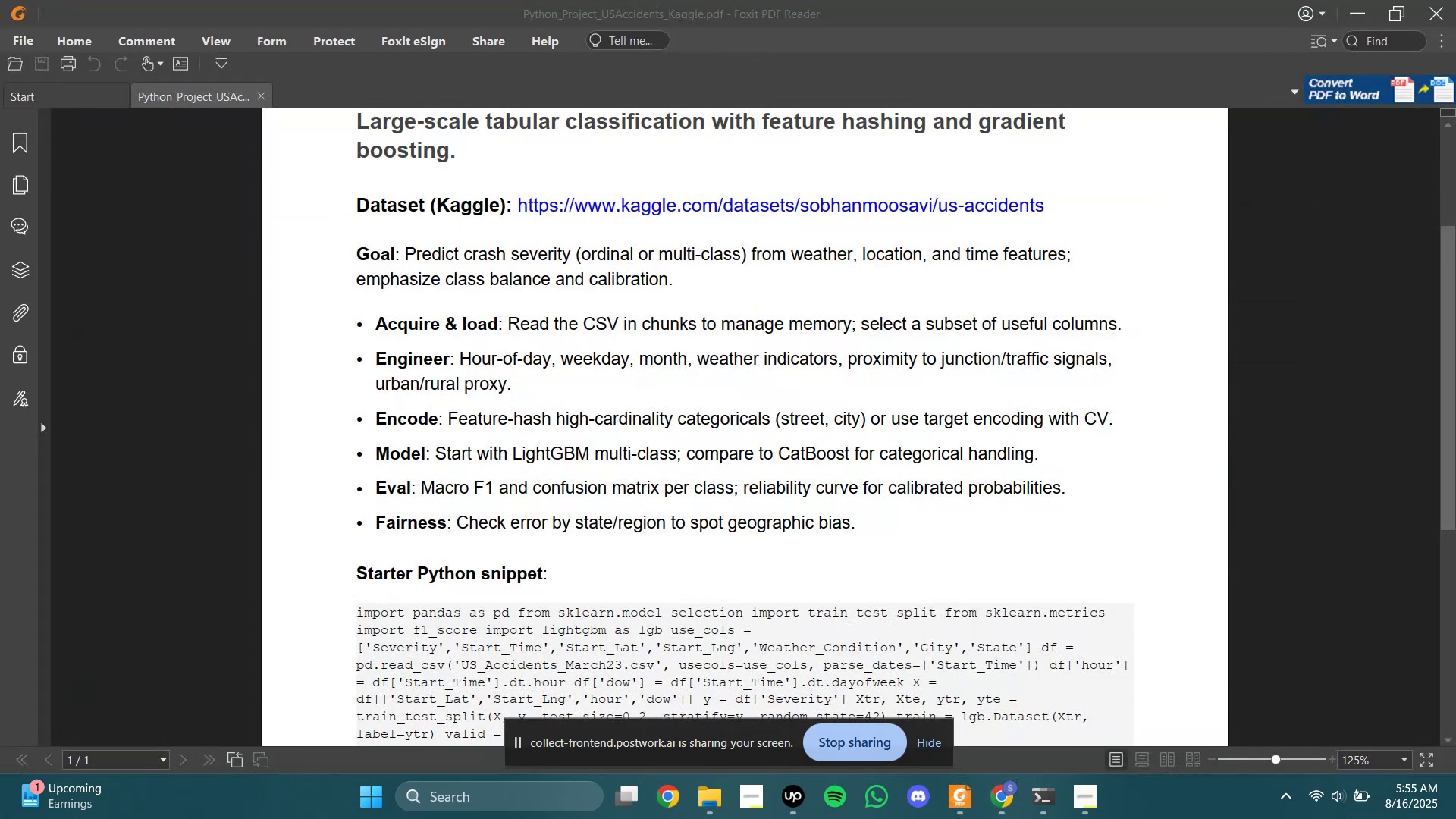 
left_click([958, 818])
 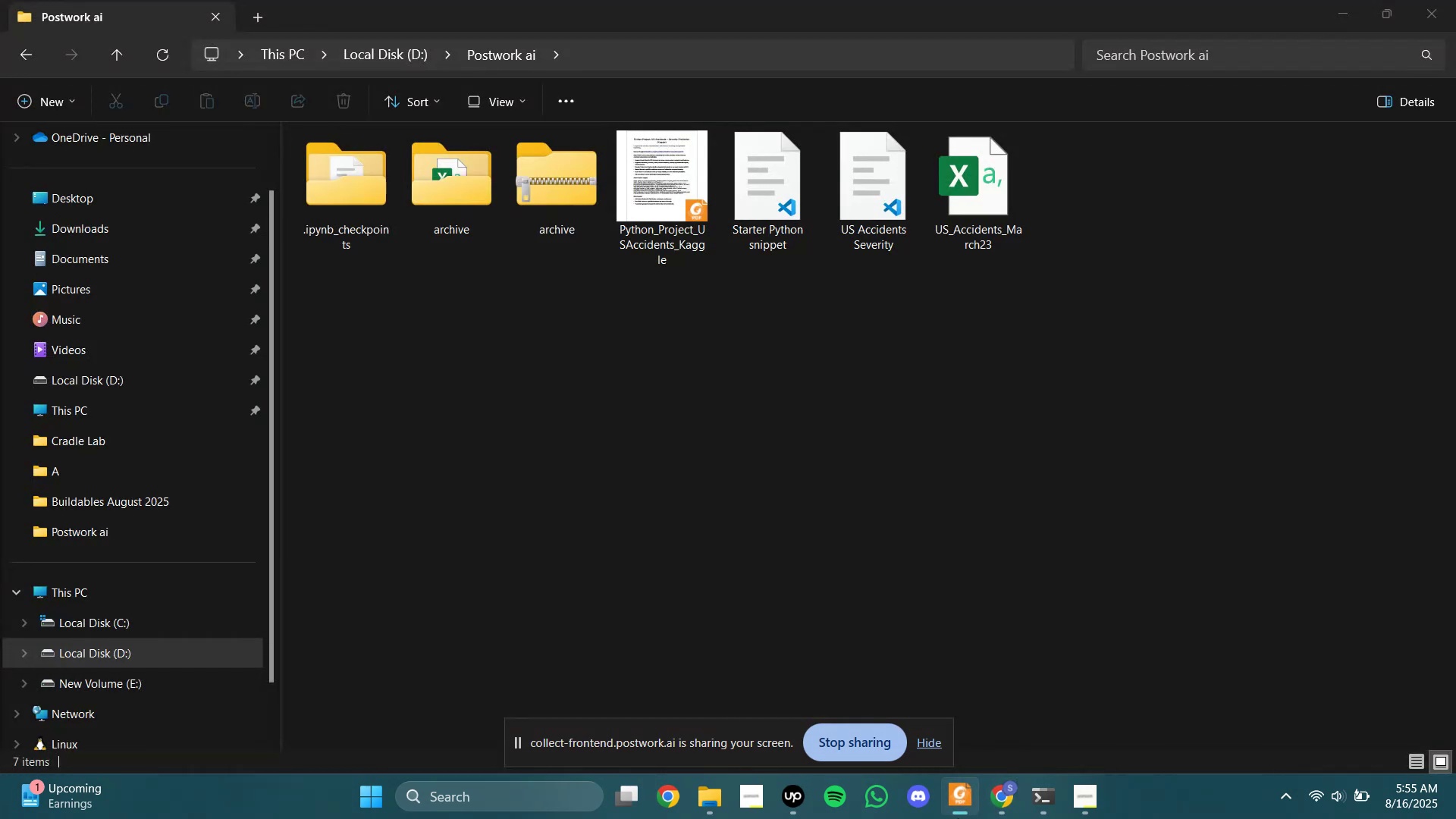 
left_click([958, 818])
 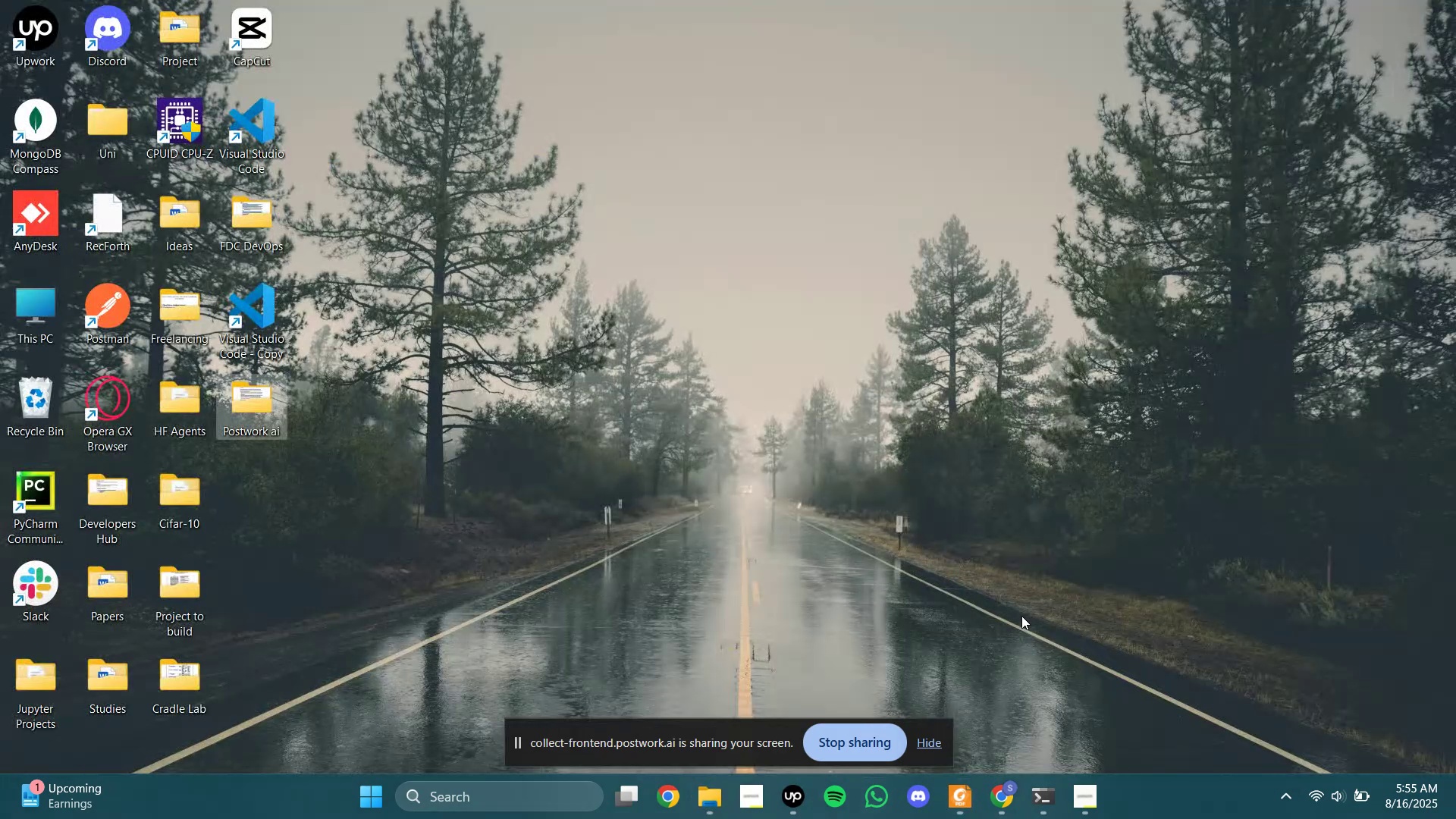 
left_click([684, 422])
 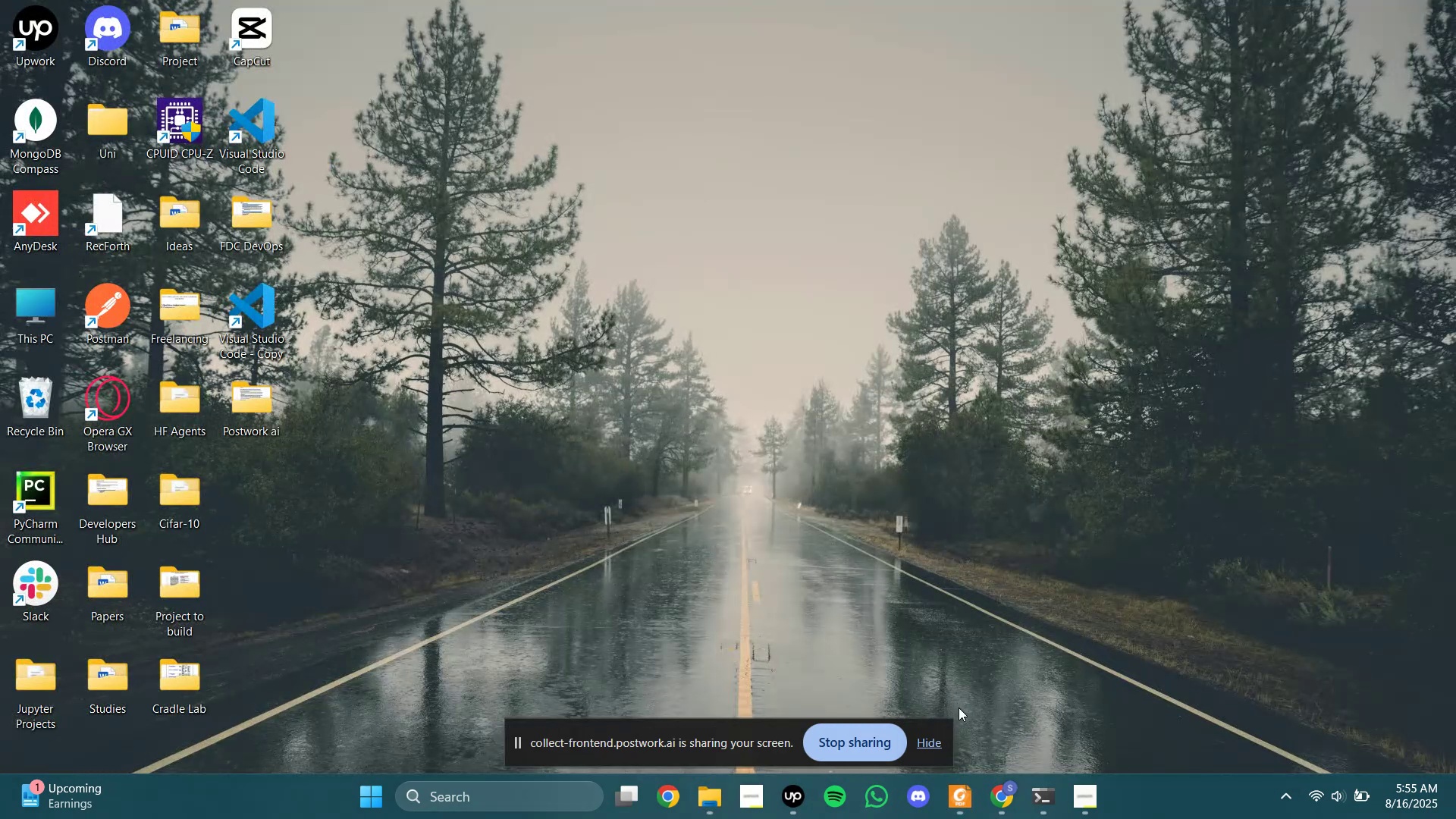 
mouse_move([970, 792])
 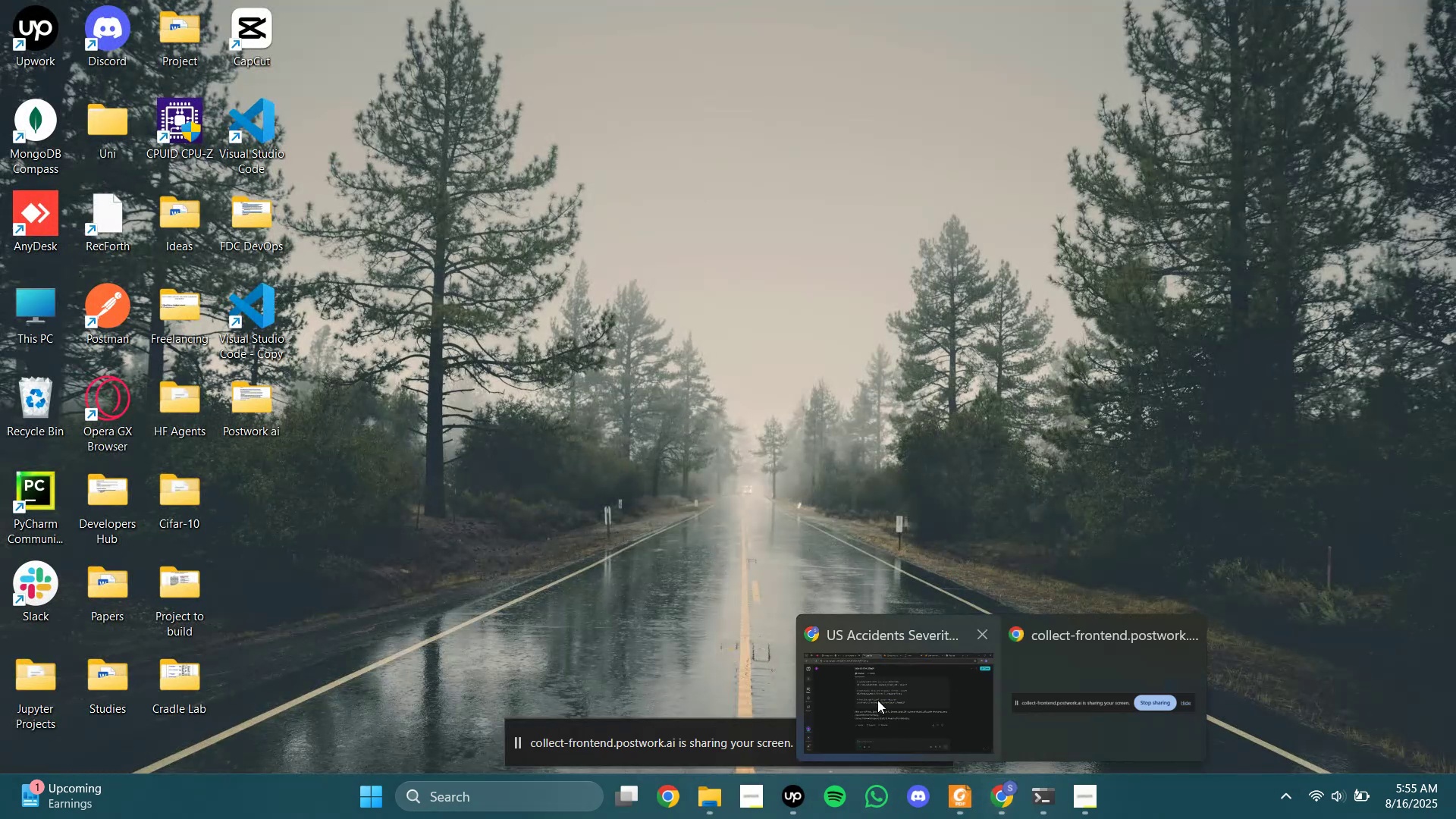 
left_click([877, 700])
 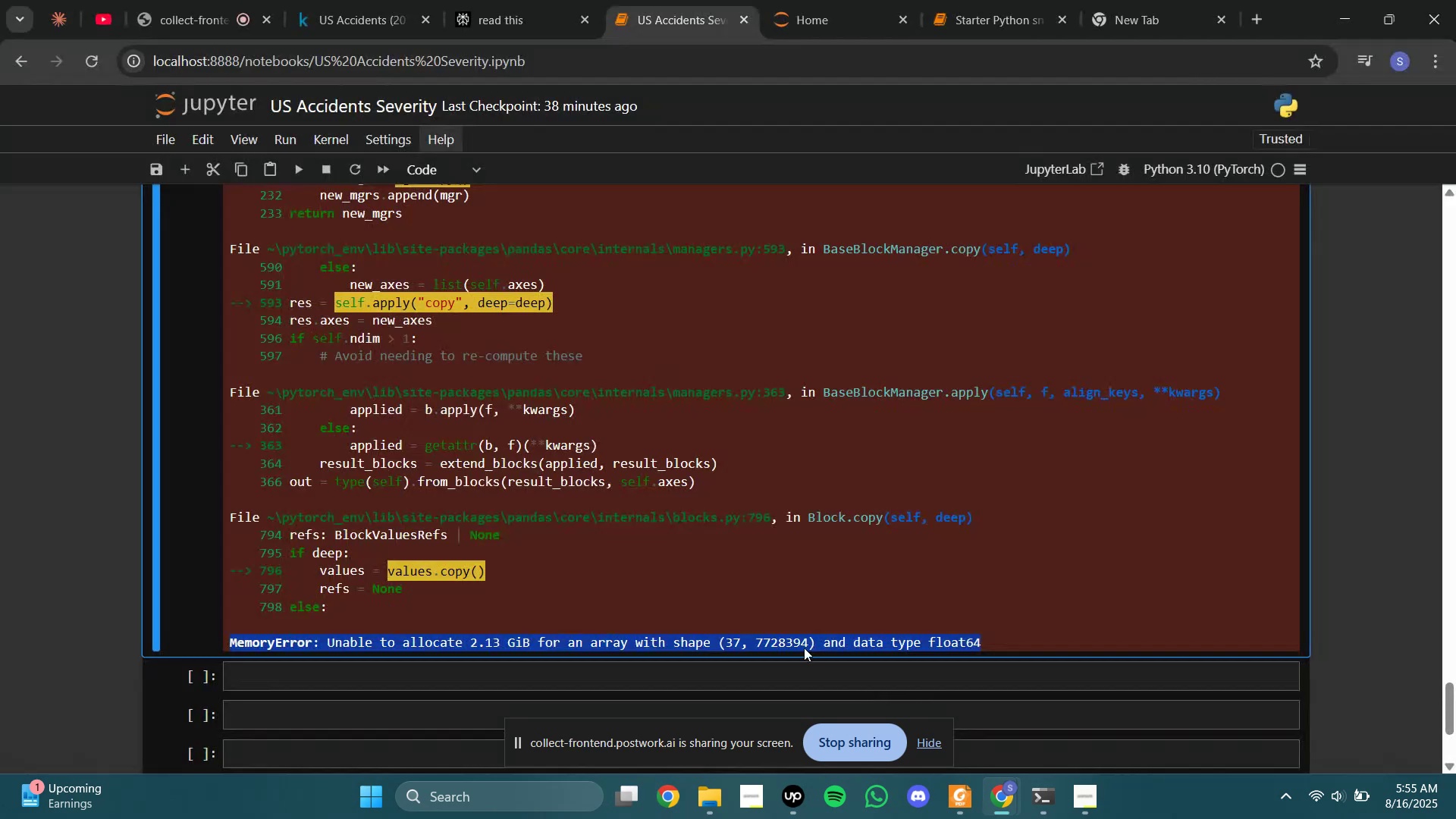 
left_click([670, 485])
 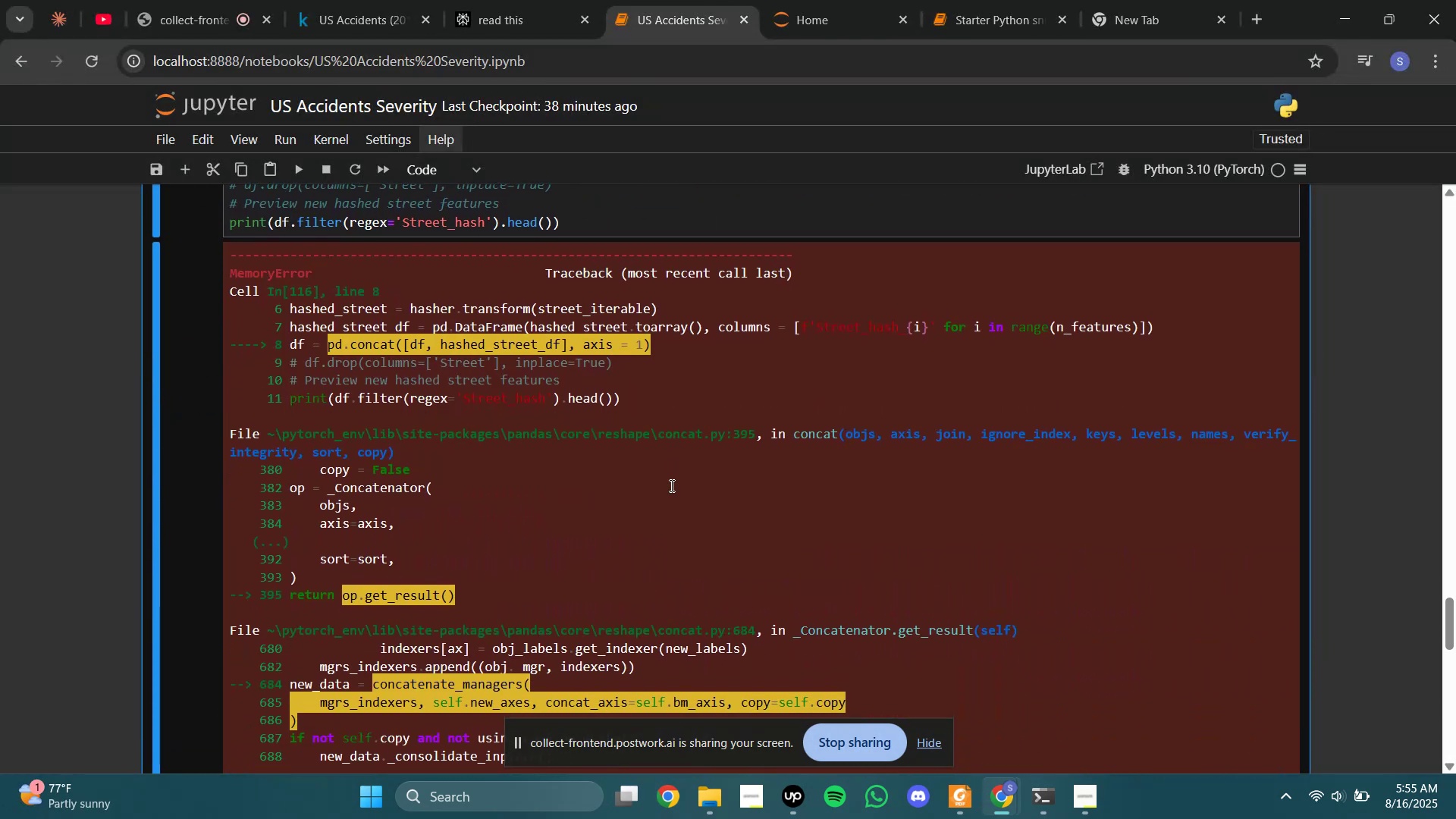 
wait(7.05)
 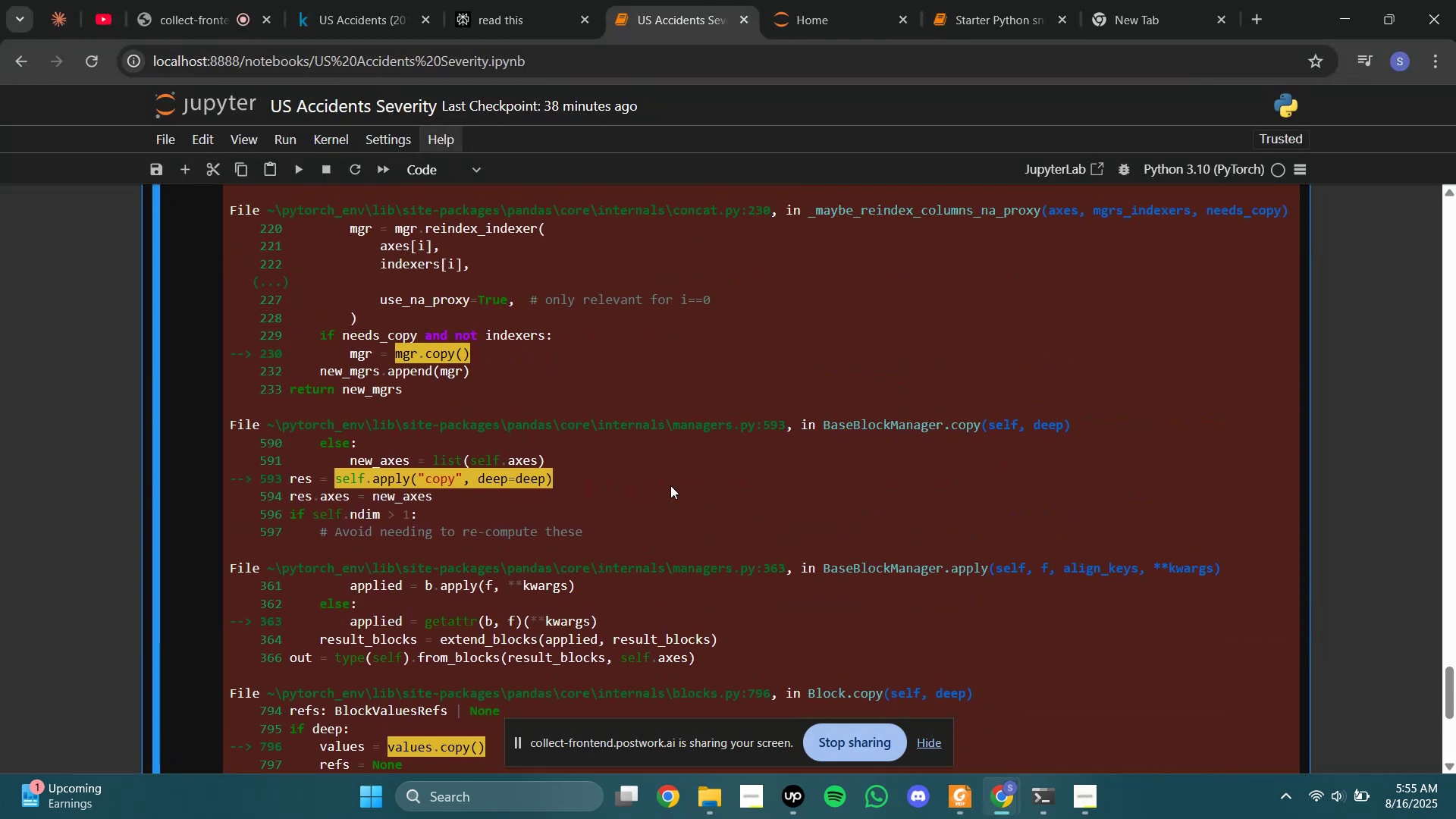 
left_click_drag(start_coordinate=[230, 271], to_coordinate=[1052, 394])
 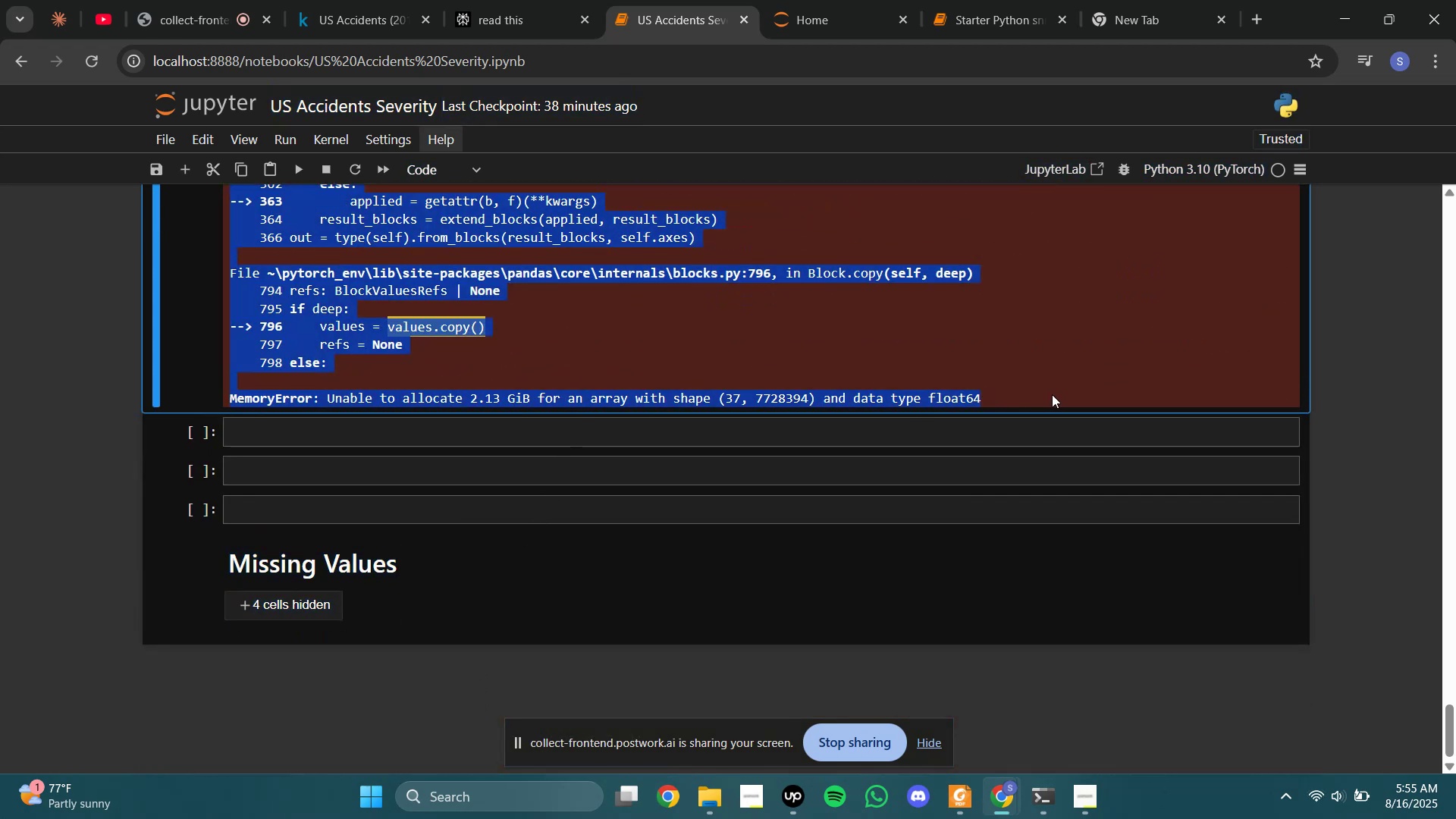 
hold_key(key=ControlLeft, duration=1.07)
 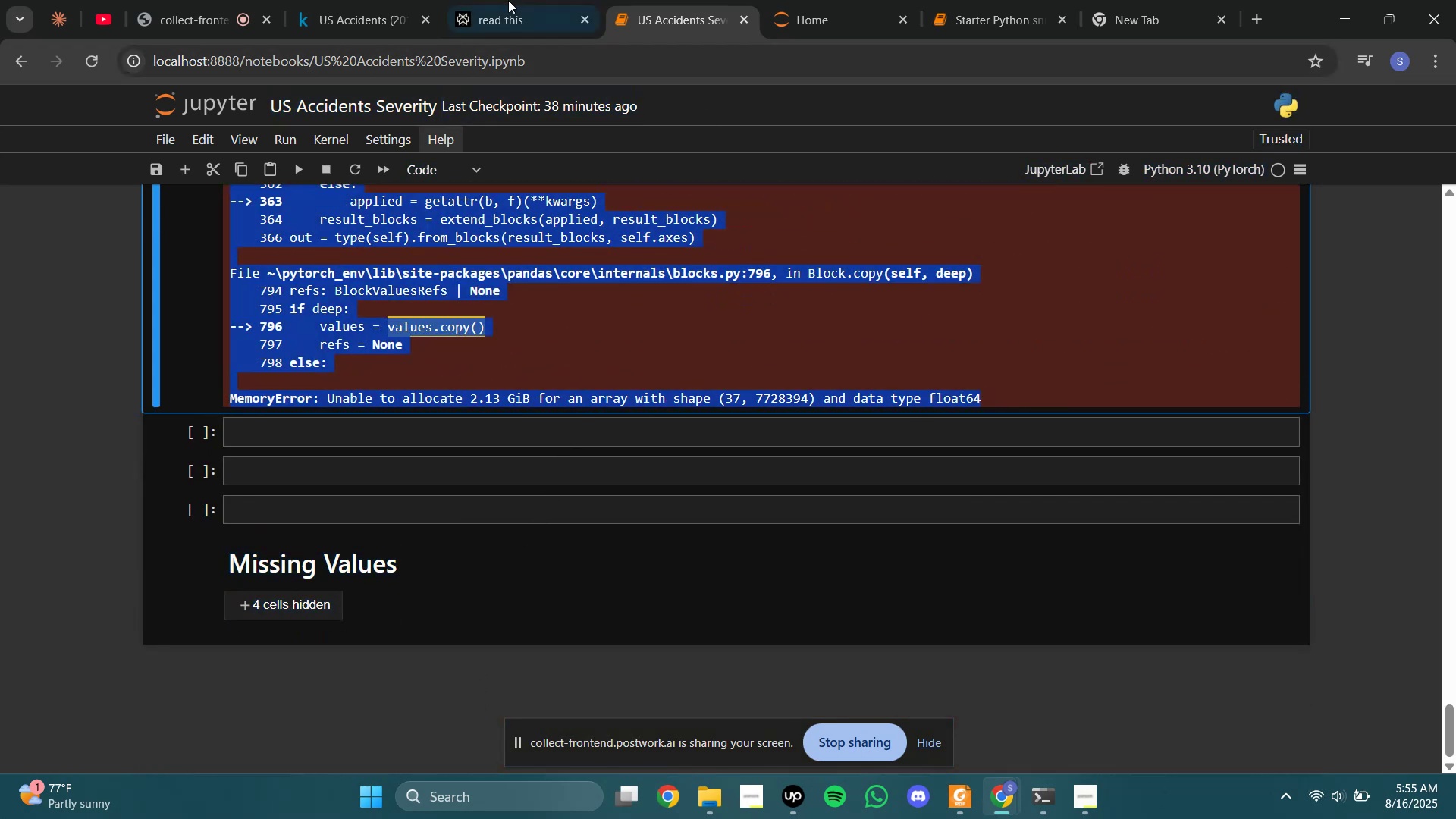 
hold_key(key=C, duration=0.41)
 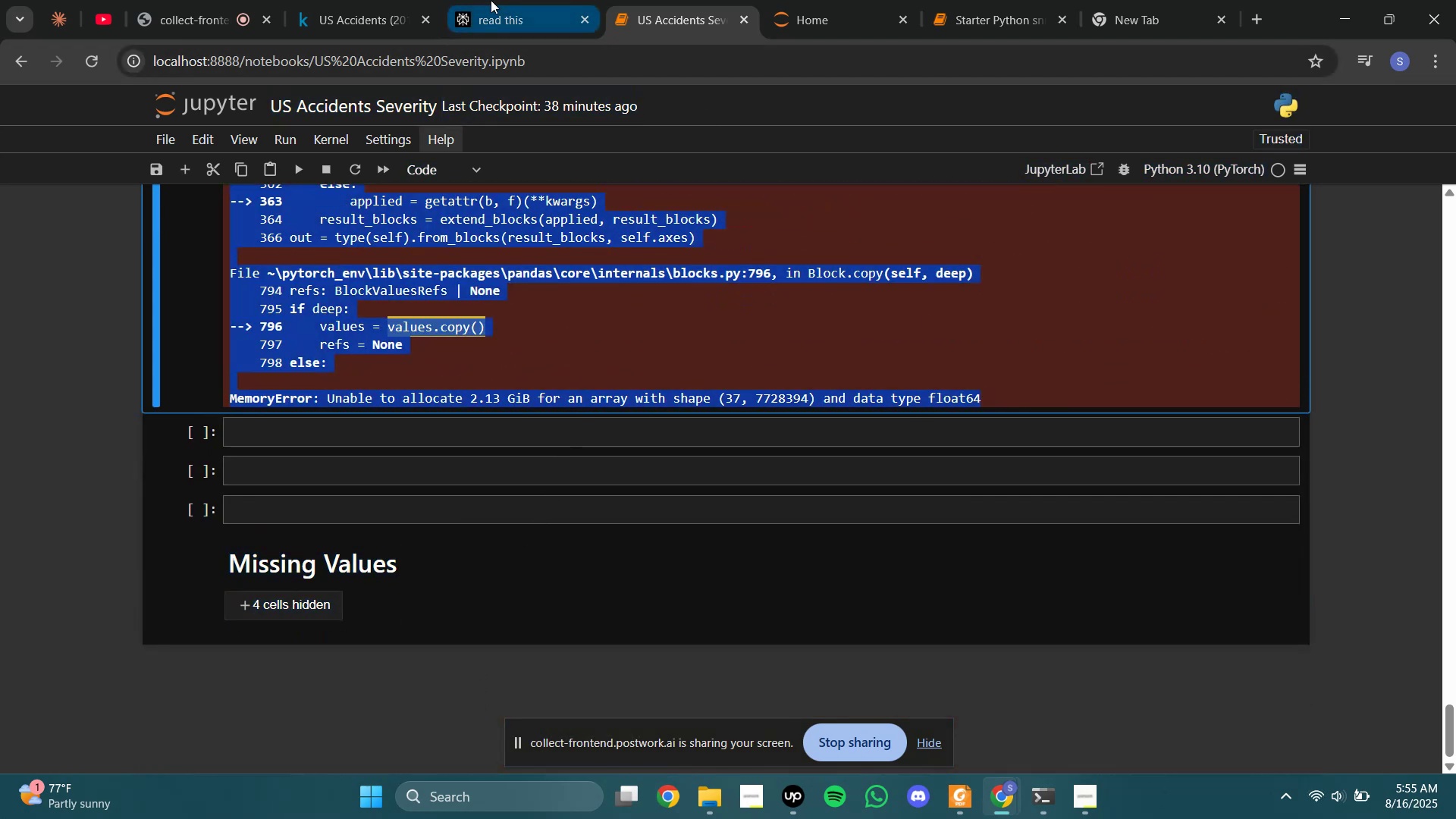 
left_click([491, 0])
 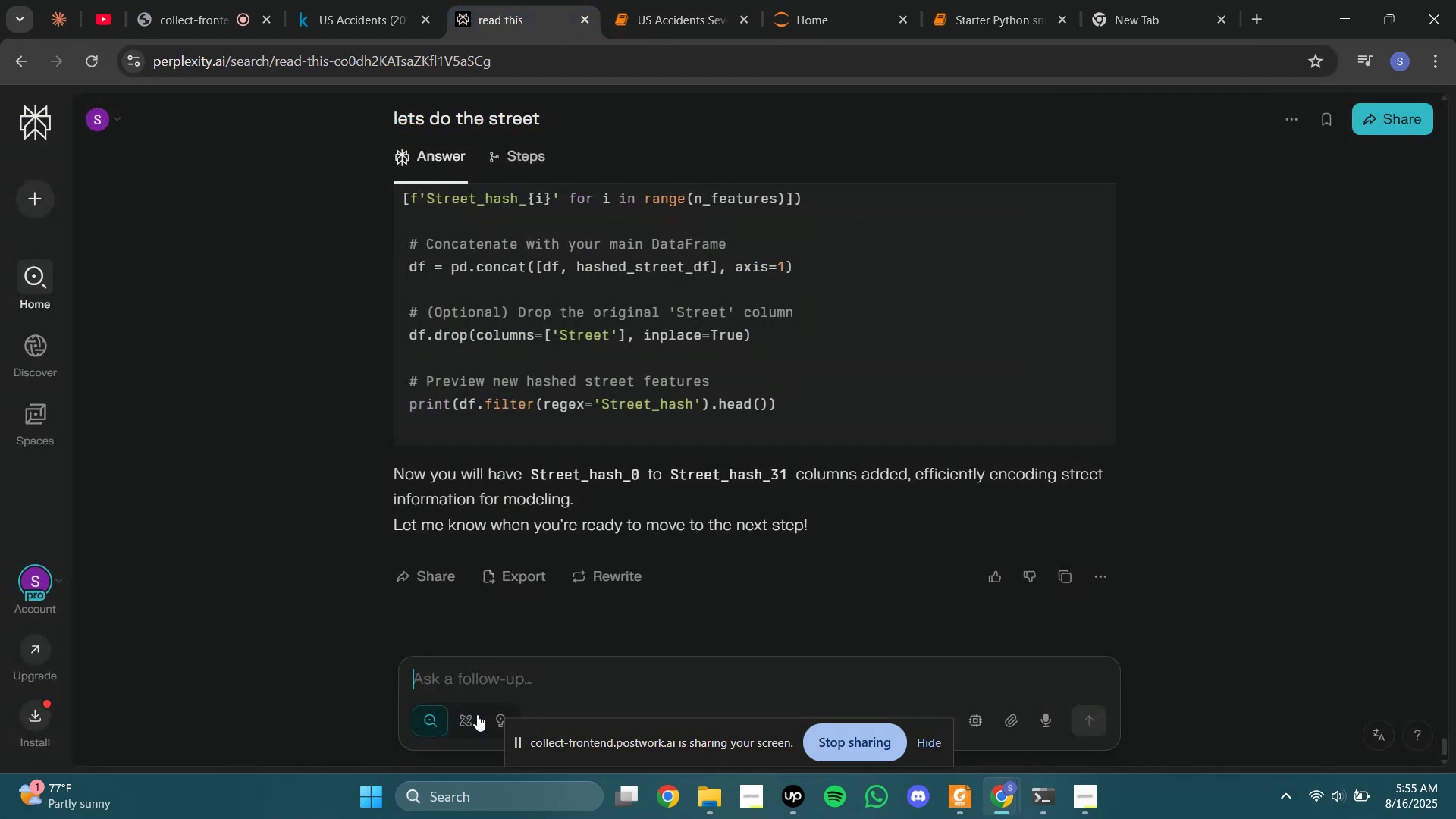 
key(Control+V)
 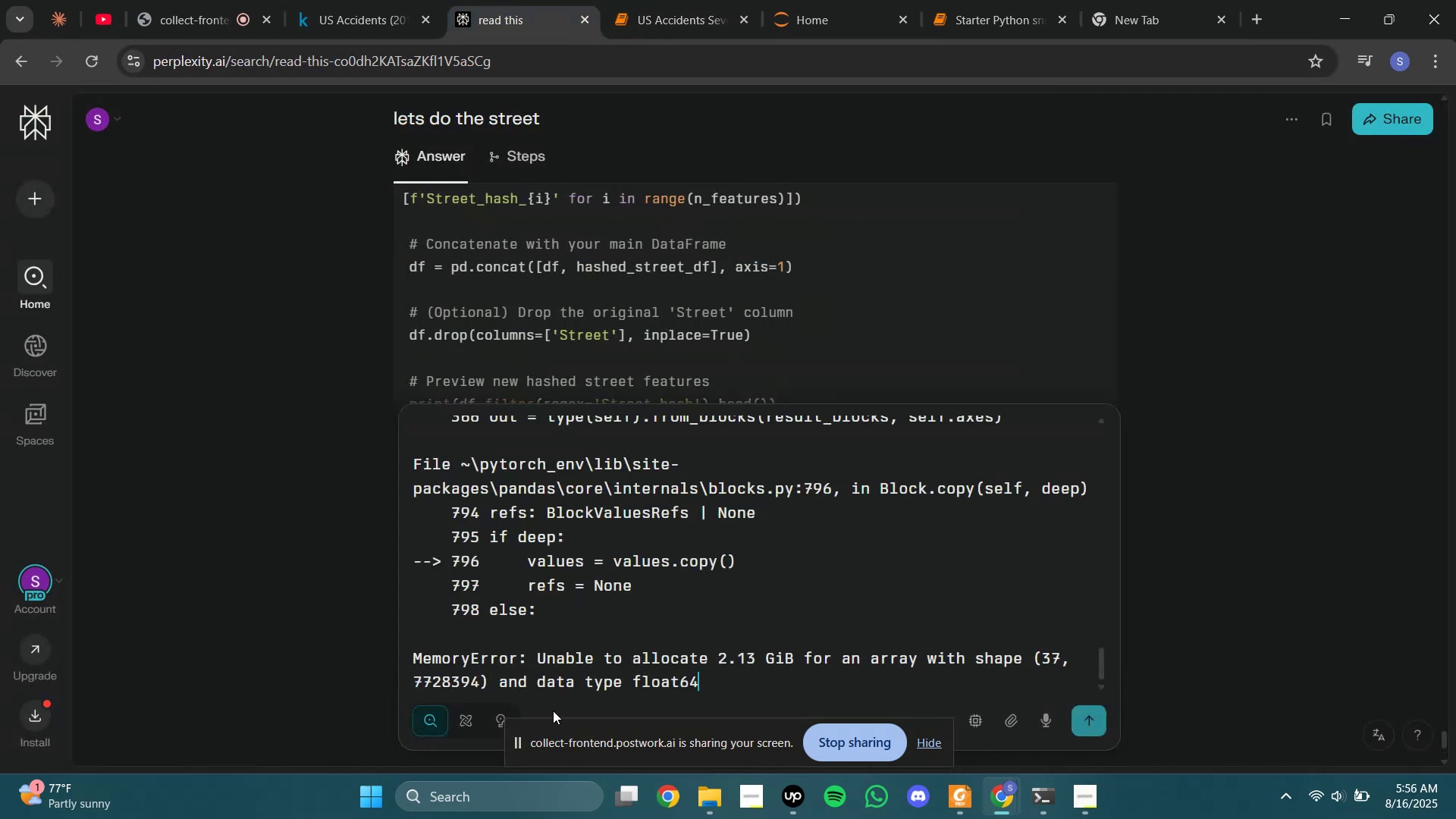 
key(Enter)
 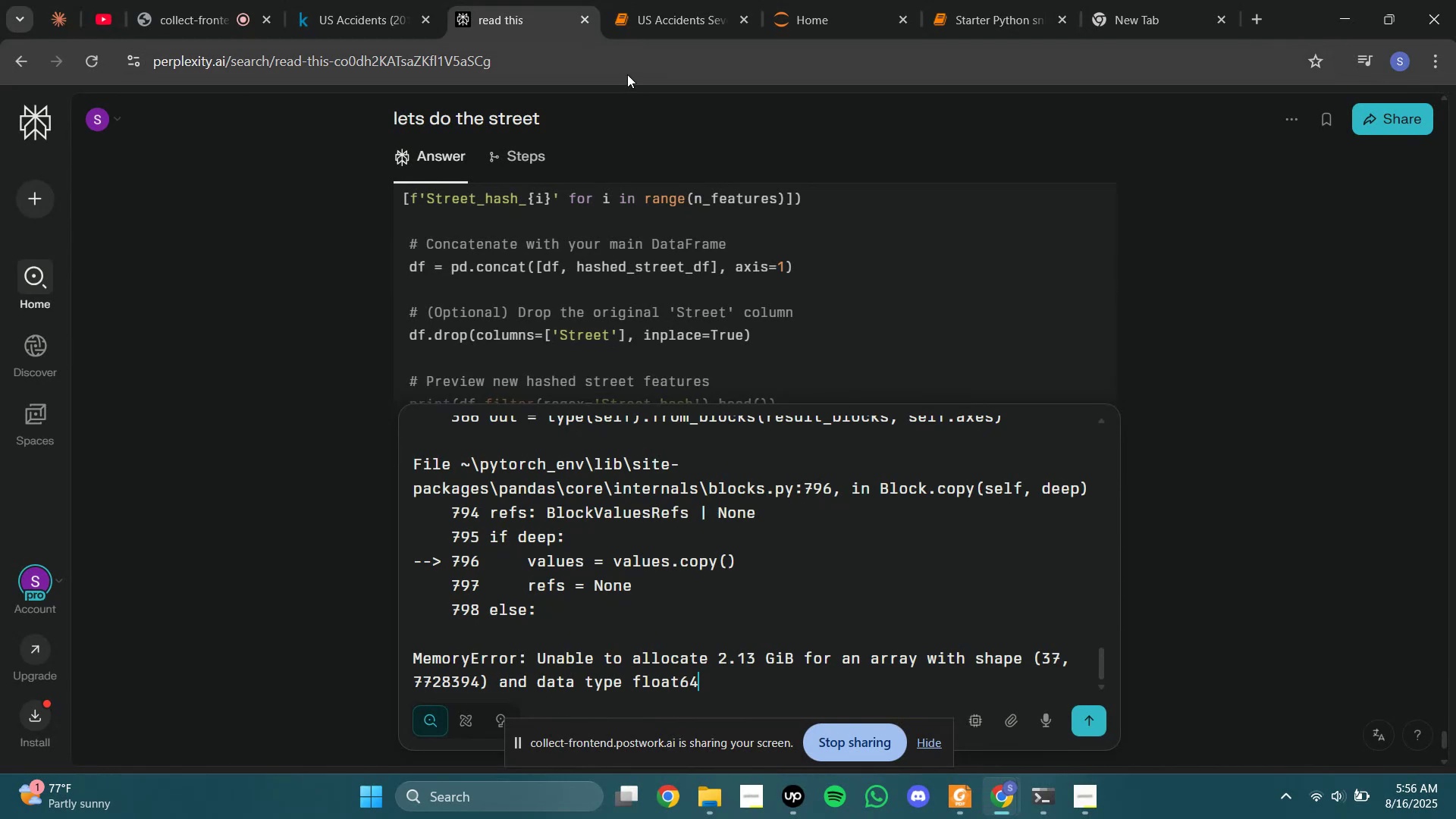 
left_click([666, 0])
 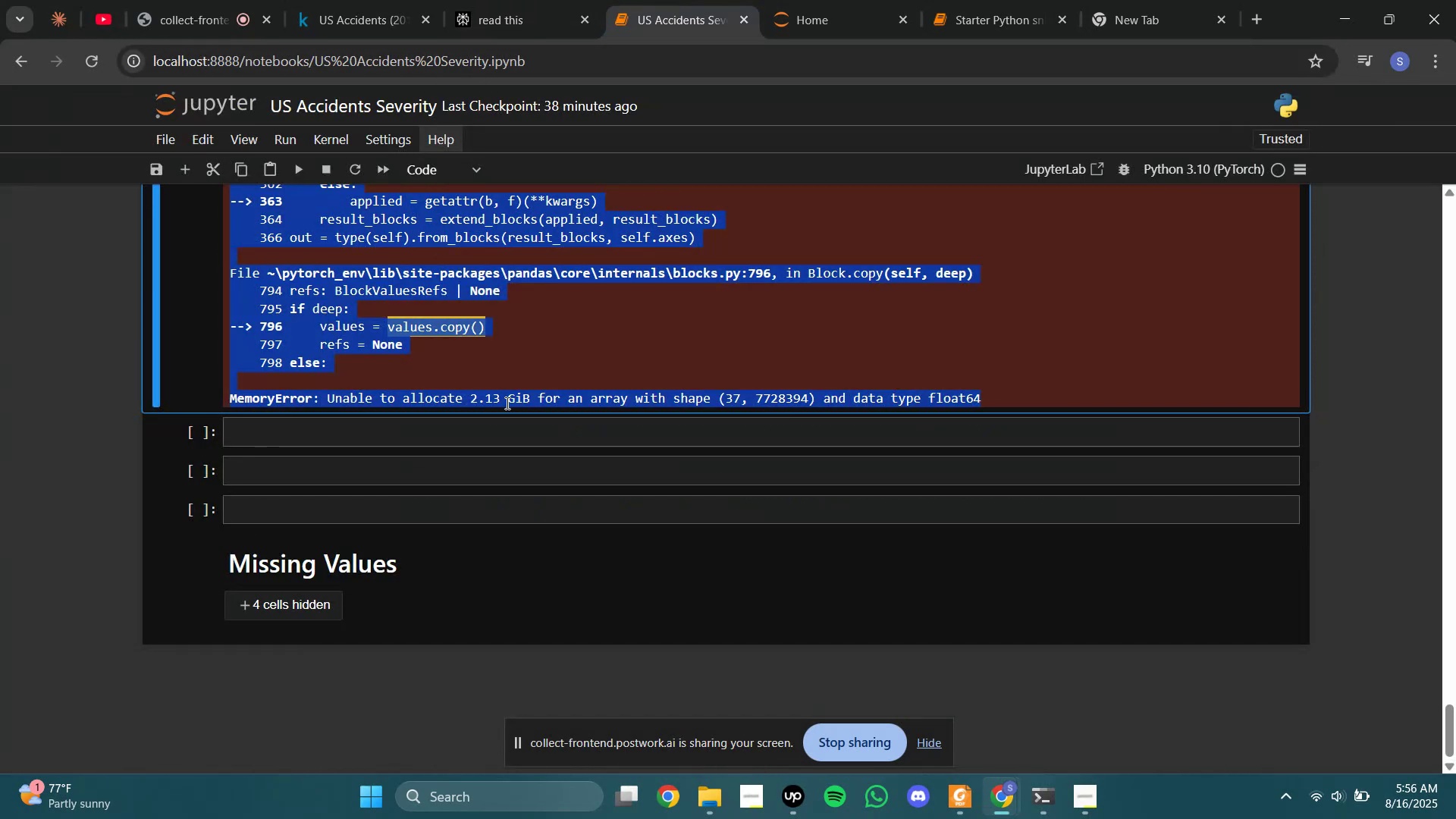 
left_click([506, 403])
 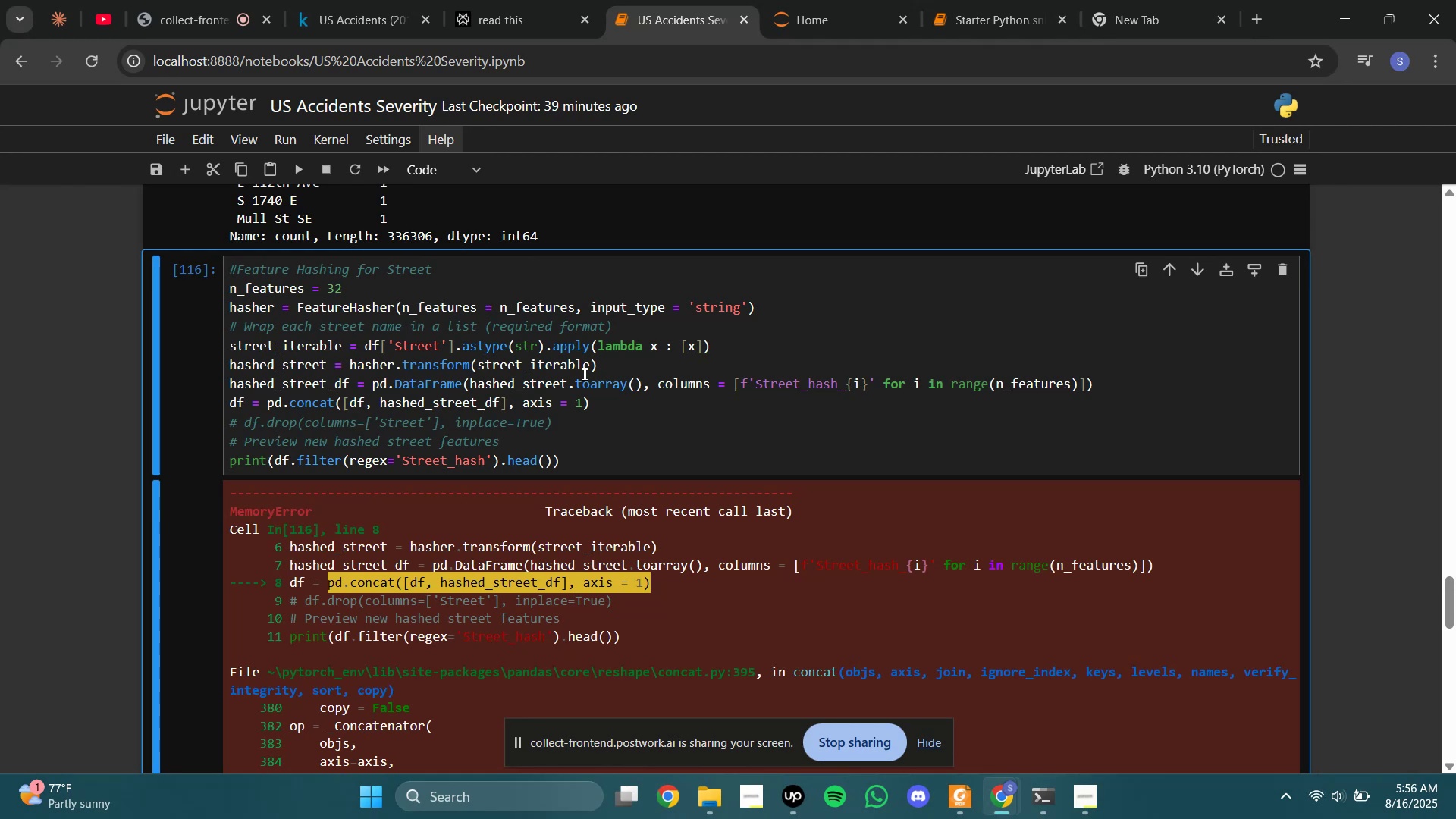 
wait(35.62)
 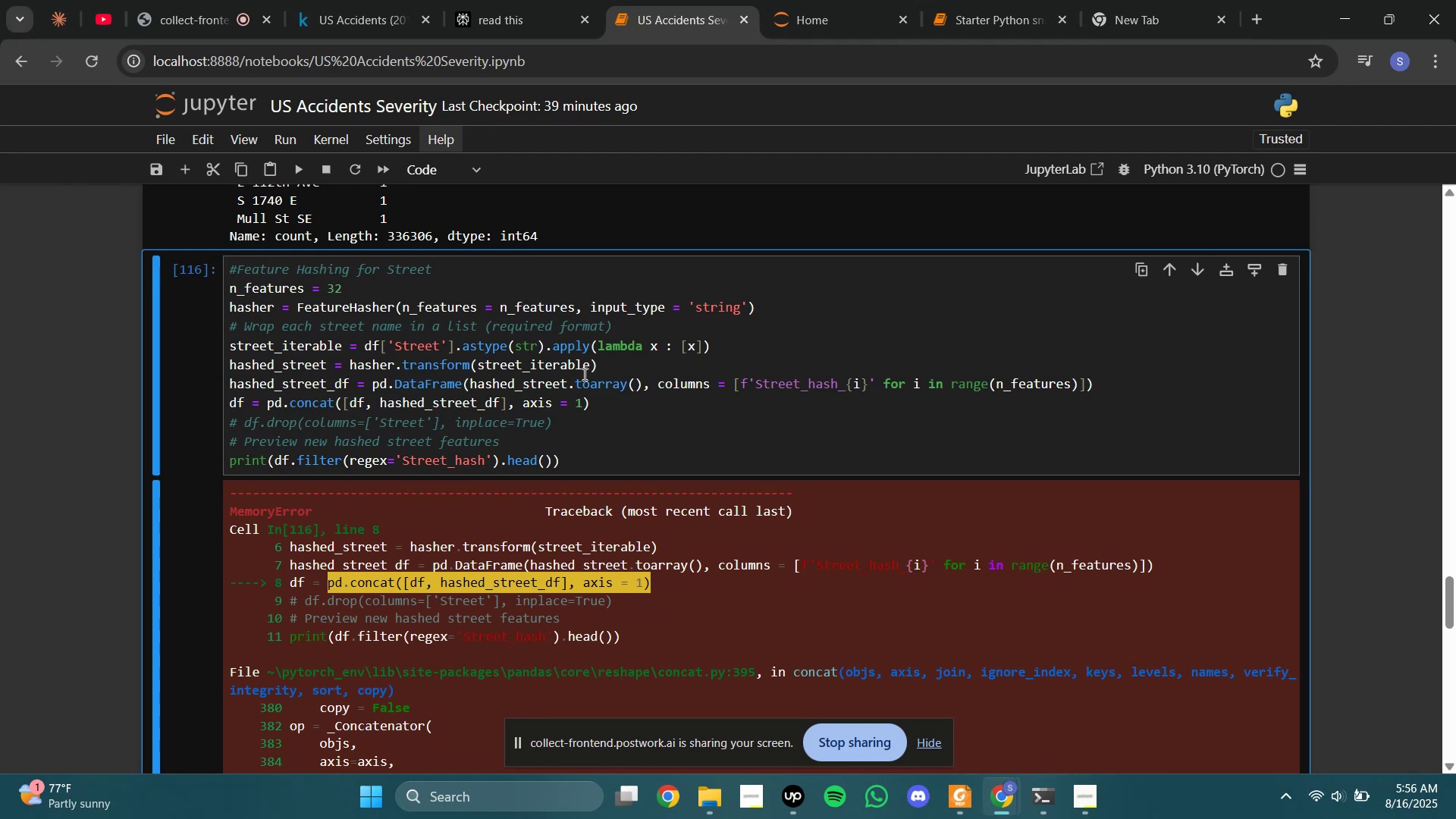 
left_click([1018, 8])
 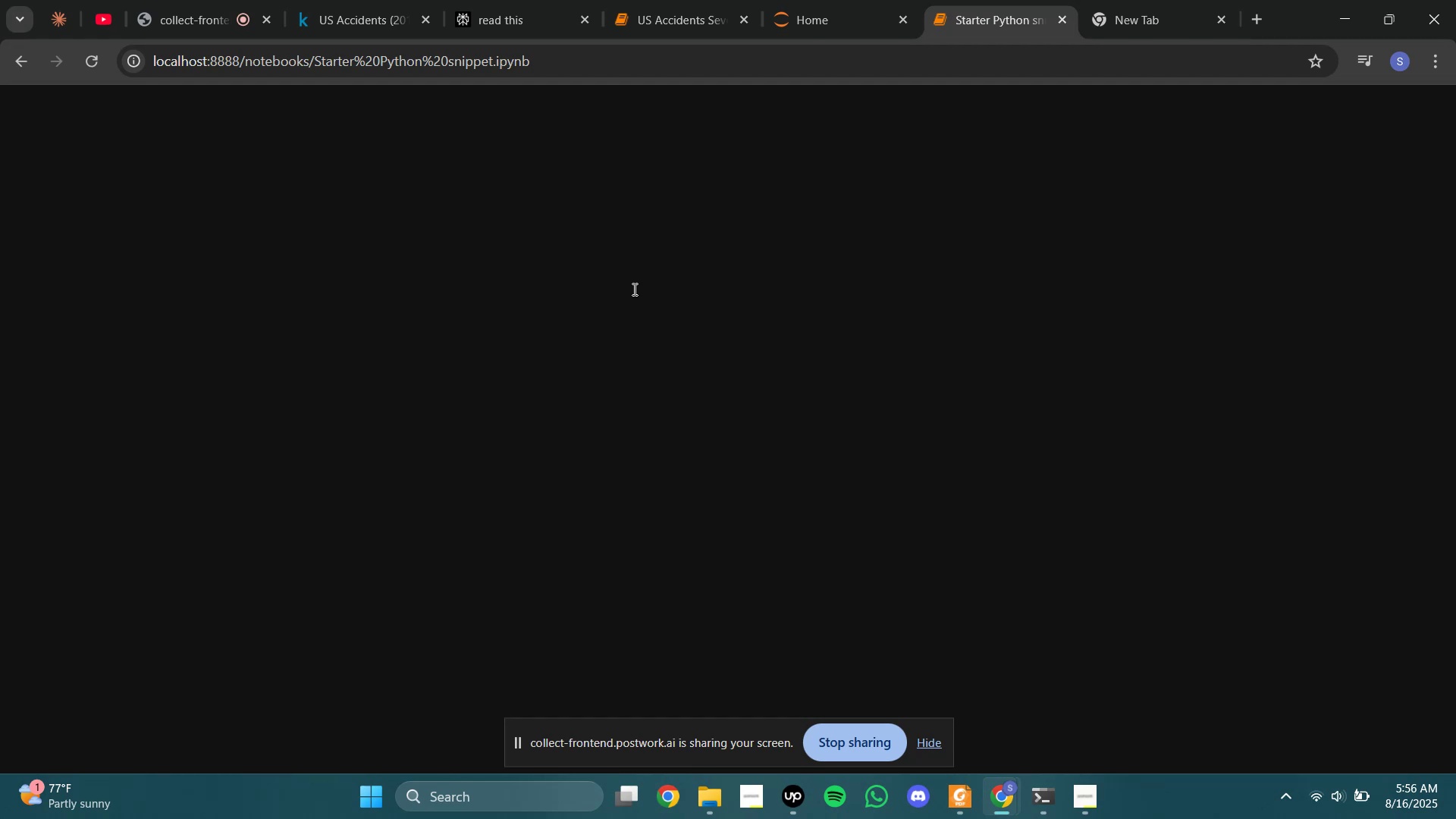 
left_click([677, 0])
 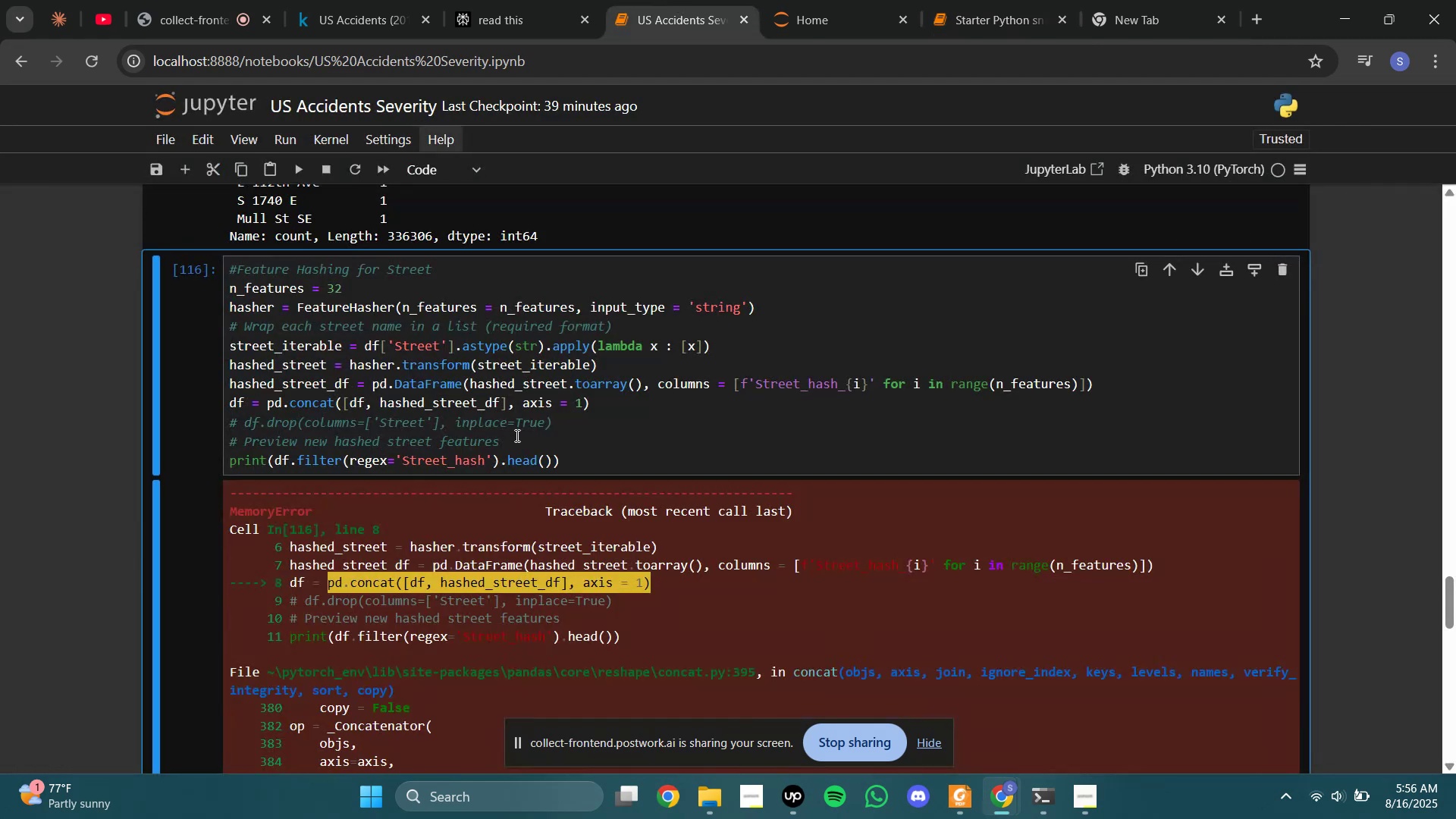 
left_click([516, 437])
 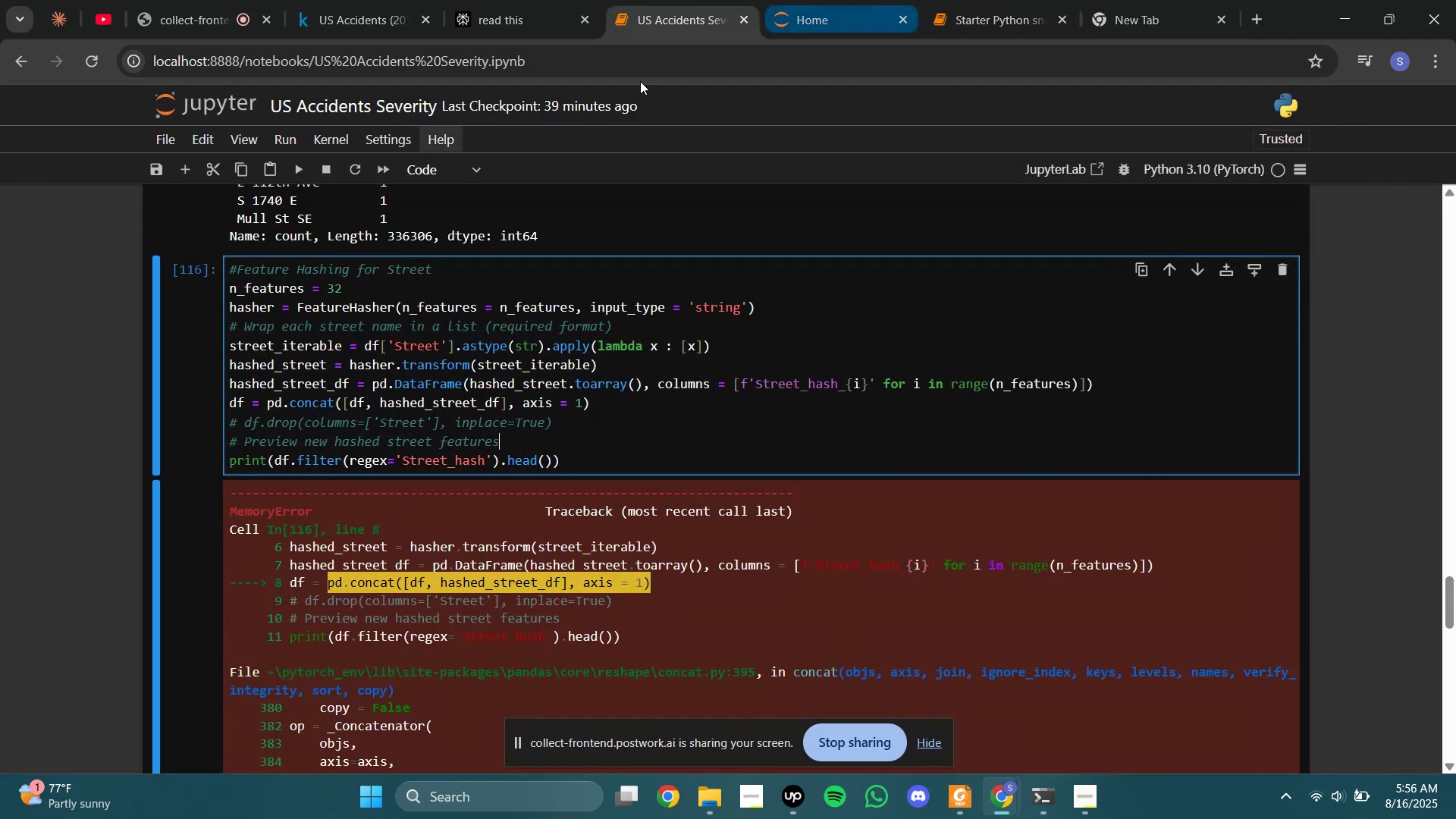 
left_click([576, 393])
 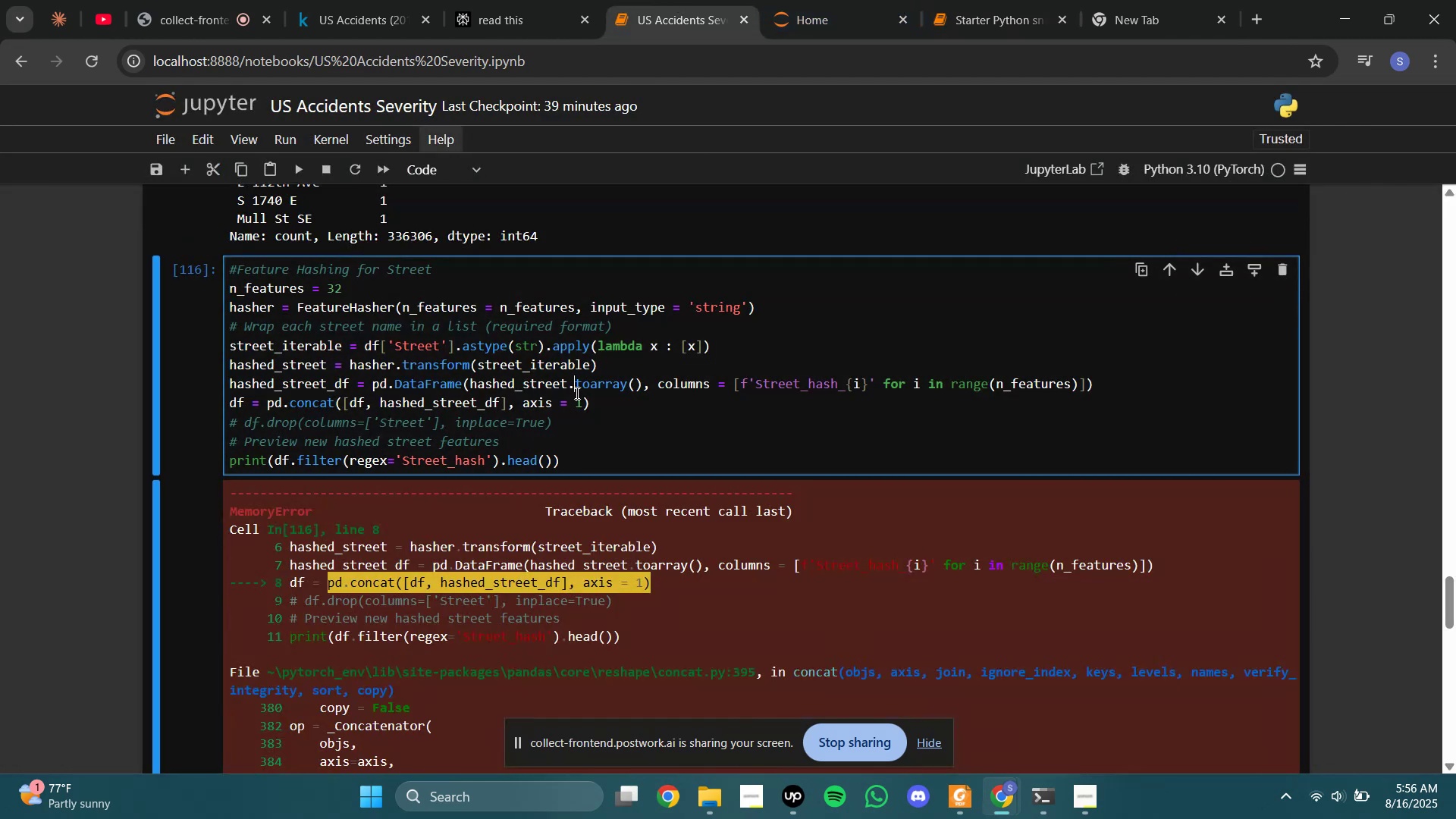 
wait(5.38)
 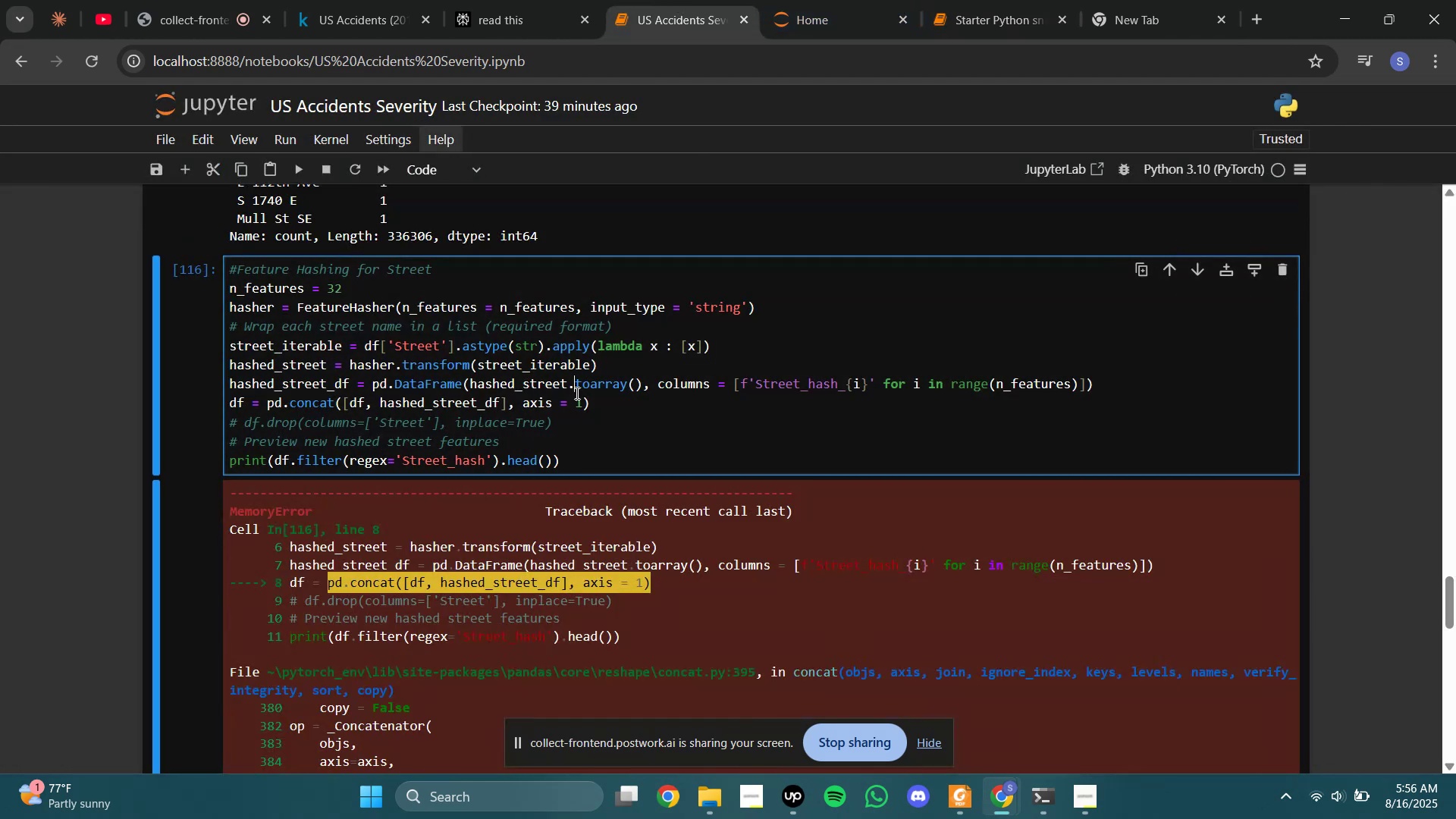 
left_click([517, 0])
 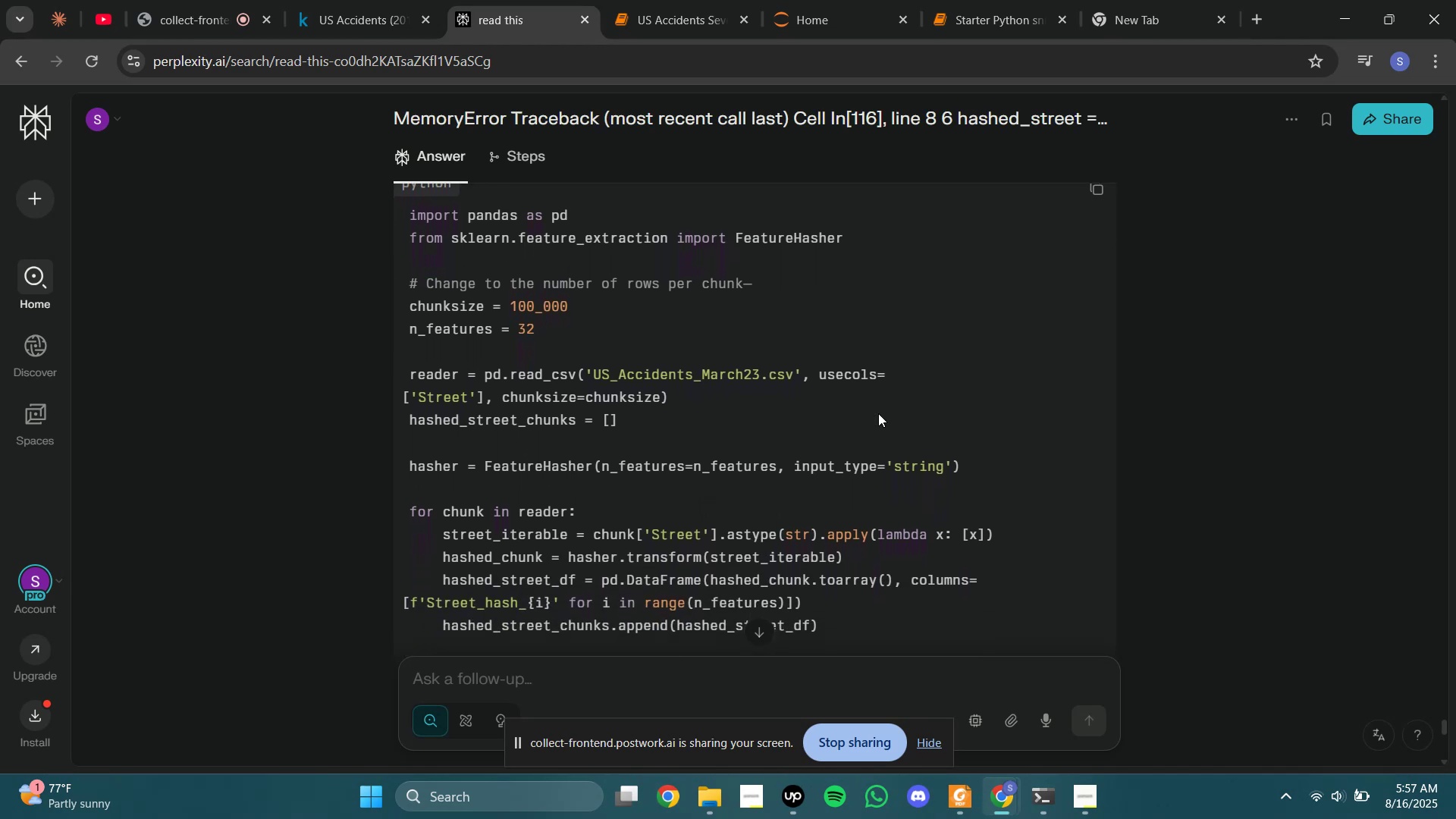 
wait(32.1)
 